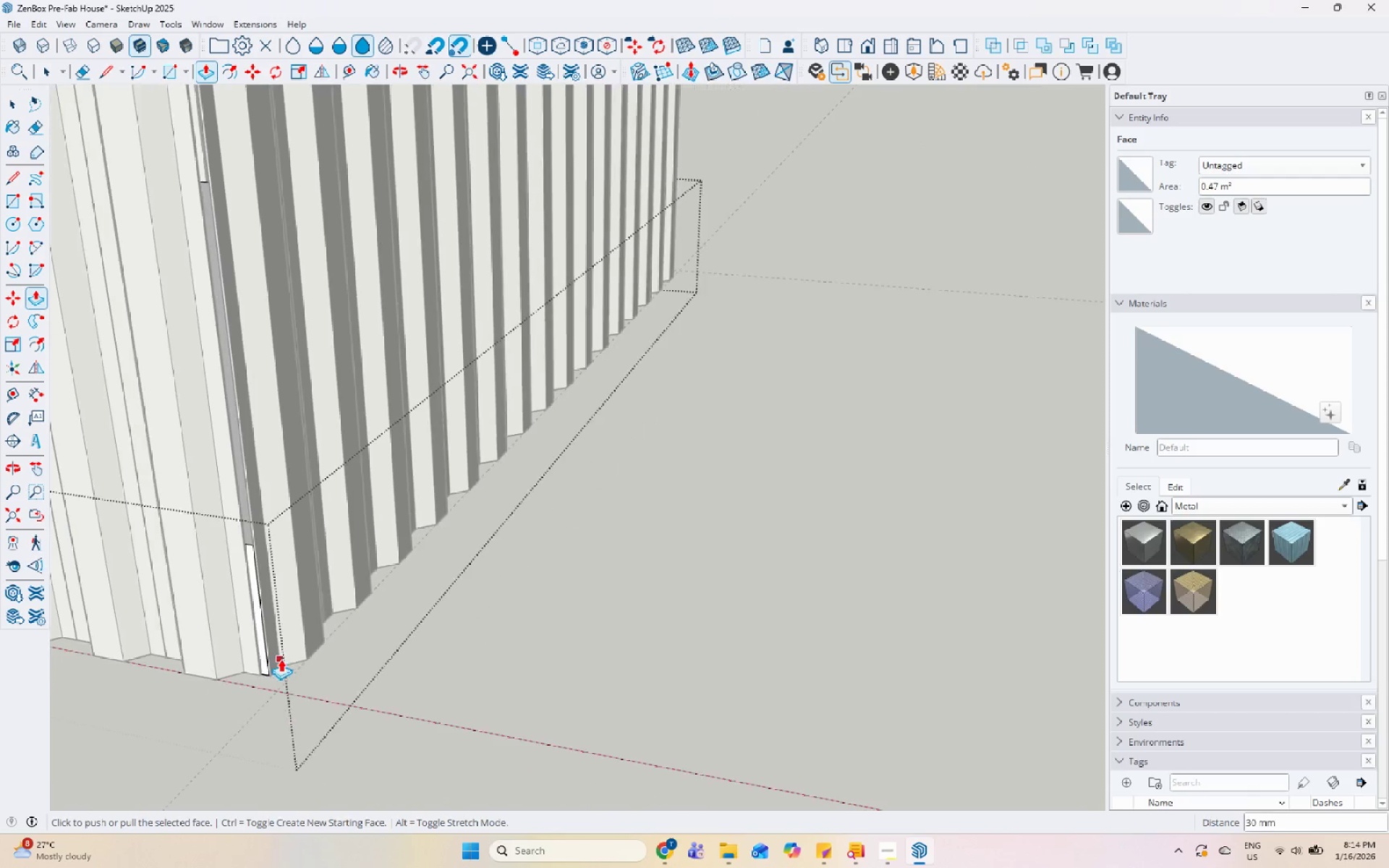 
left_click([379, 578])
 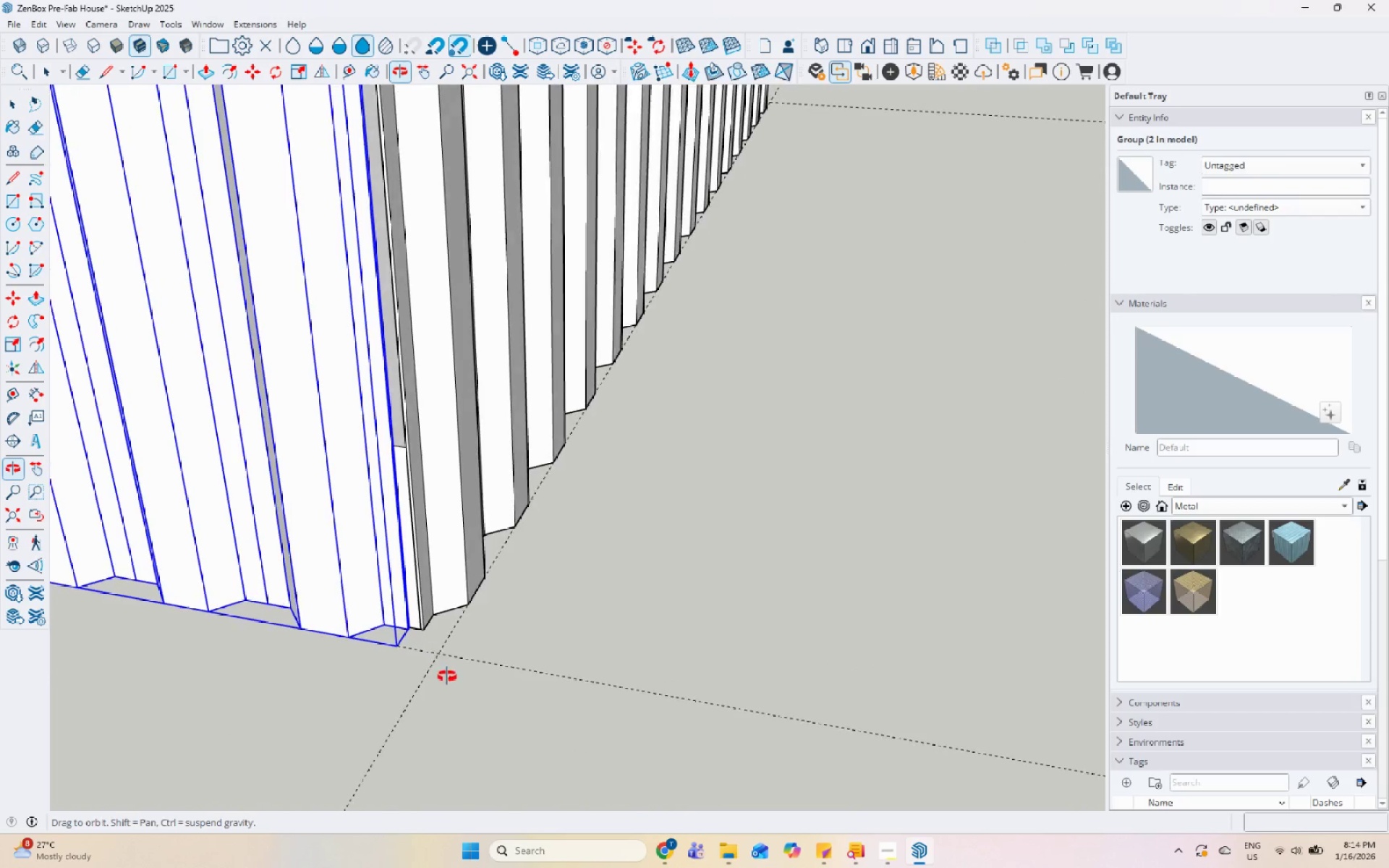 
scroll: coordinate [378, 581], scroll_direction: up, amount: 4.0
 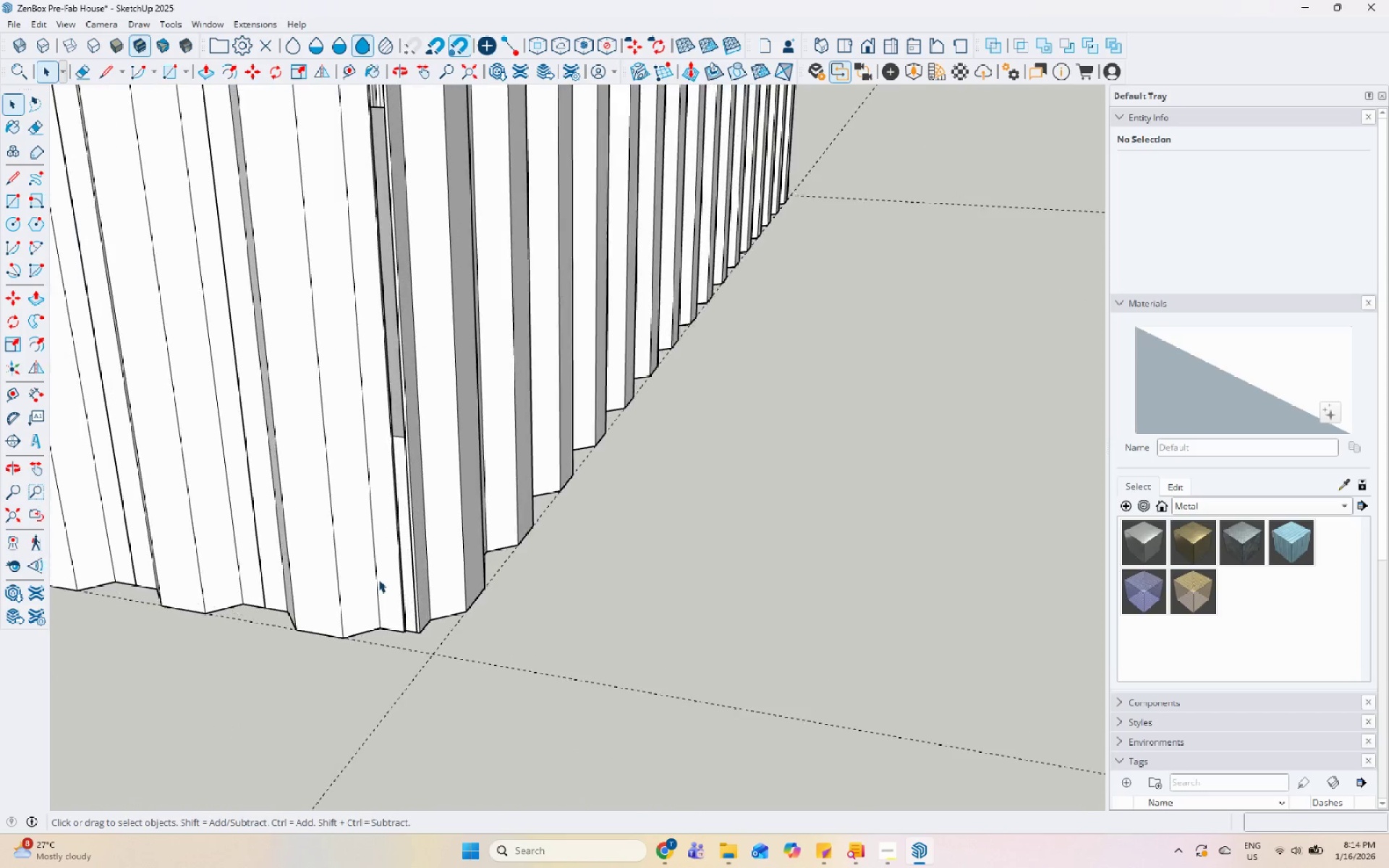 
scroll: coordinate [626, 626], scroll_direction: down, amount: 37.0
 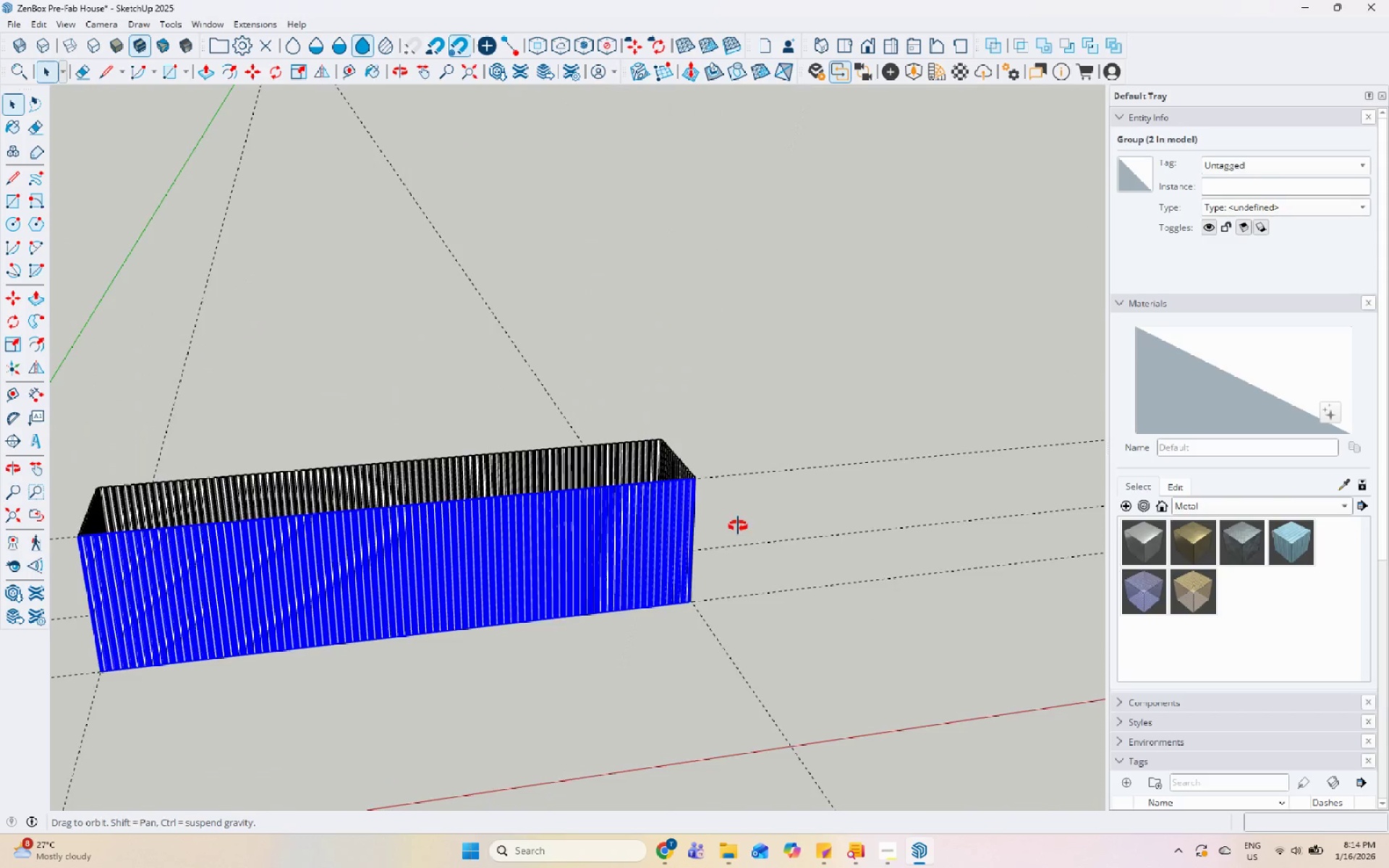 
scroll: coordinate [545, 586], scroll_direction: up, amount: 32.0
 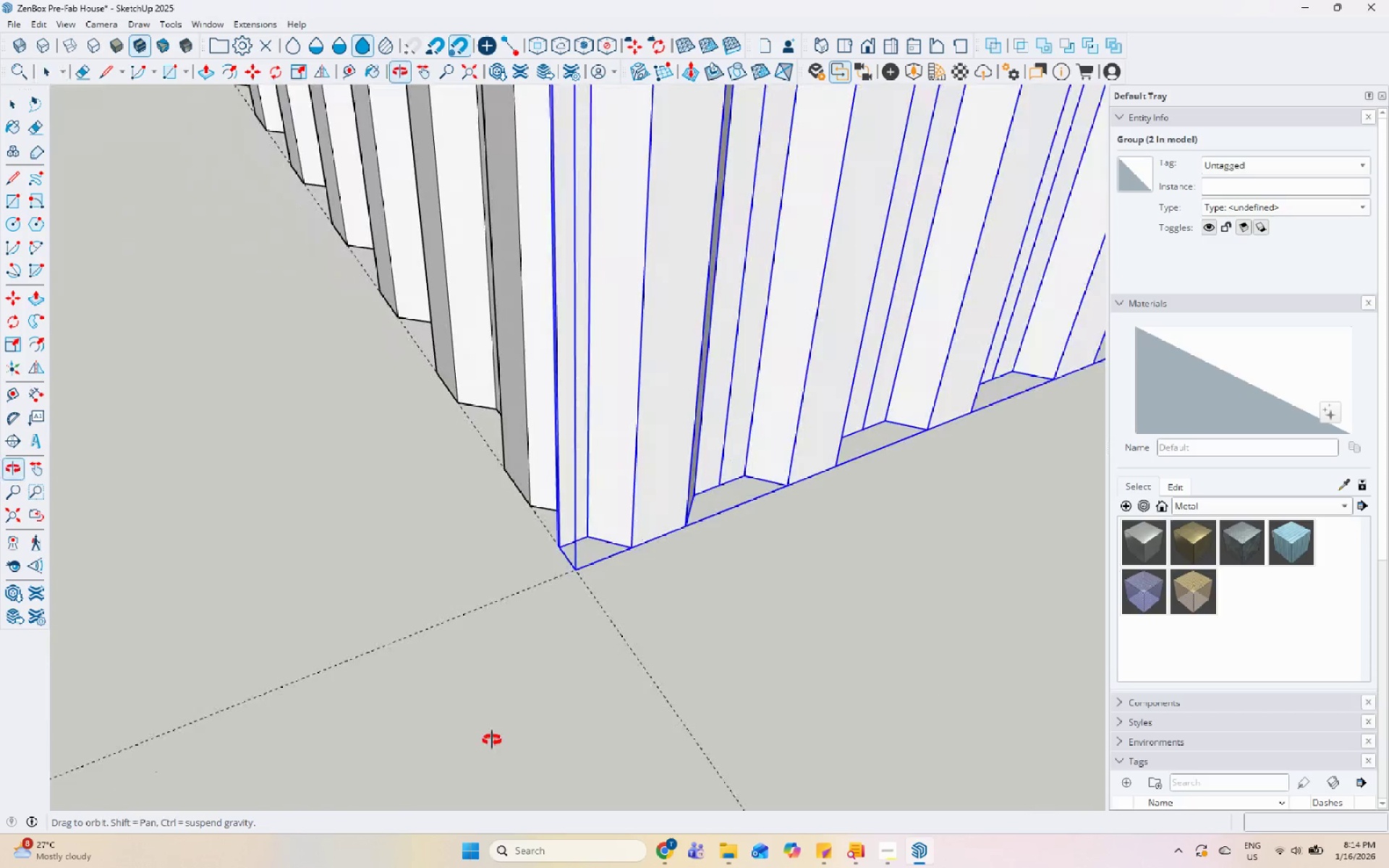 
scroll: coordinate [377, 597], scroll_direction: down, amount: 41.0
 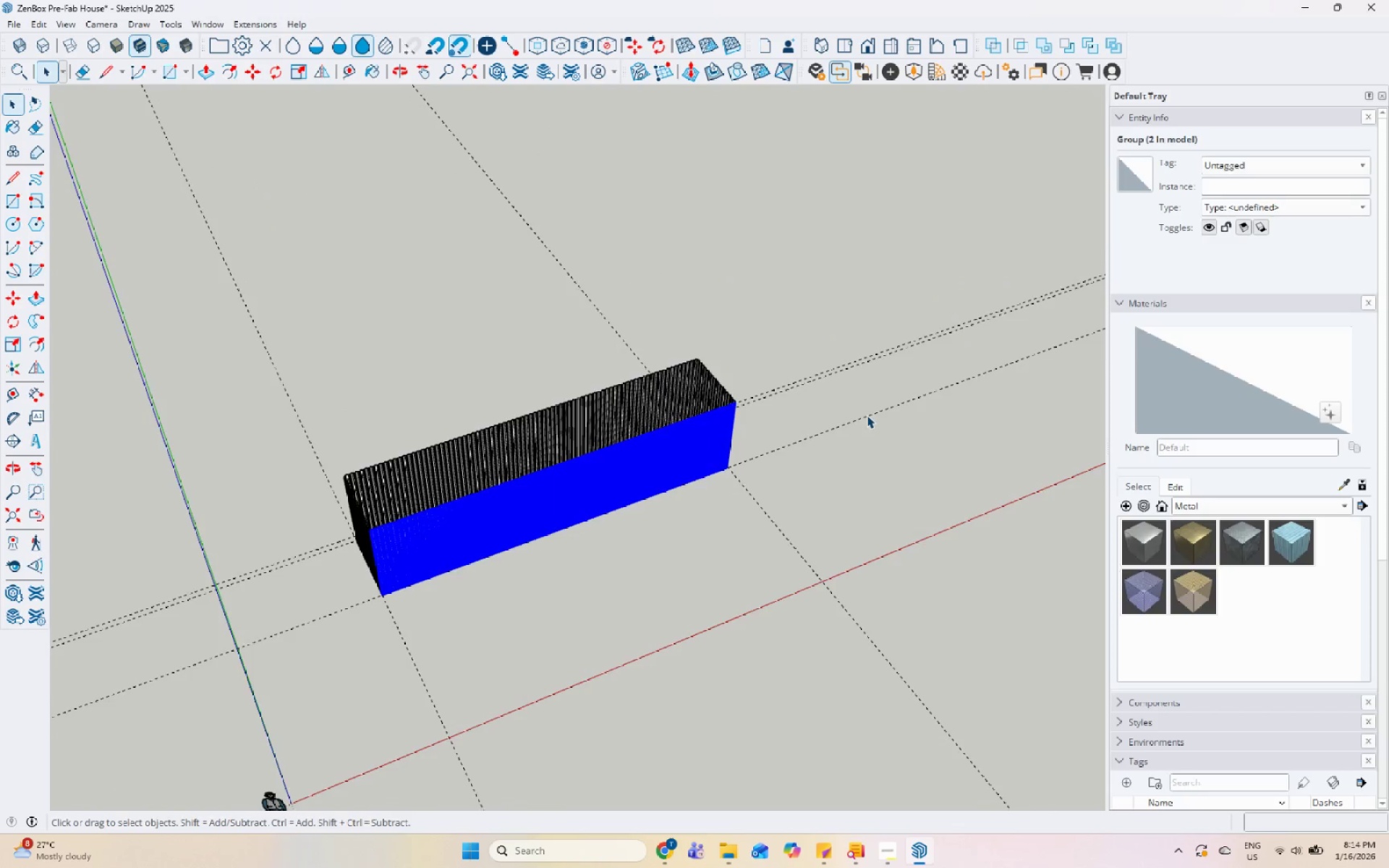 
key(Space)
 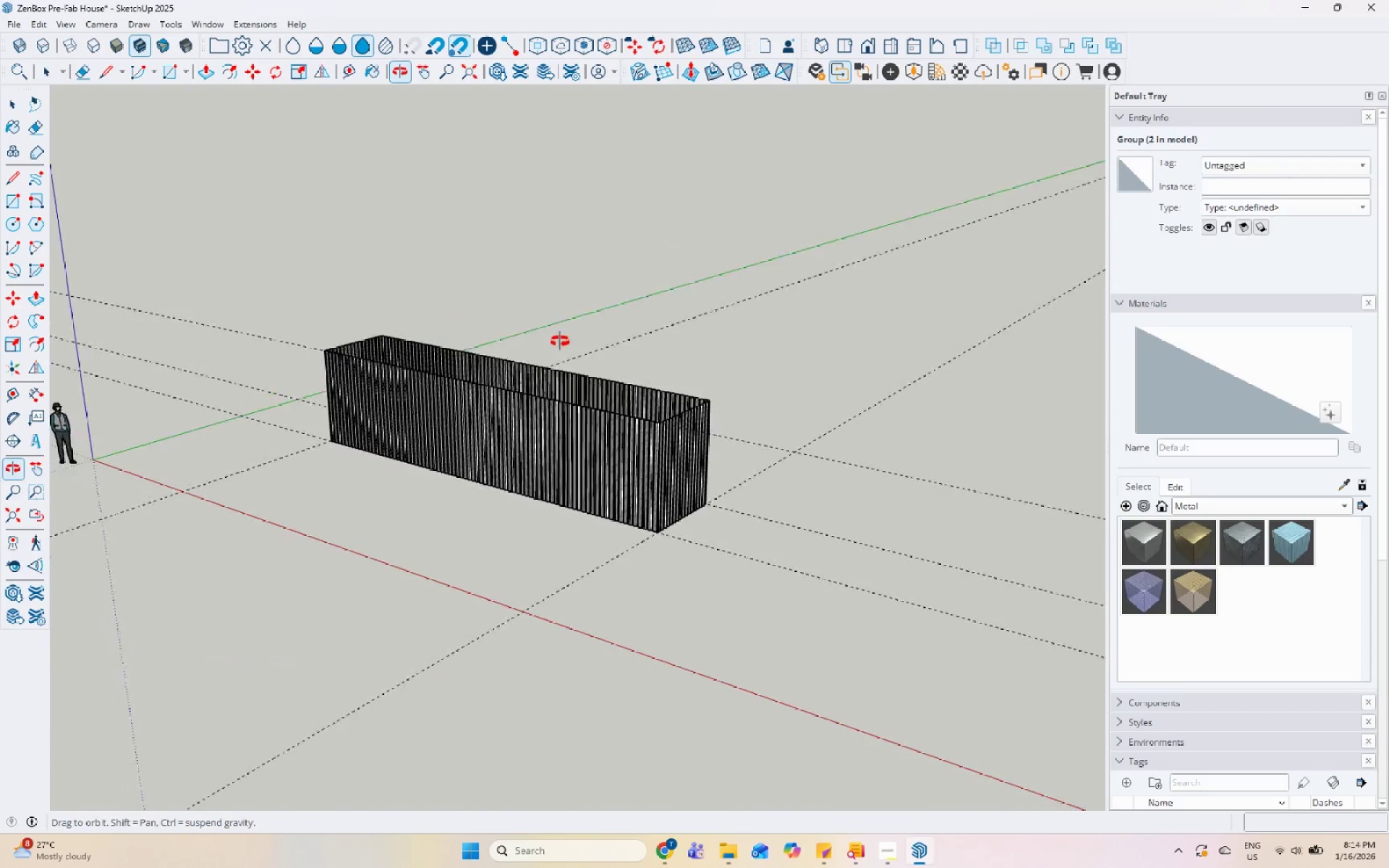 
scroll: coordinate [647, 451], scroll_direction: up, amount: 12.0
 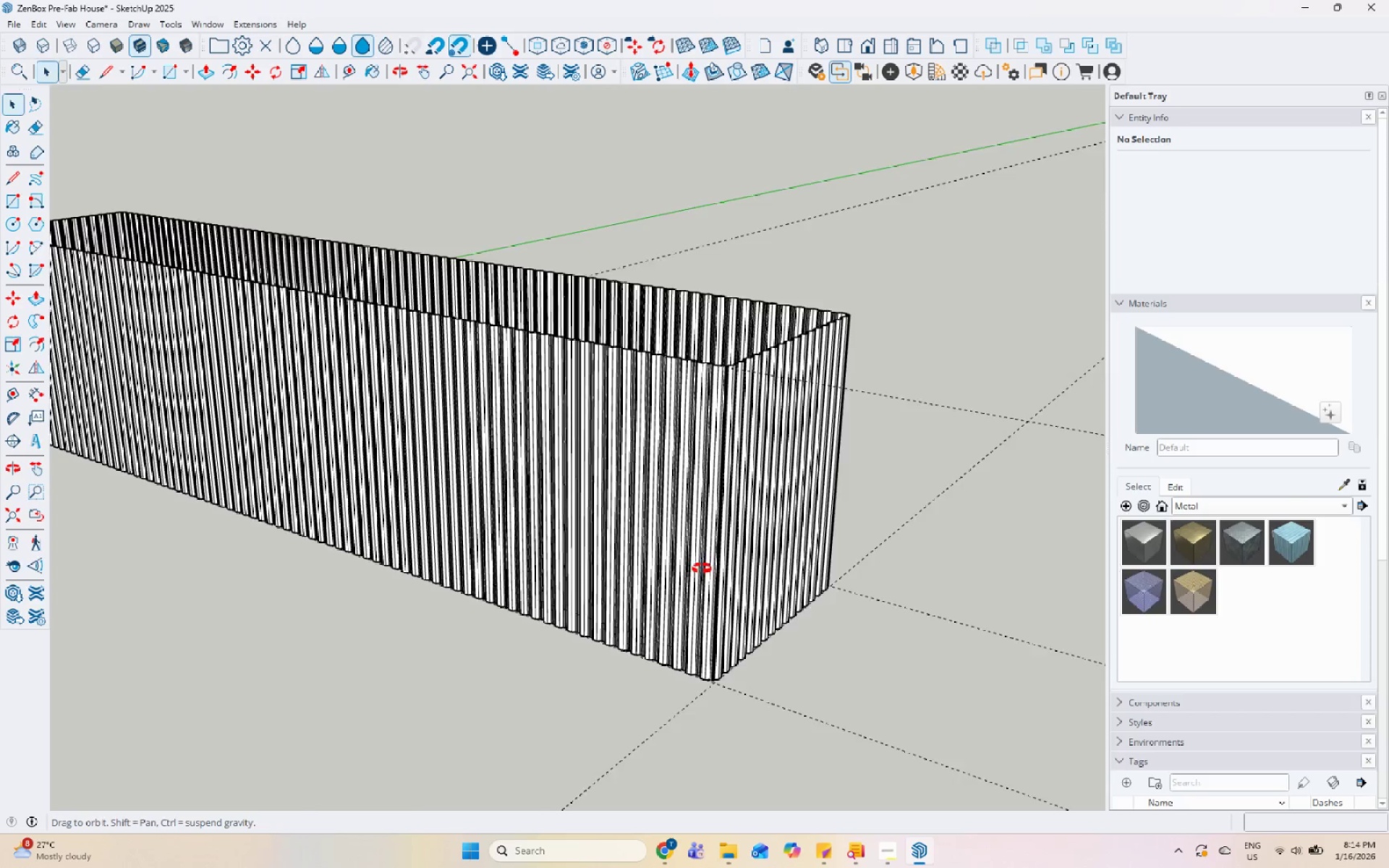 
left_click([806, 543])
 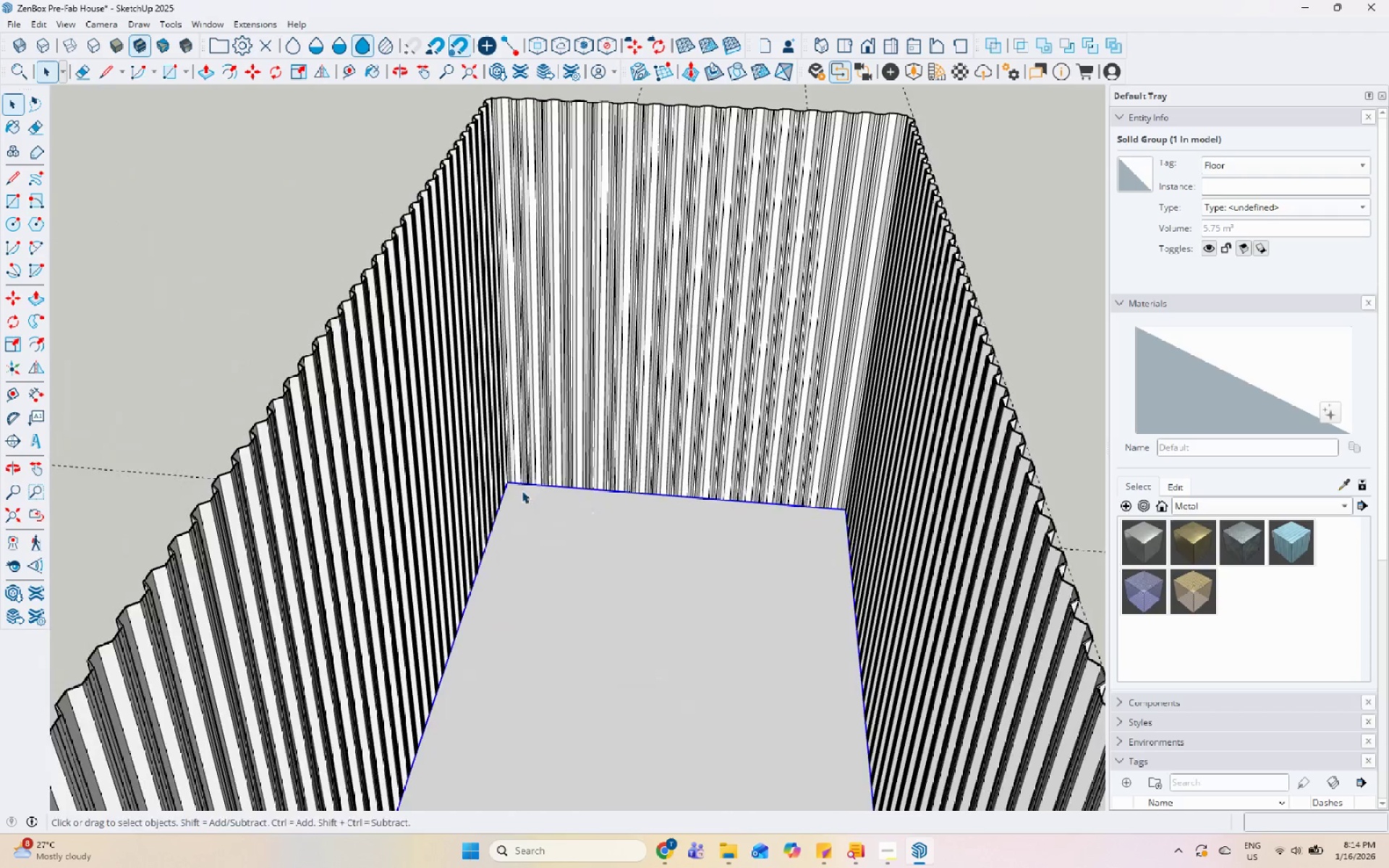 
scroll: coordinate [834, 522], scroll_direction: up, amount: 6.0
 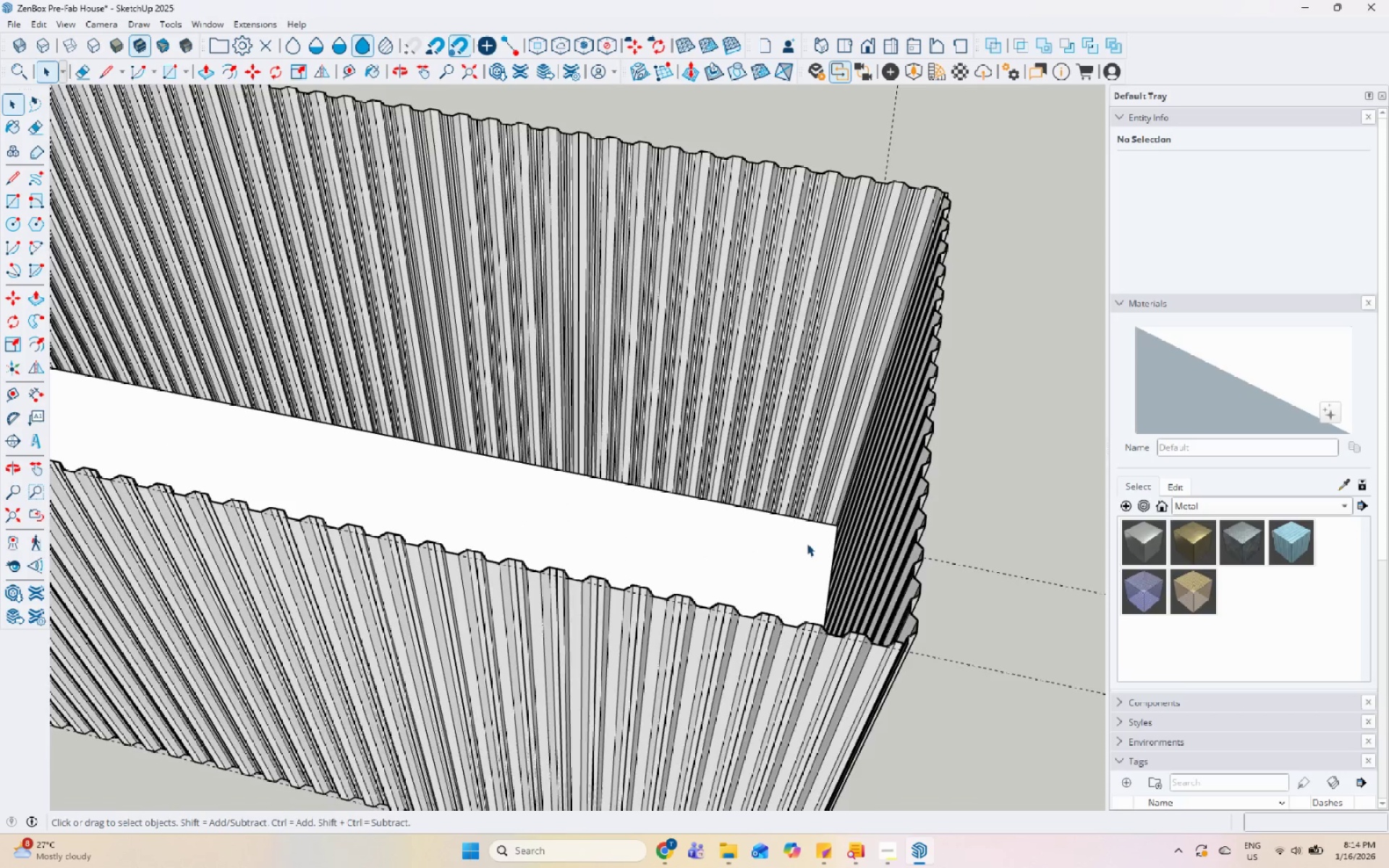 
scroll: coordinate [799, 419], scroll_direction: down, amount: 8.0
 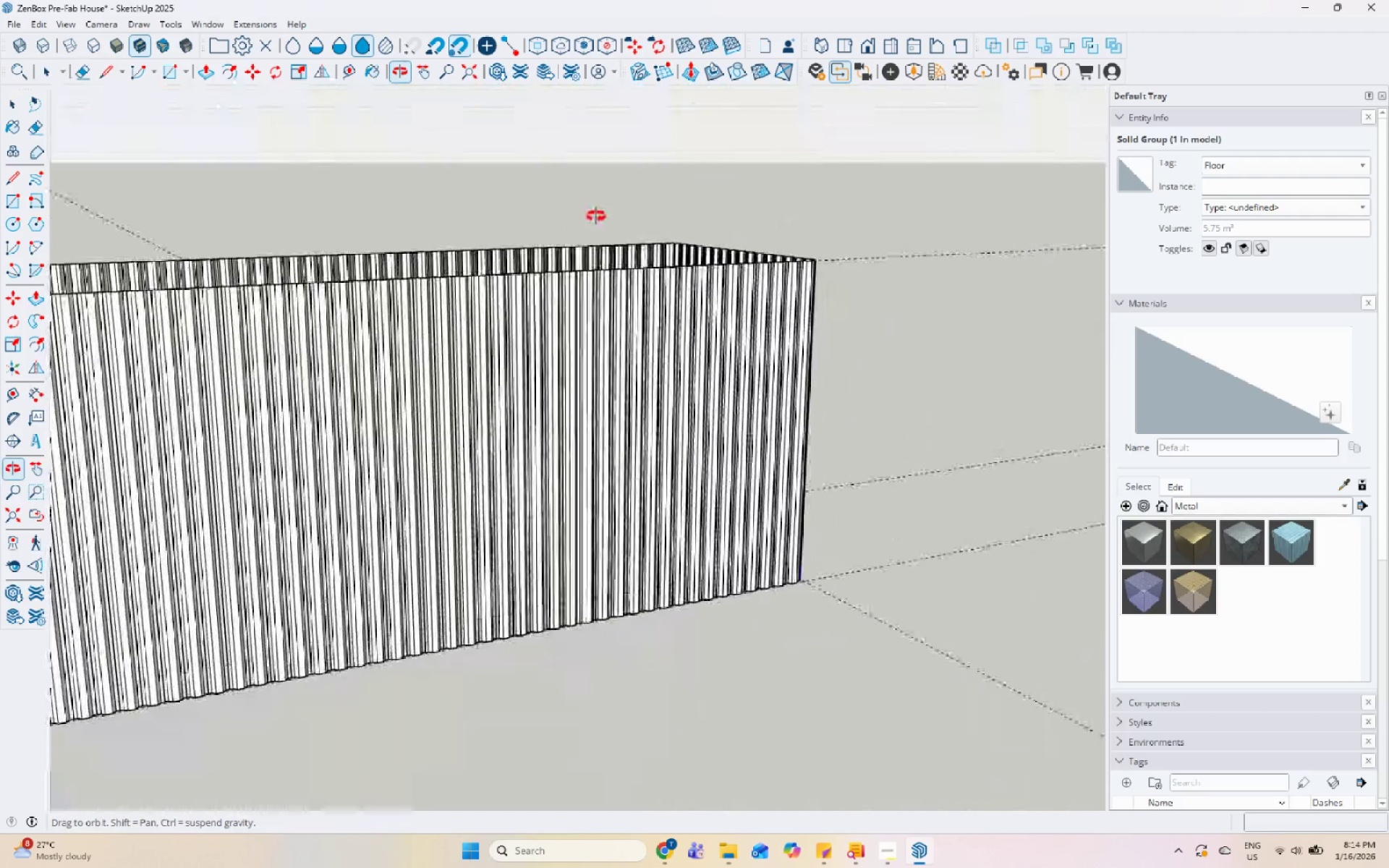 
scroll: coordinate [762, 351], scroll_direction: up, amount: 2.0
 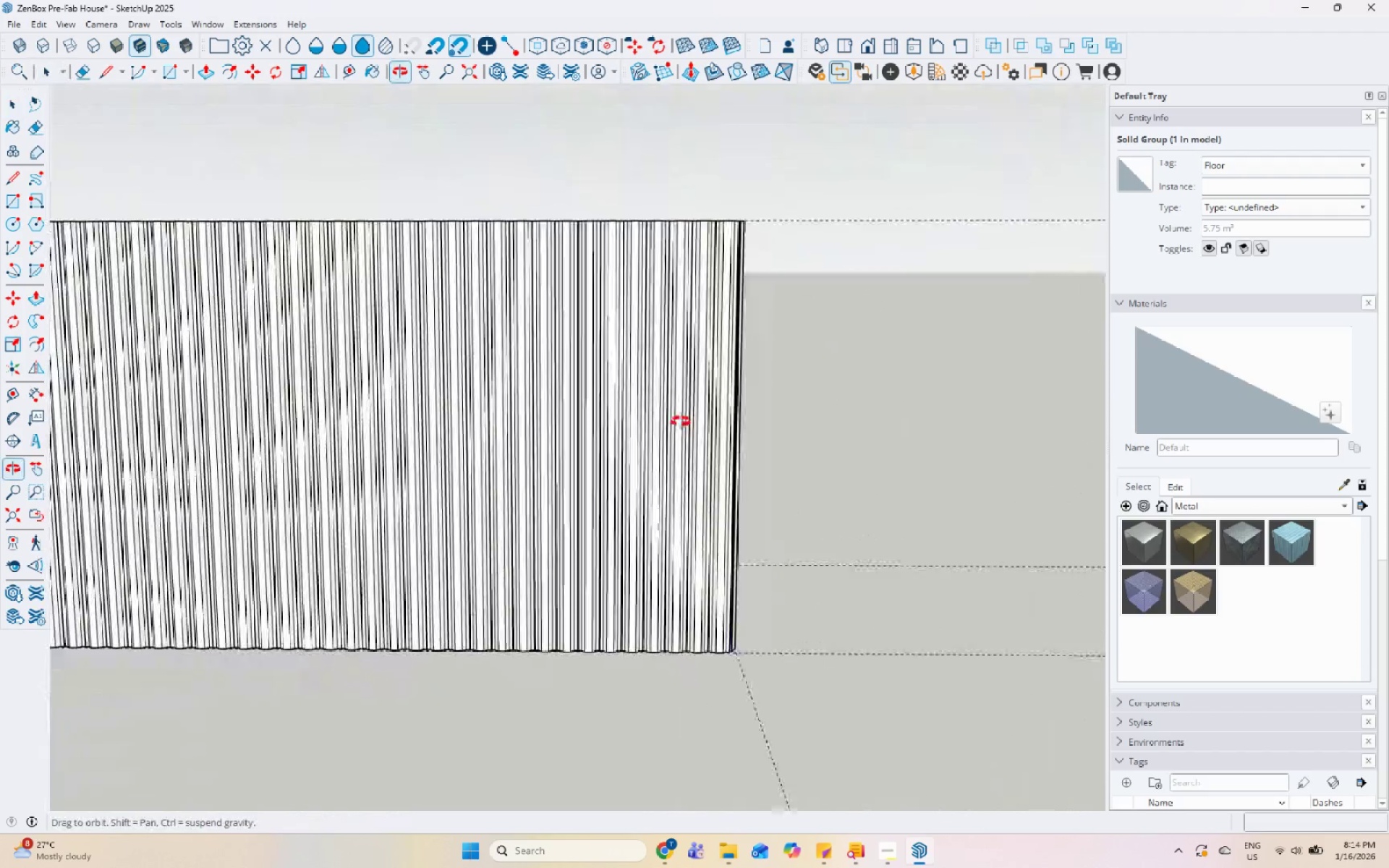 
key(M)
 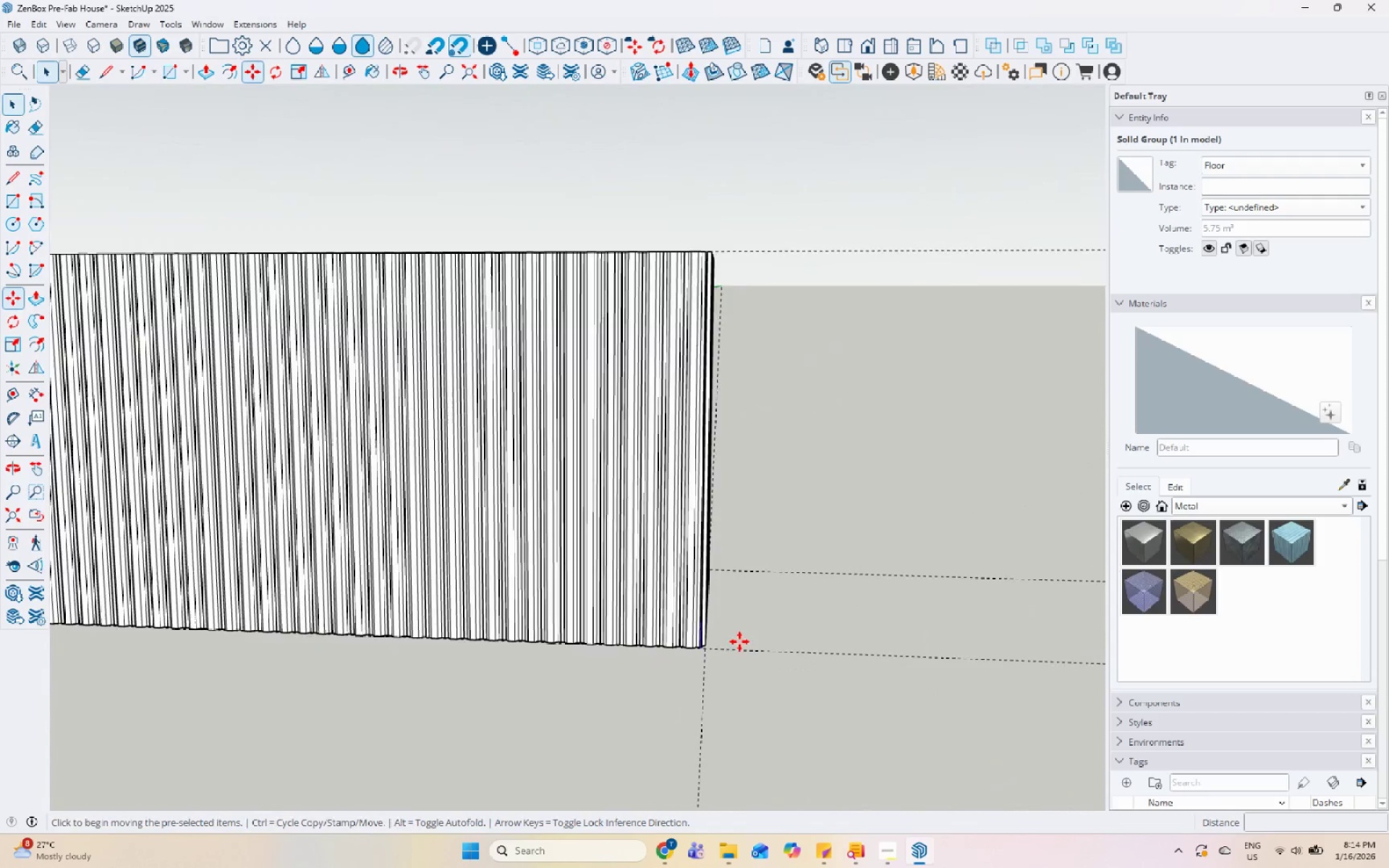 
scroll: coordinate [695, 568], scroll_direction: down, amount: 1.0
 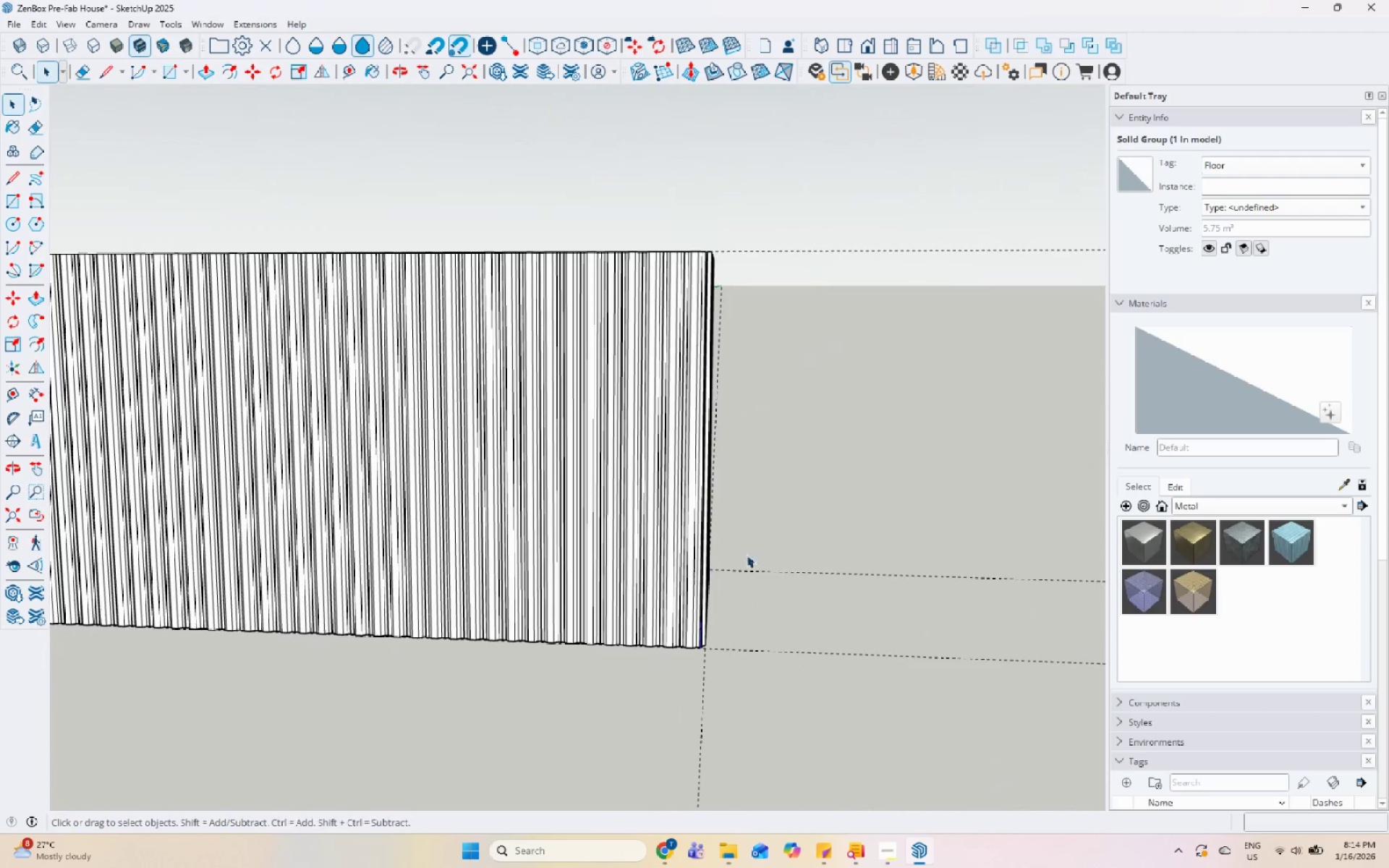 
scroll: coordinate [662, 632], scroll_direction: up, amount: 19.0
 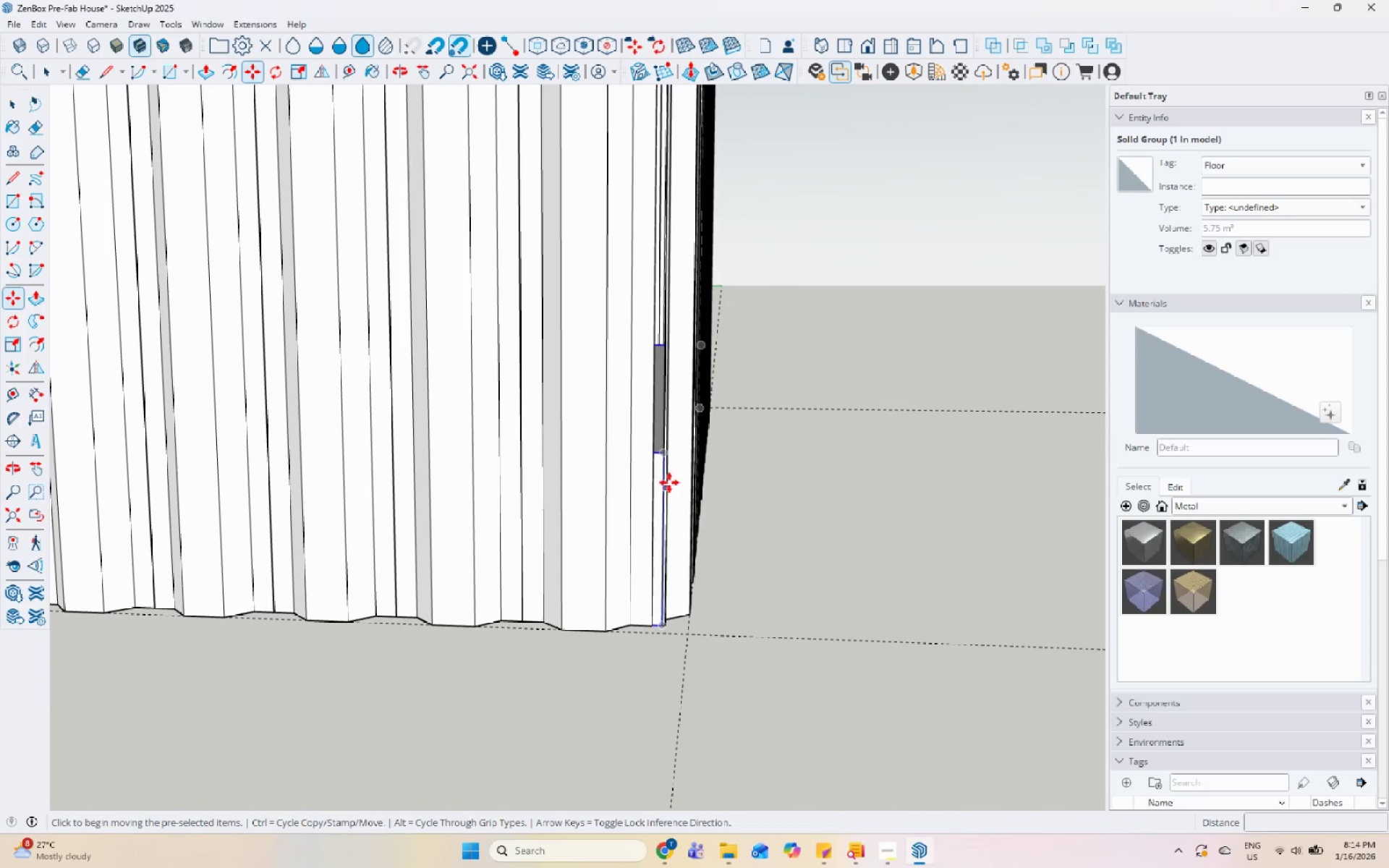 
left_click_drag(start_coordinate=[662, 456], to_coordinate=[664, 452])
 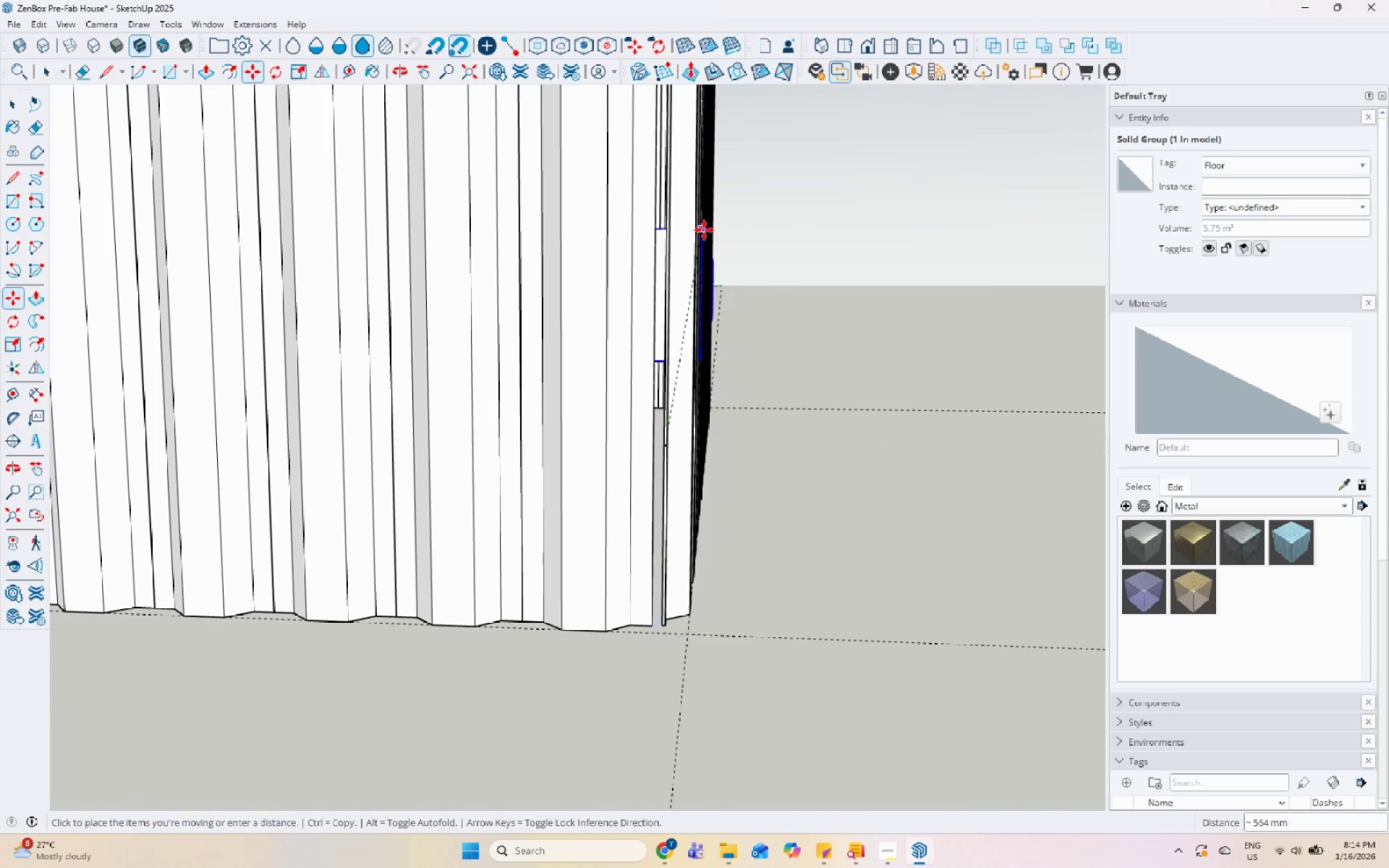 
key(Control+ControlLeft)
 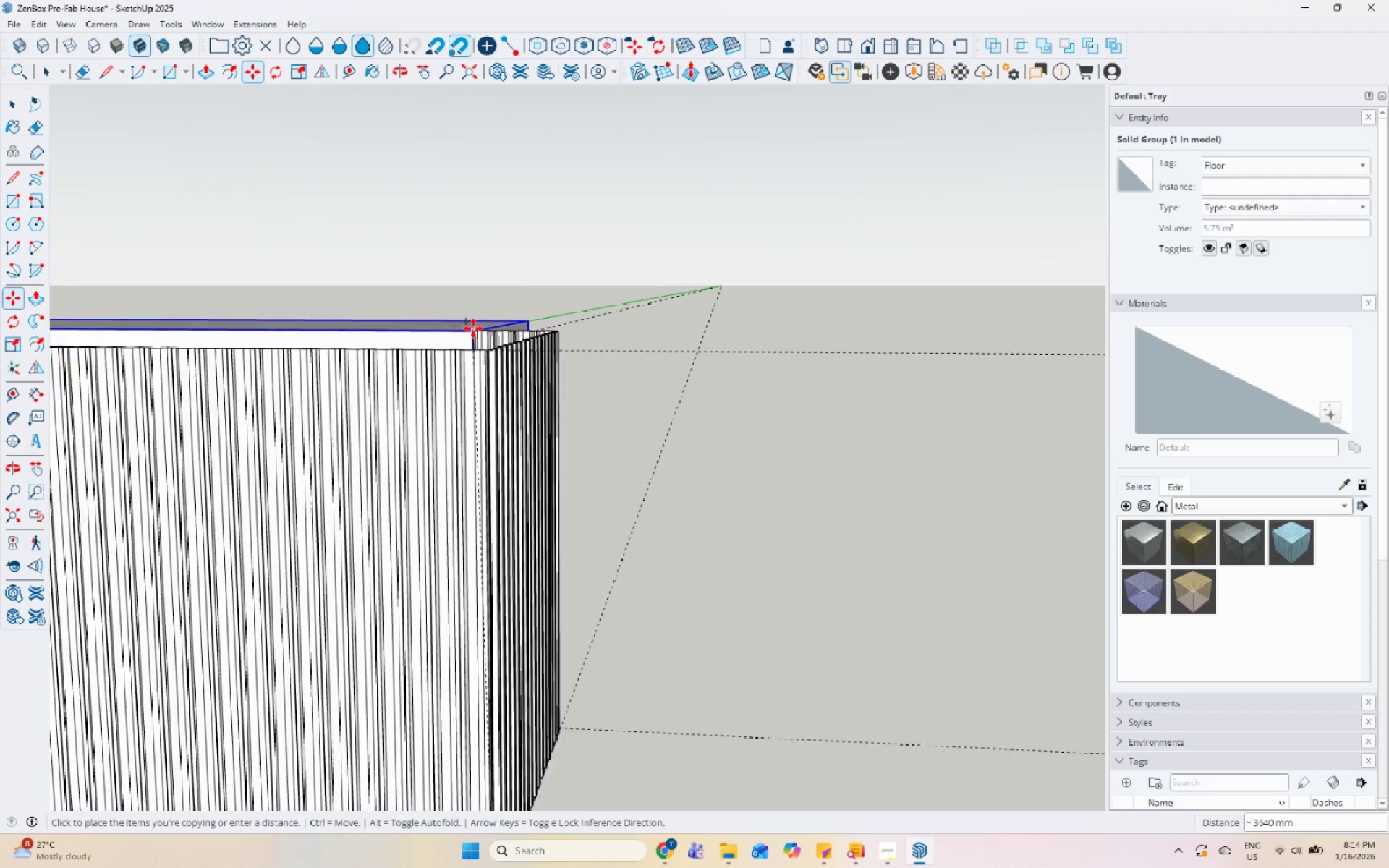 
scroll: coordinate [473, 328], scroll_direction: down, amount: 21.0
 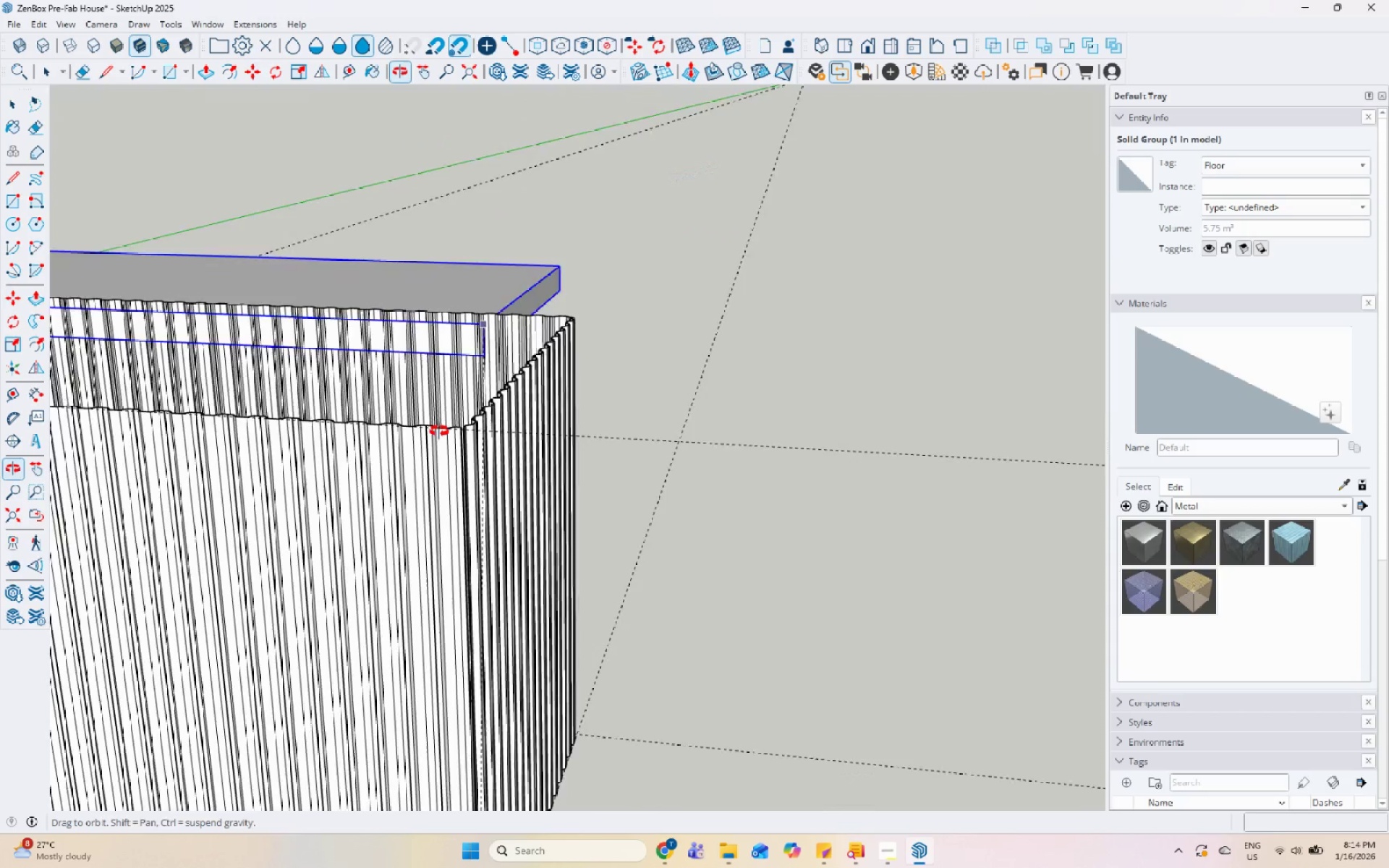 
scroll: coordinate [522, 451], scroll_direction: up, amount: 18.0
 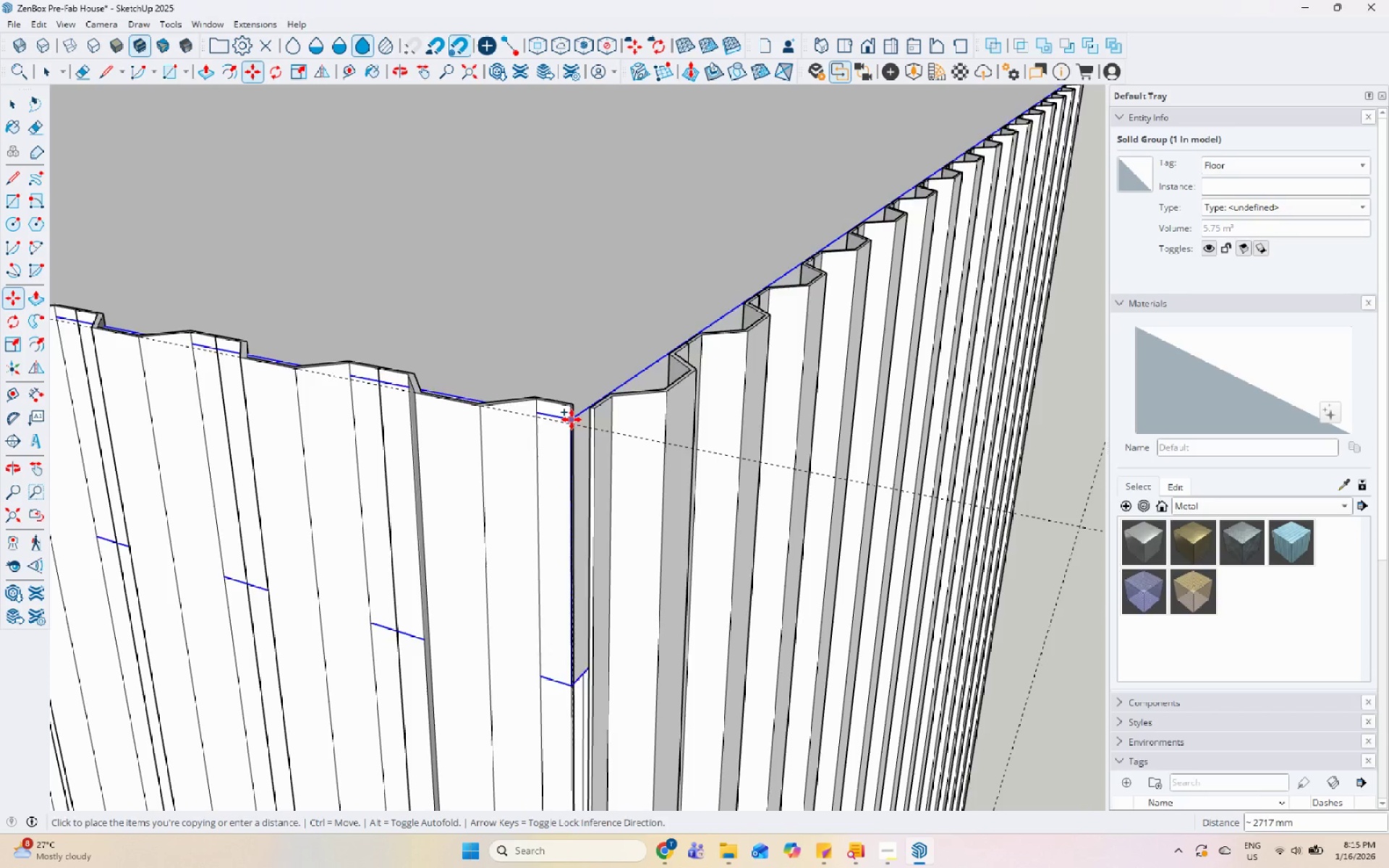 
key(ArrowUp)
 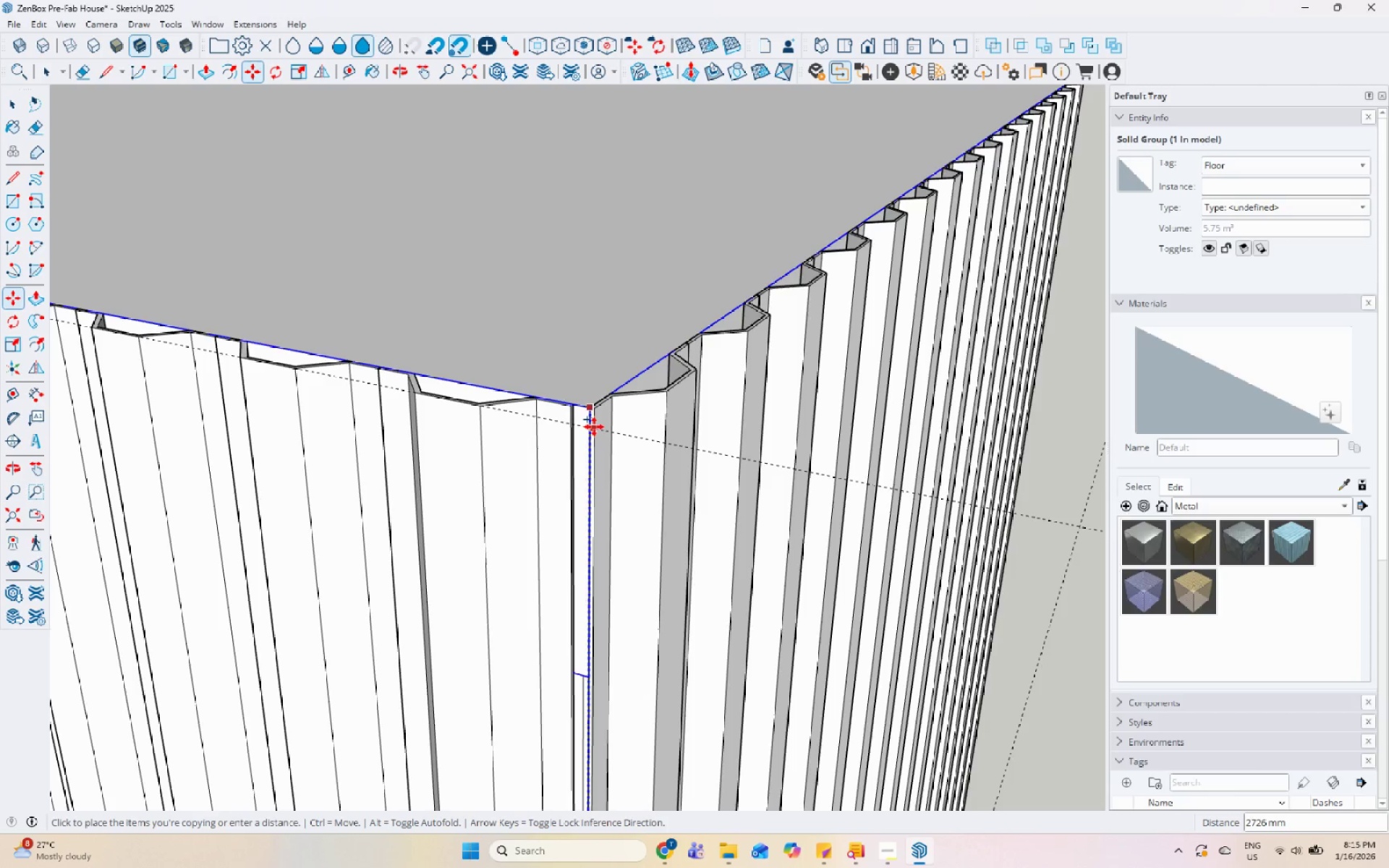 
left_click_drag(start_coordinate=[601, 407], to_coordinate=[606, 405])
 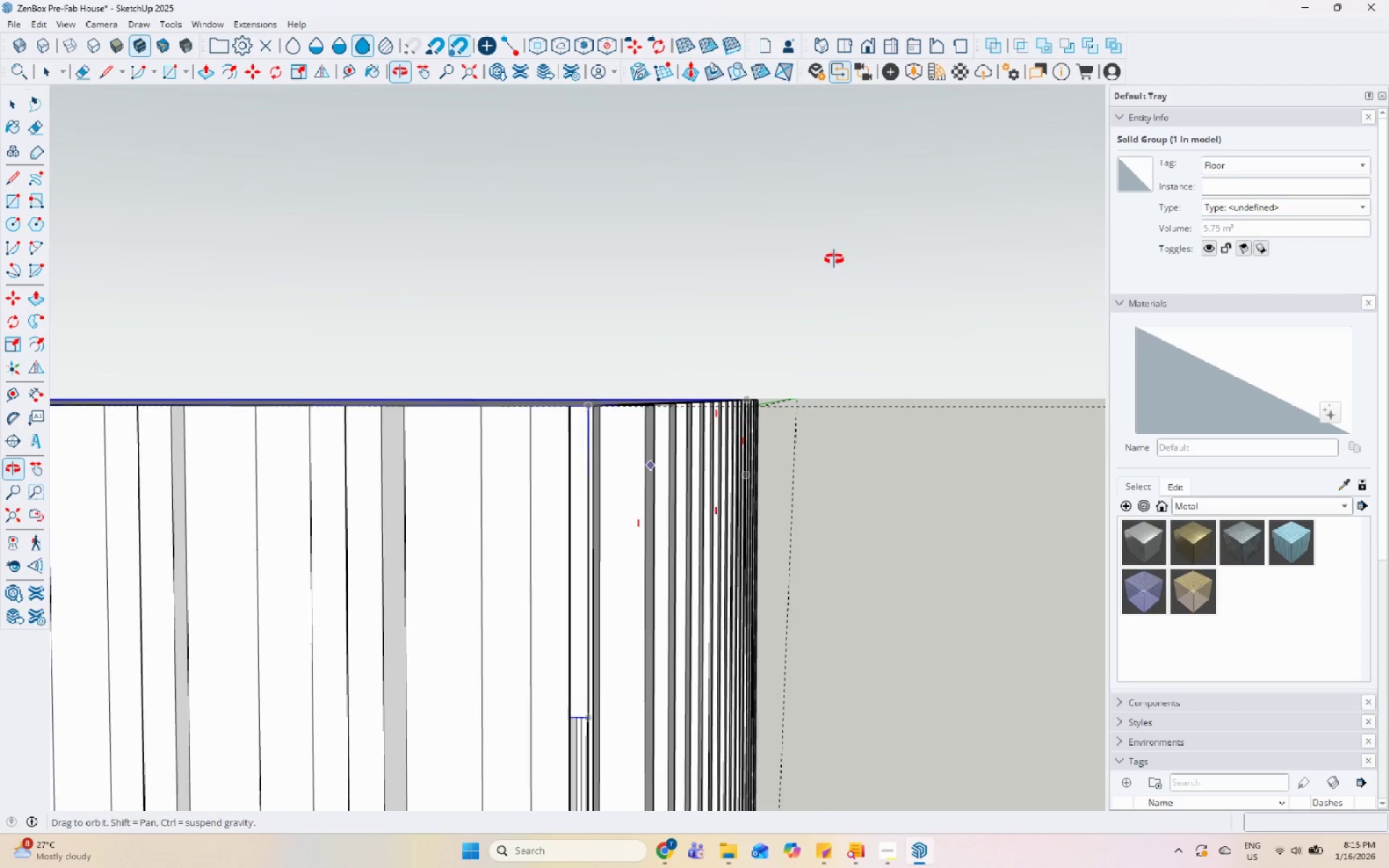 
key(Space)
 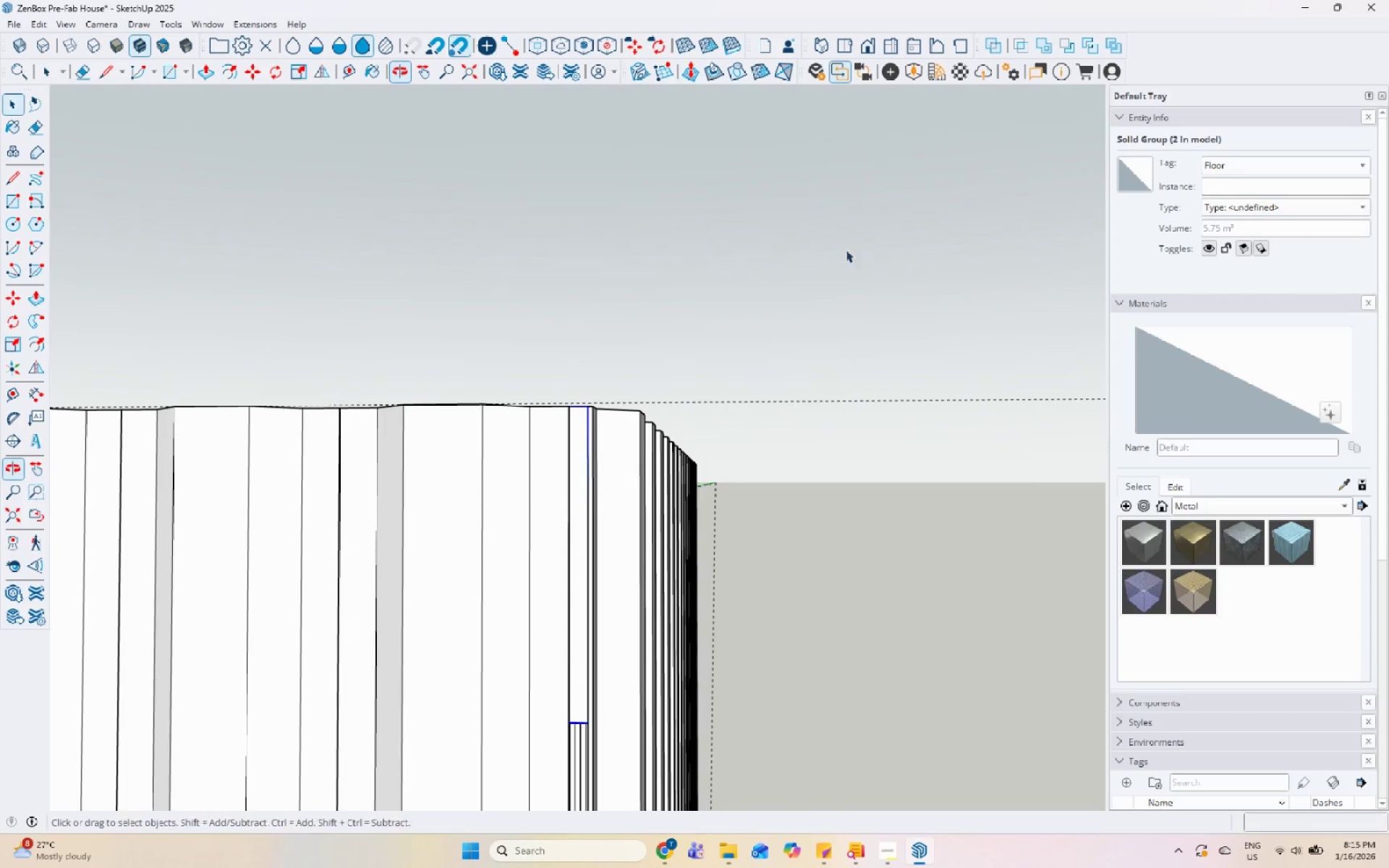 
scroll: coordinate [804, 305], scroll_direction: down, amount: 13.0
 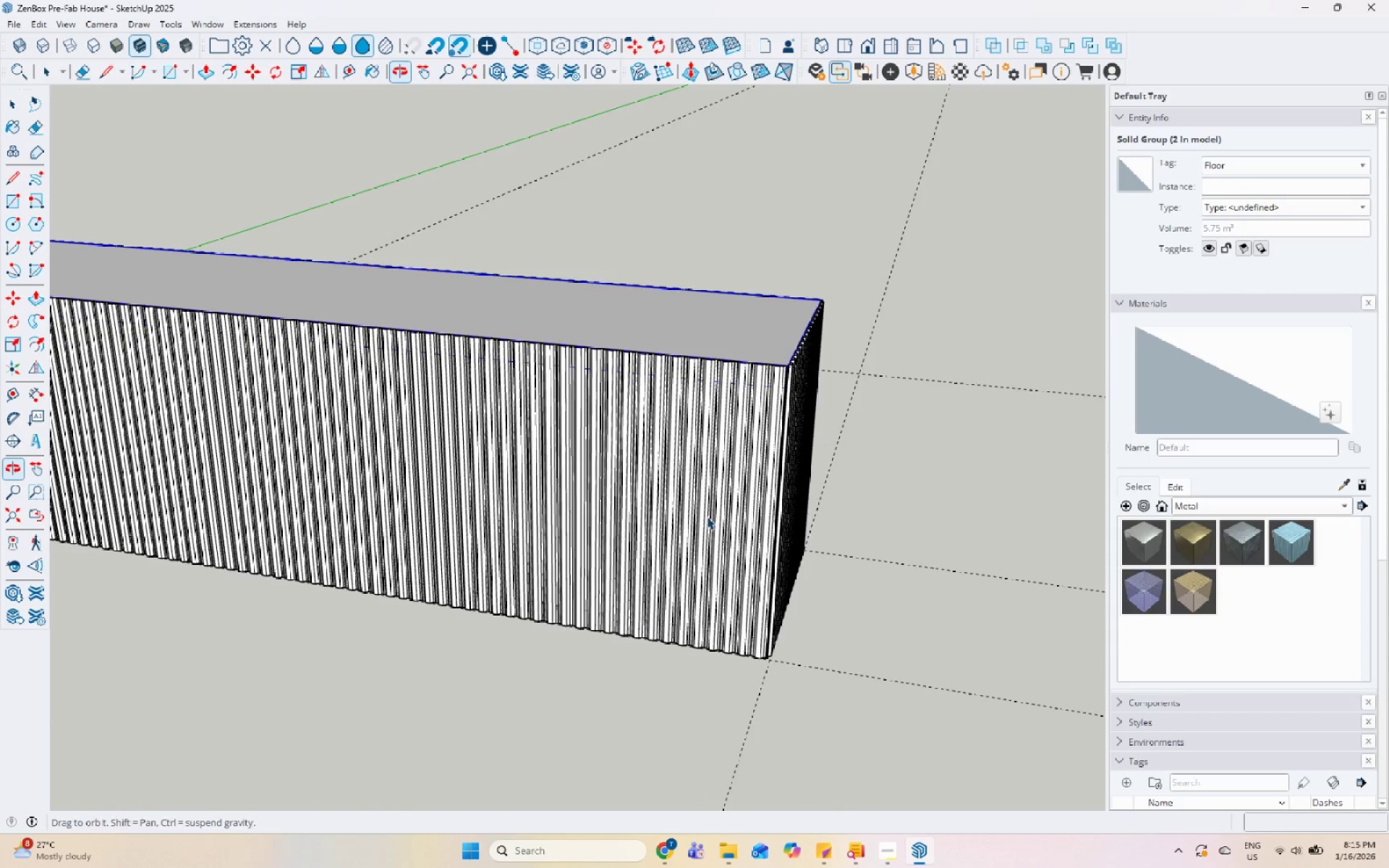 
left_click([828, 266])
 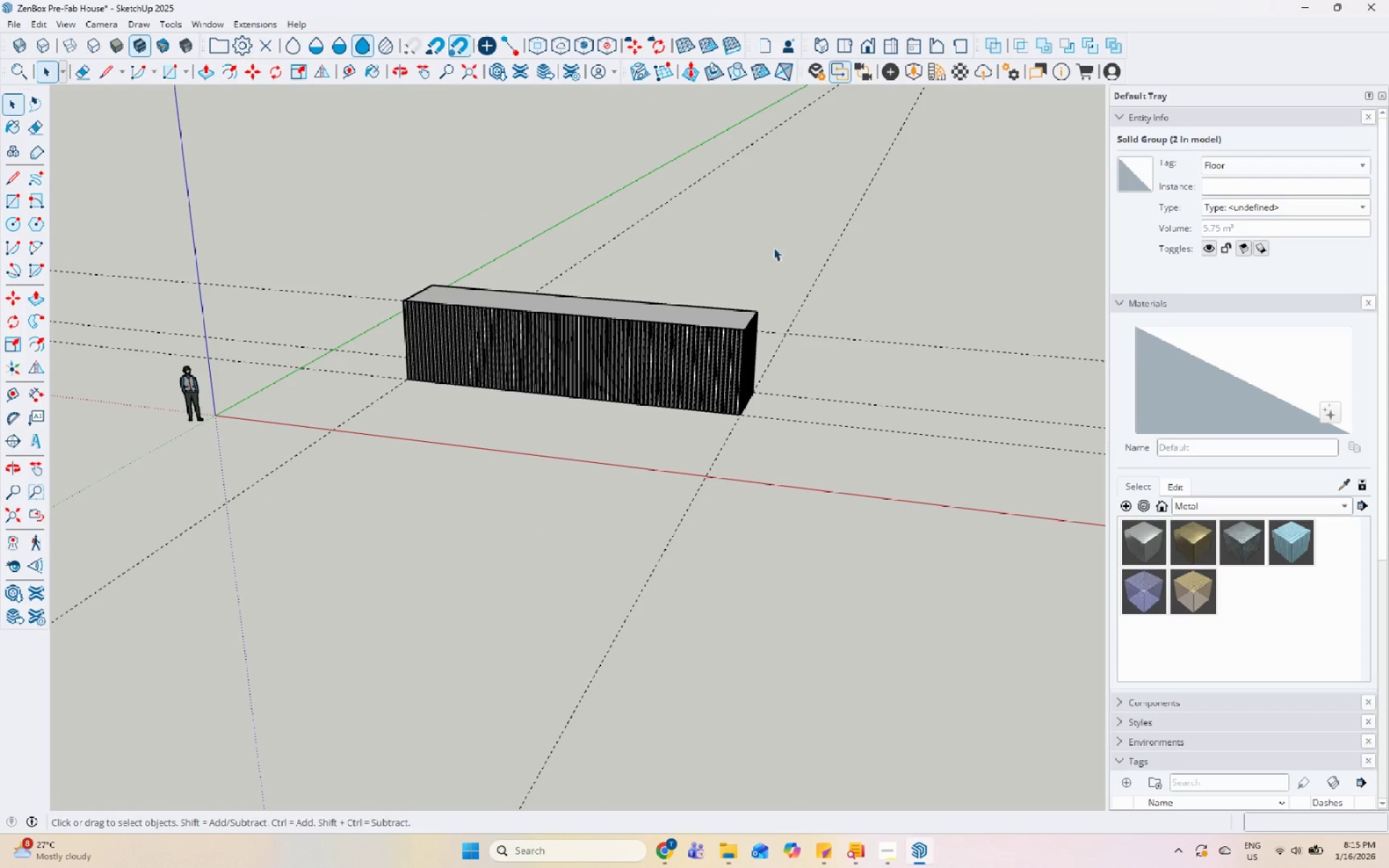 
scroll: coordinate [716, 321], scroll_direction: down, amount: 13.0
 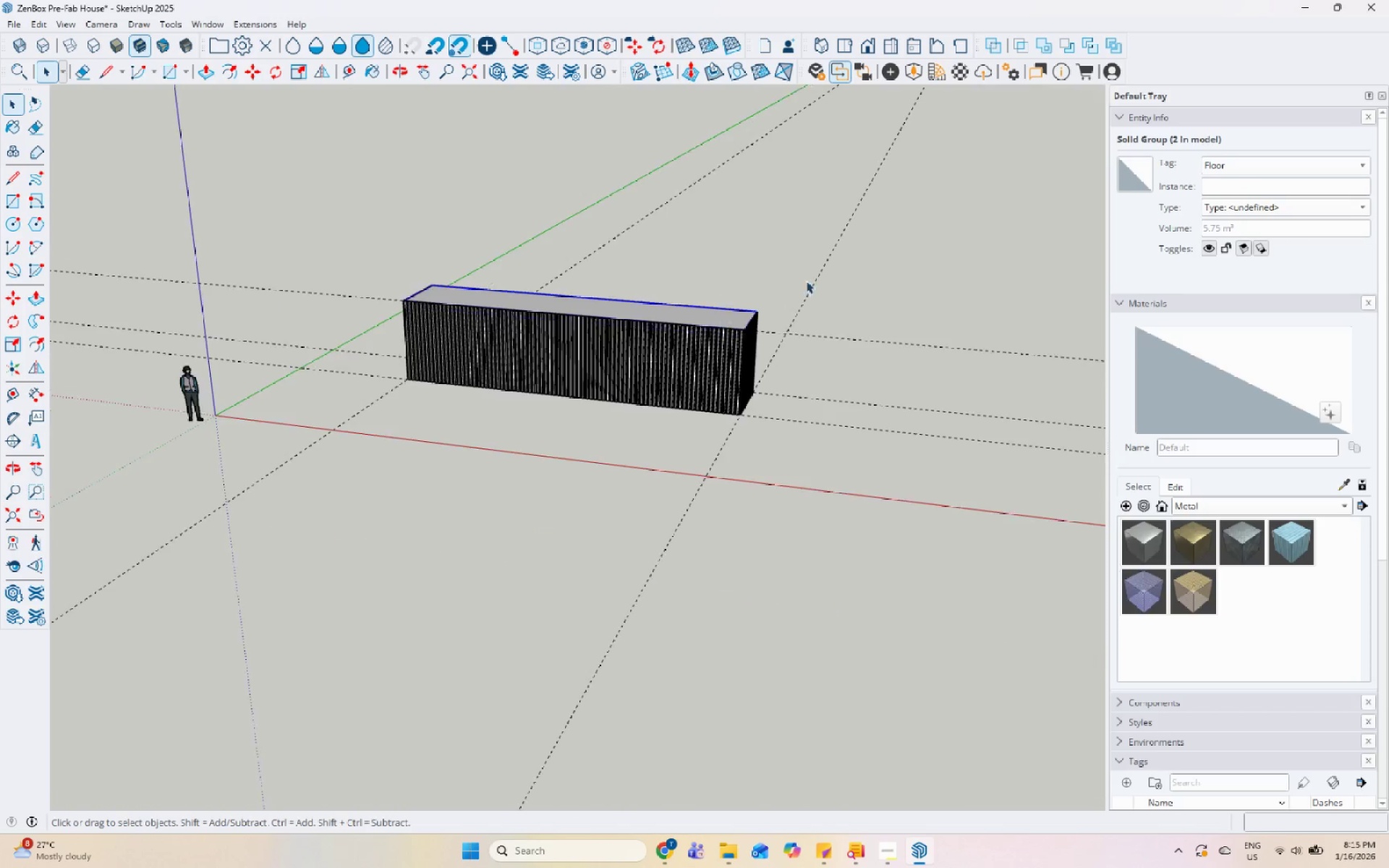 
scroll: coordinate [619, 389], scroll_direction: up, amount: 10.0
 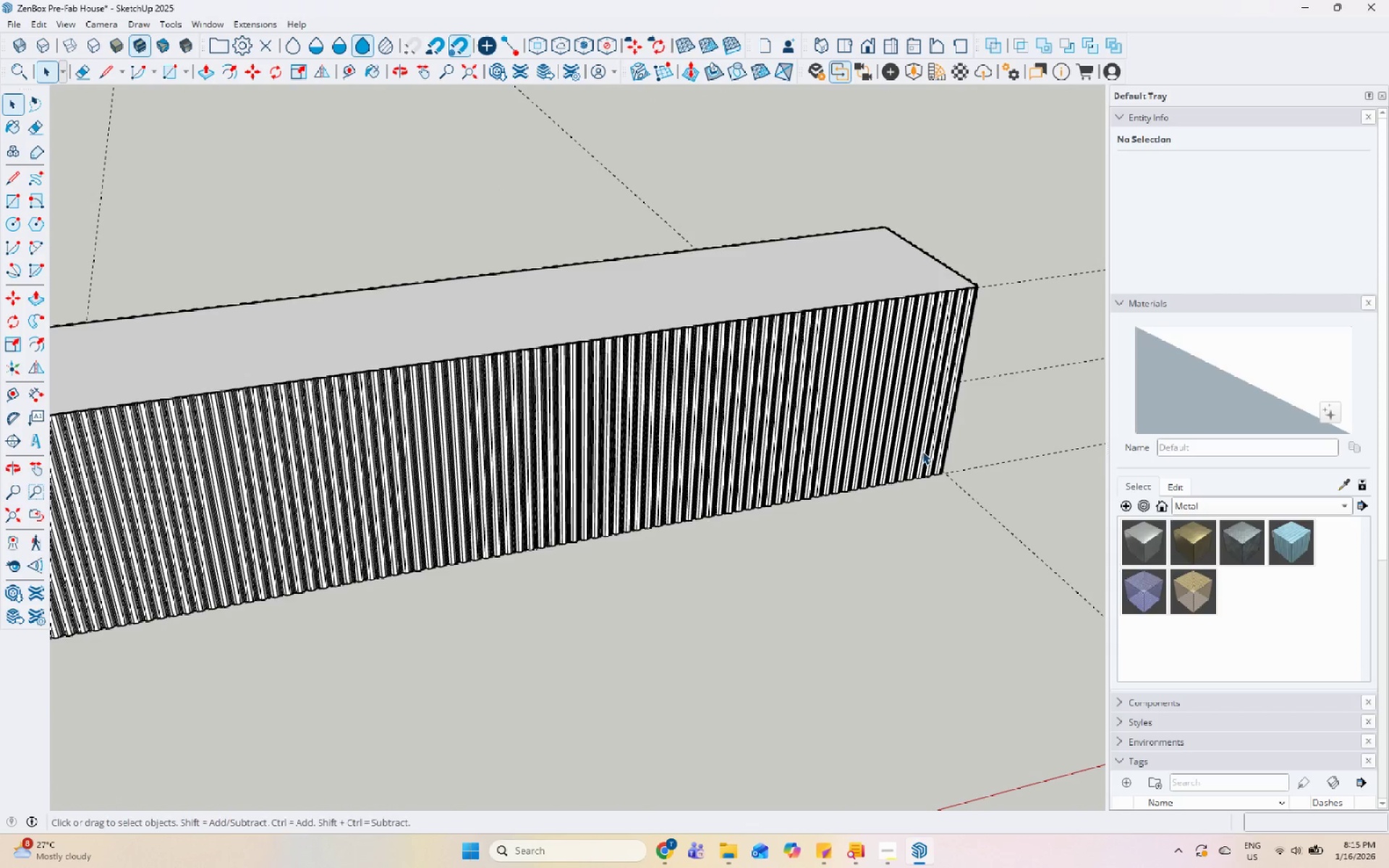 
scroll: coordinate [1011, 341], scroll_direction: down, amount: 5.0
 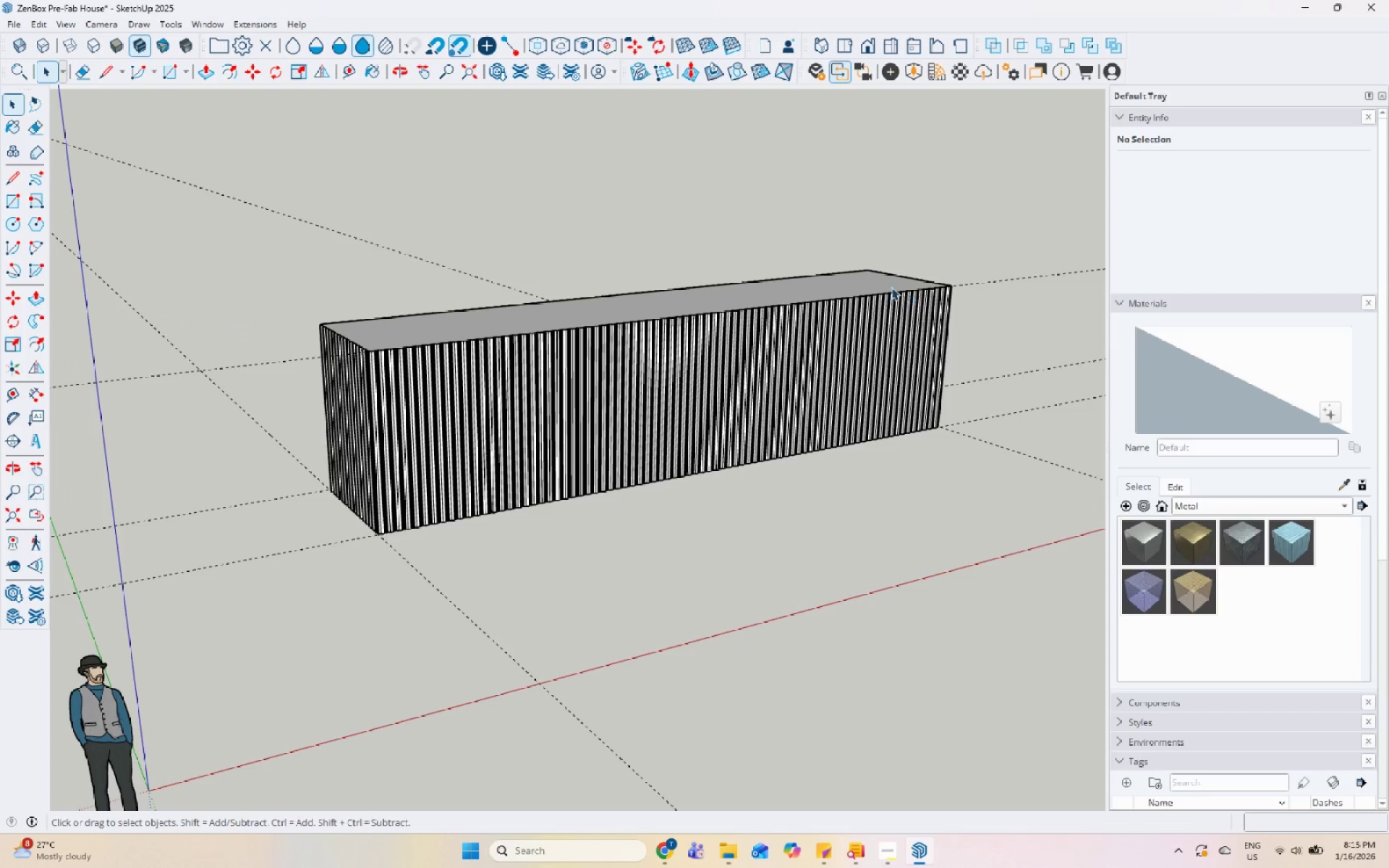 
left_click([879, 278])
 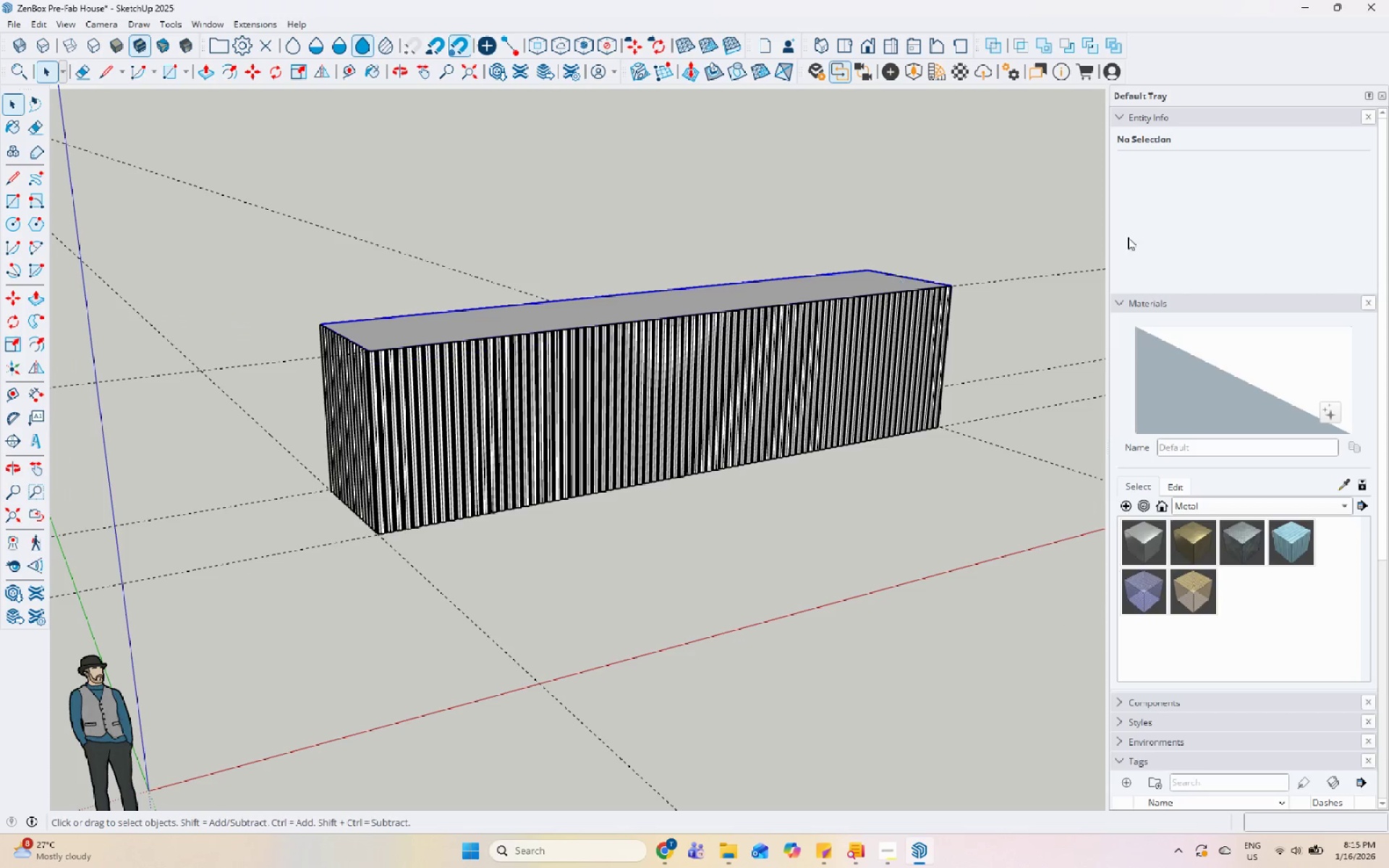 
scroll: coordinate [1230, 176], scroll_direction: up, amount: 10.0
 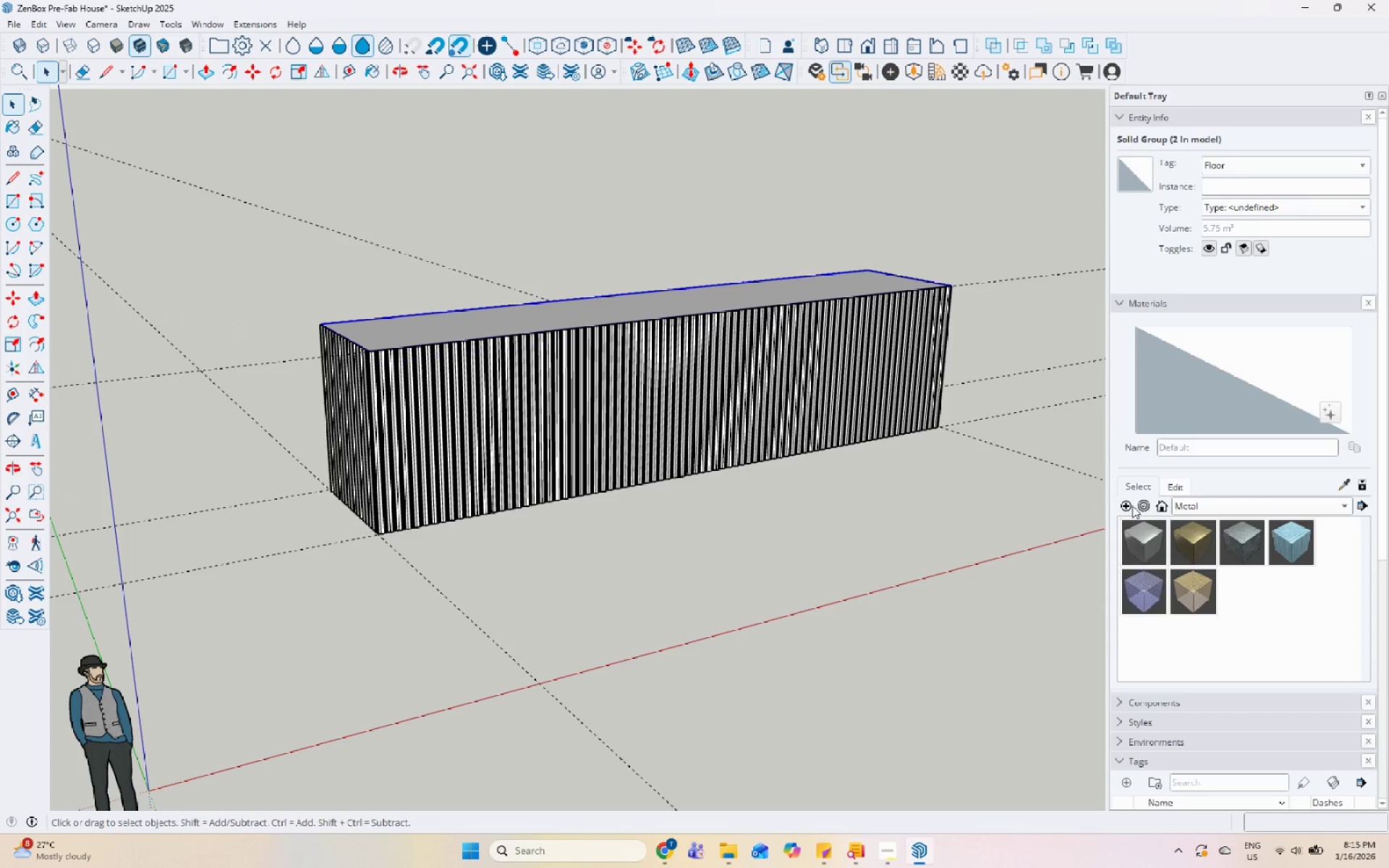 
scroll: coordinate [1163, 739], scroll_direction: down, amount: 5.0
 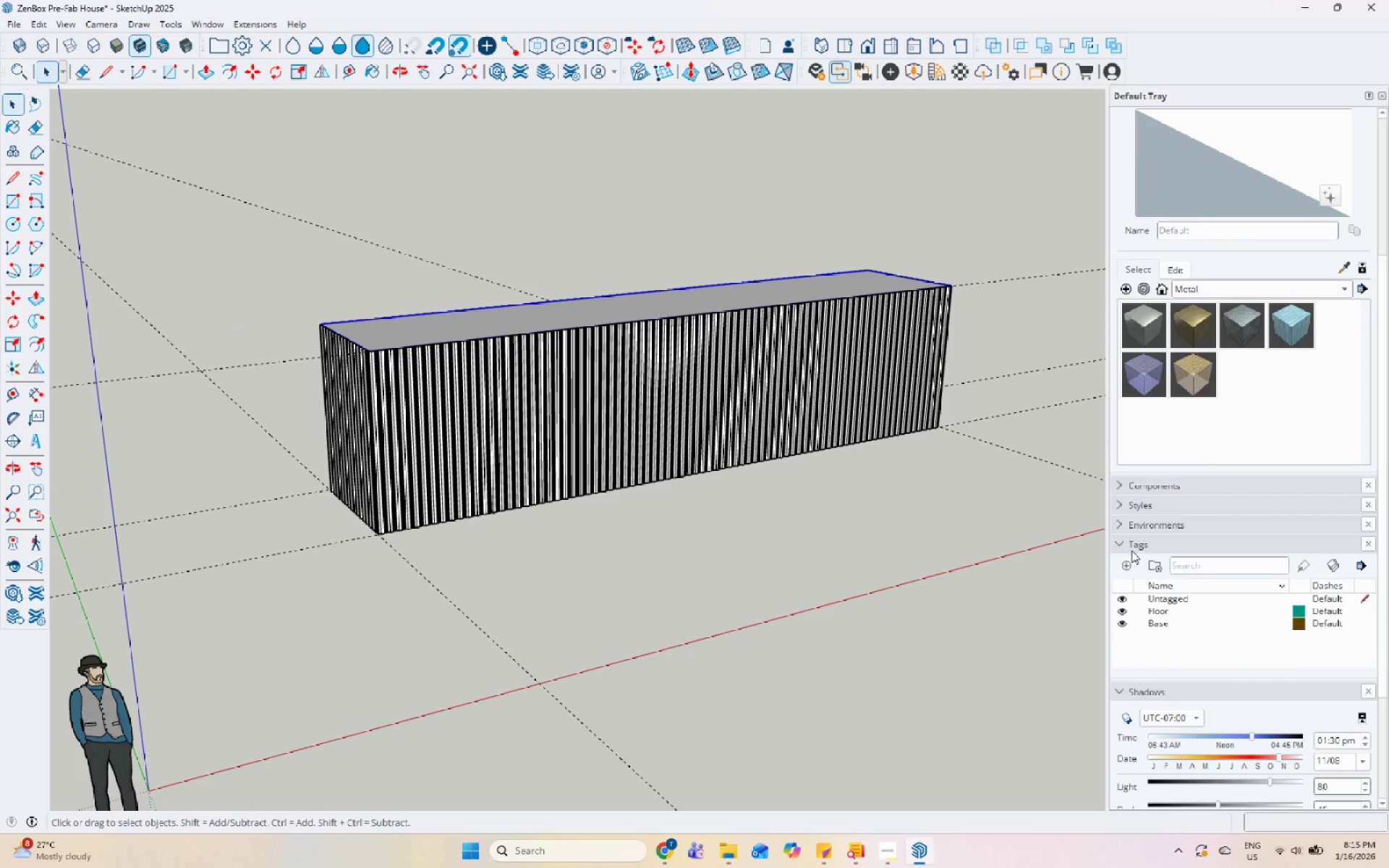 
left_click([1123, 564])
 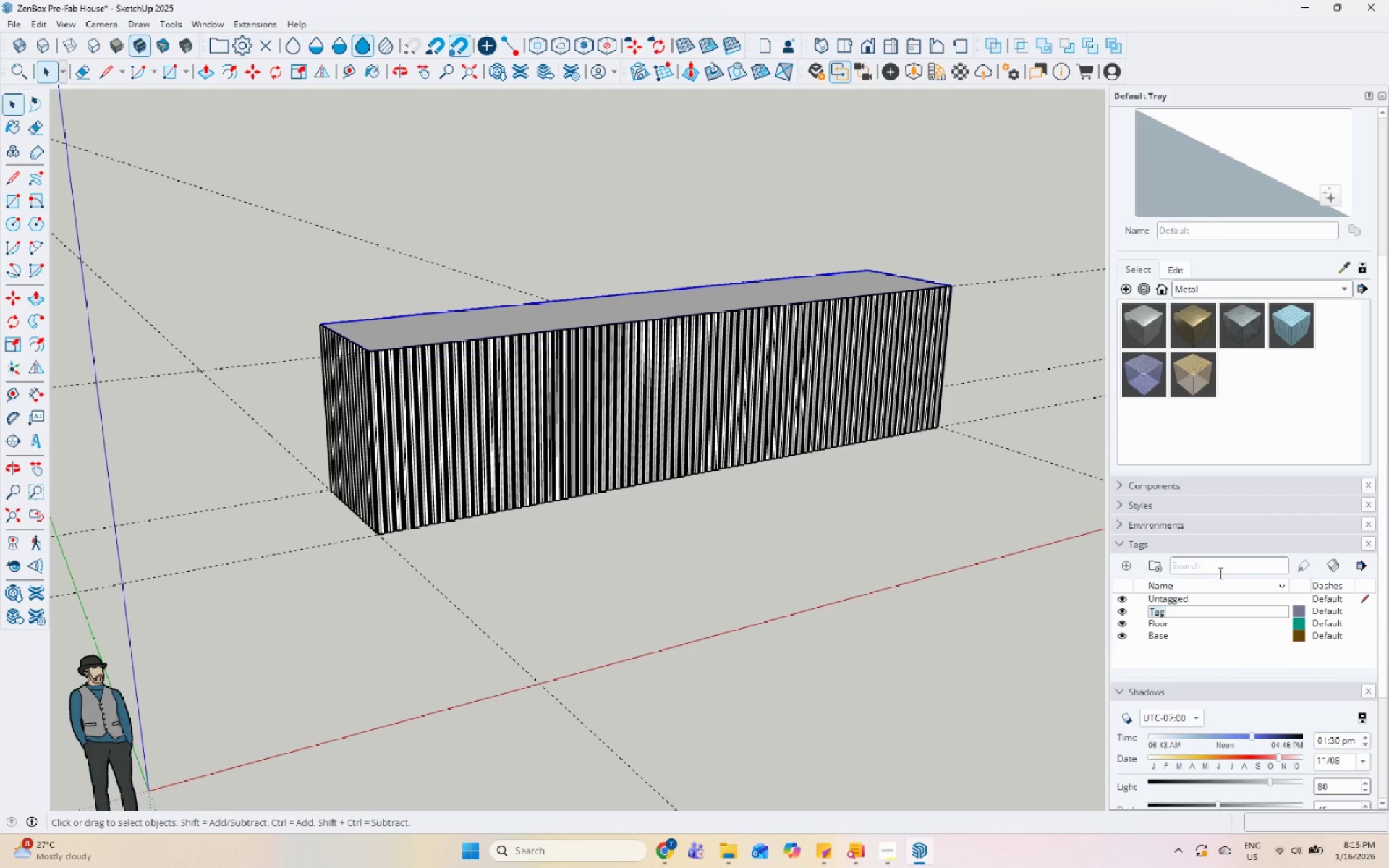 
type(Ceiling)
 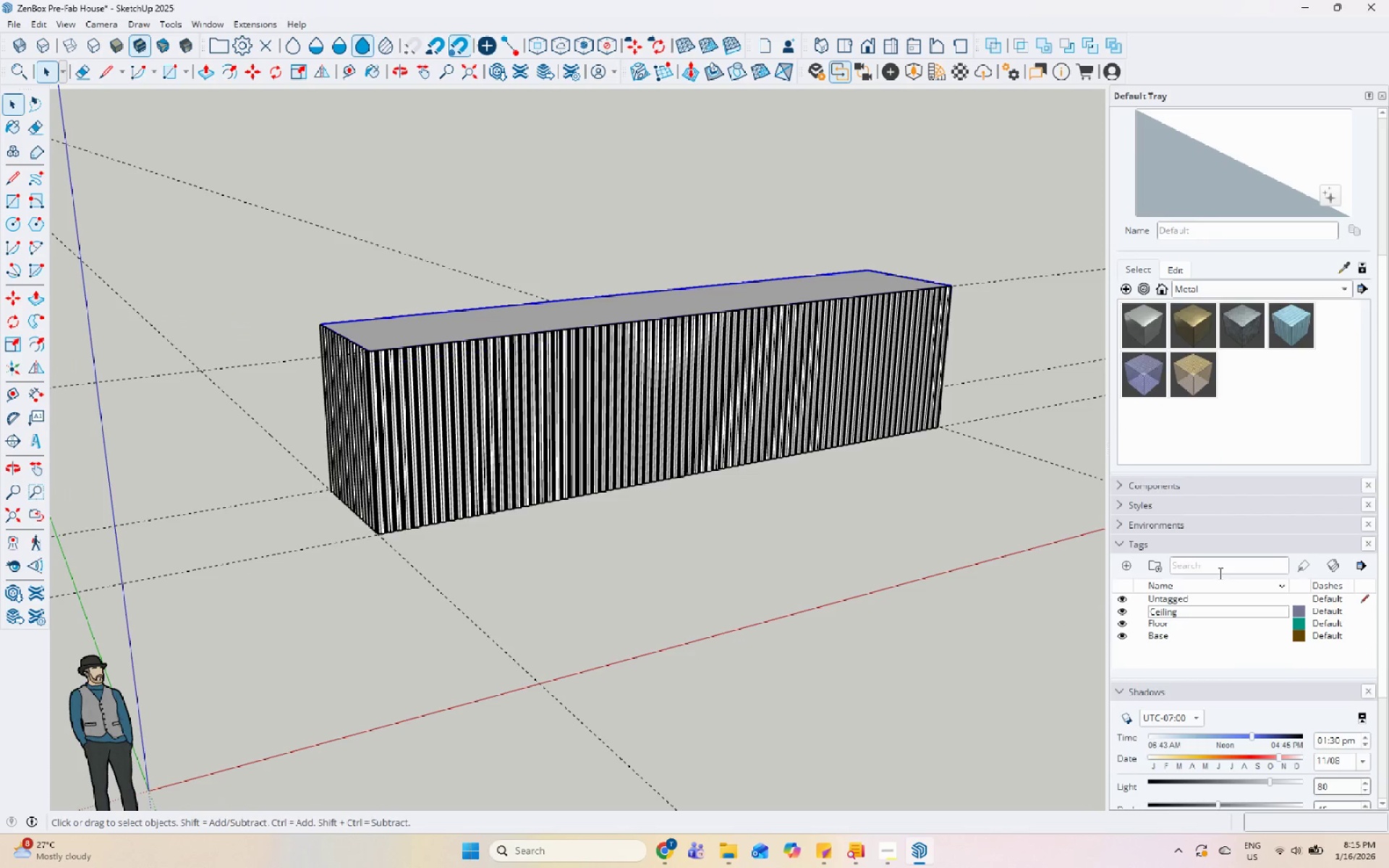 
key(Enter)
 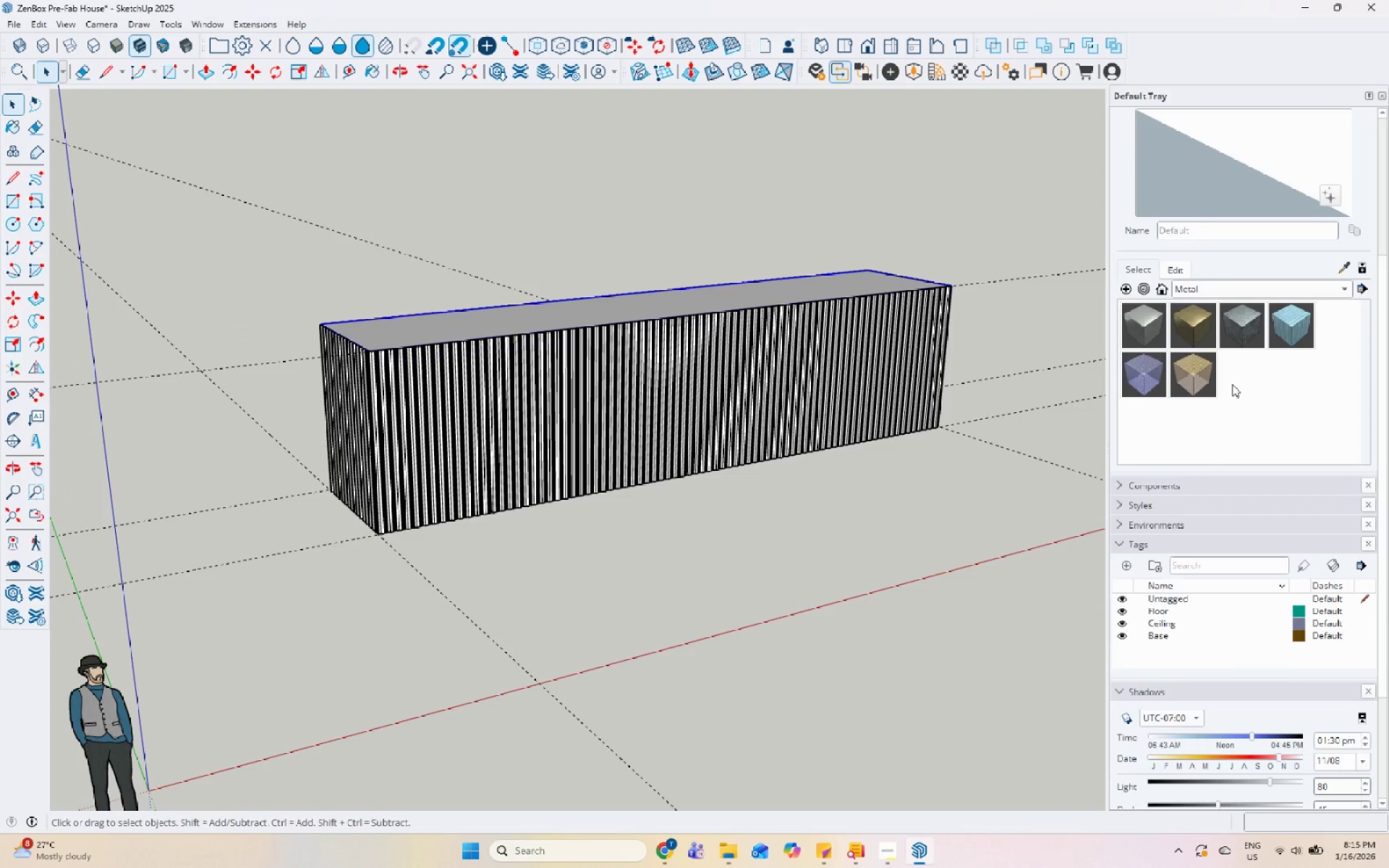 
left_click([1276, 168])
 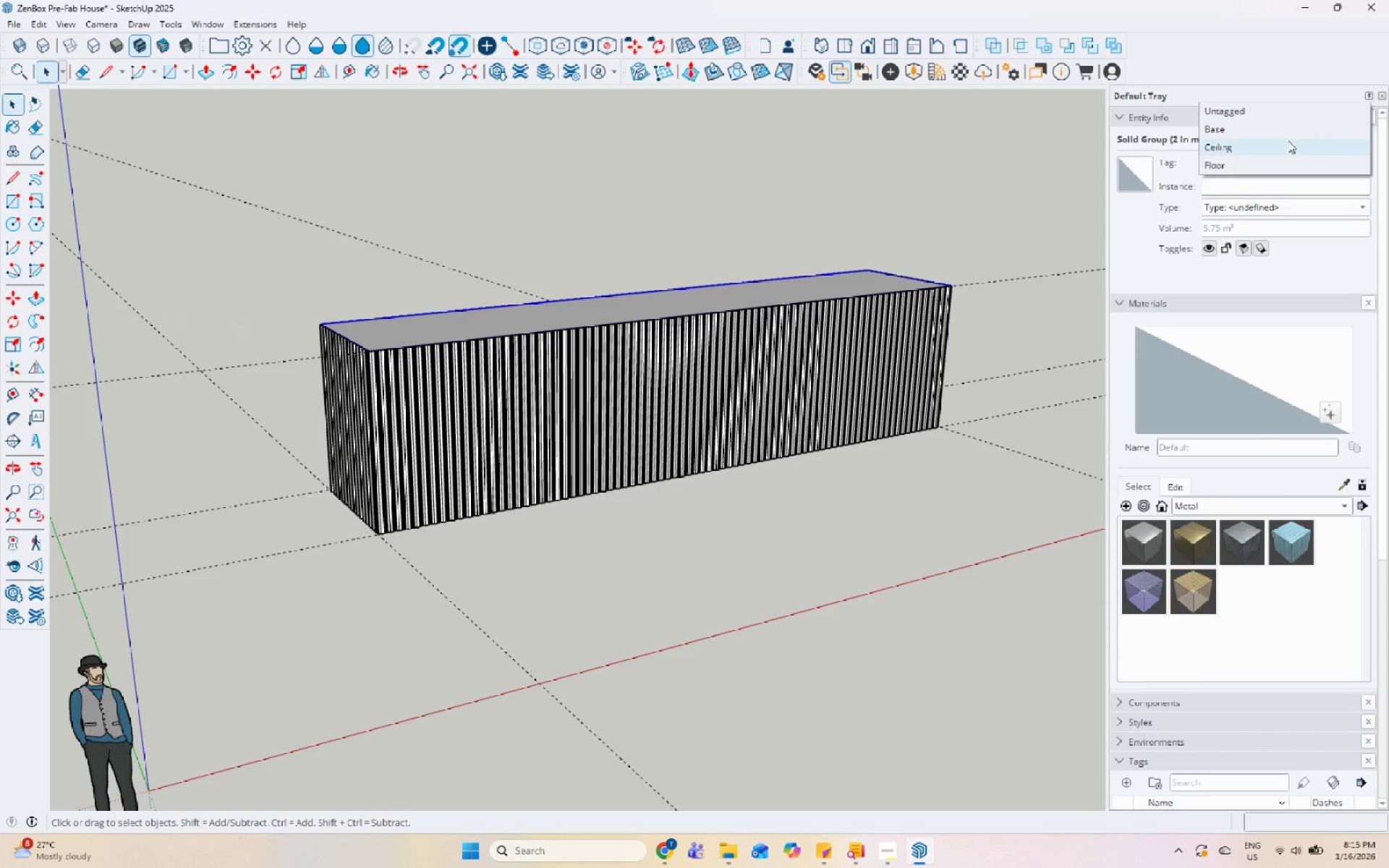 
scroll: coordinate [1255, 210], scroll_direction: up, amount: 10.0
 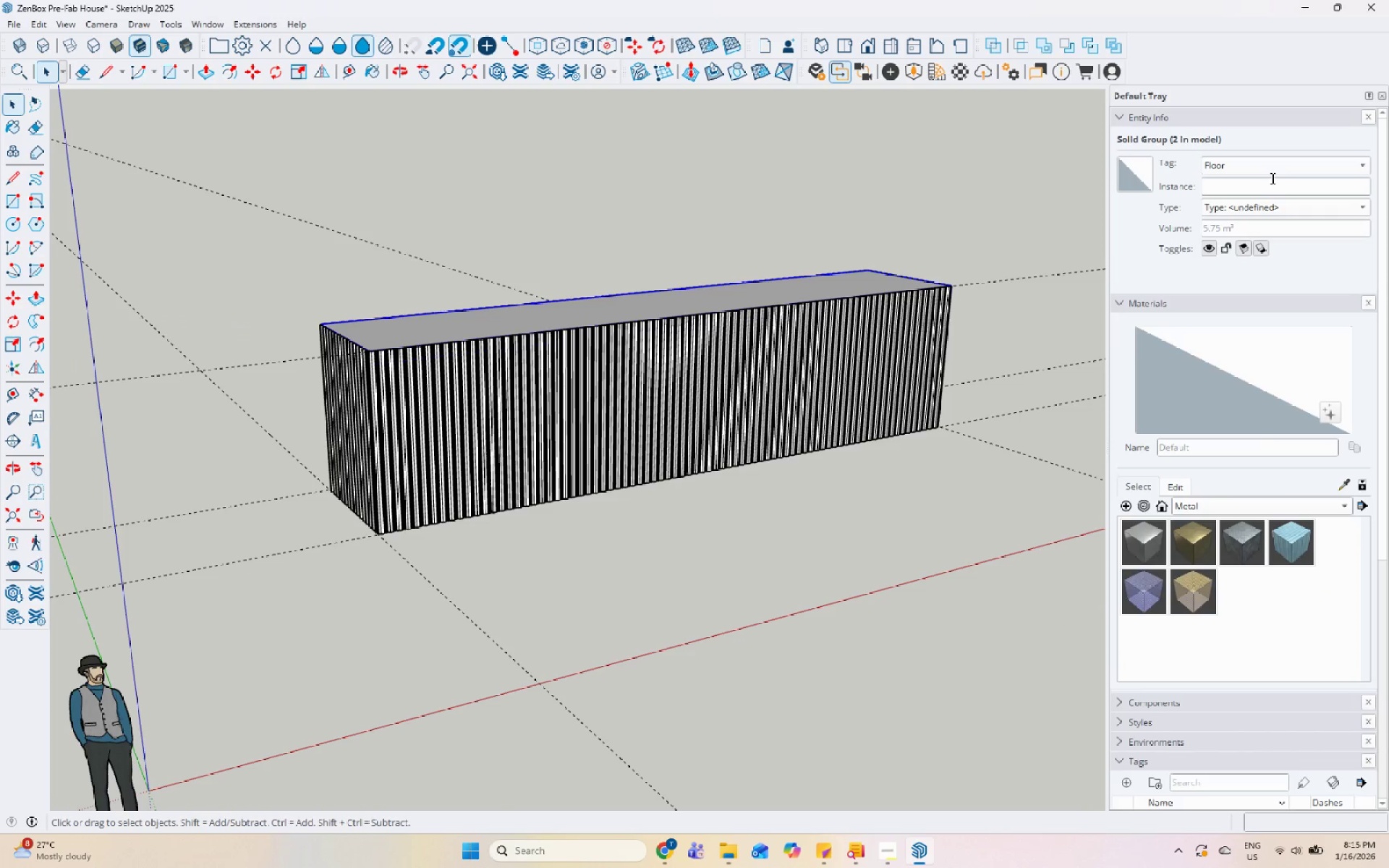 
left_click([1288, 140])
 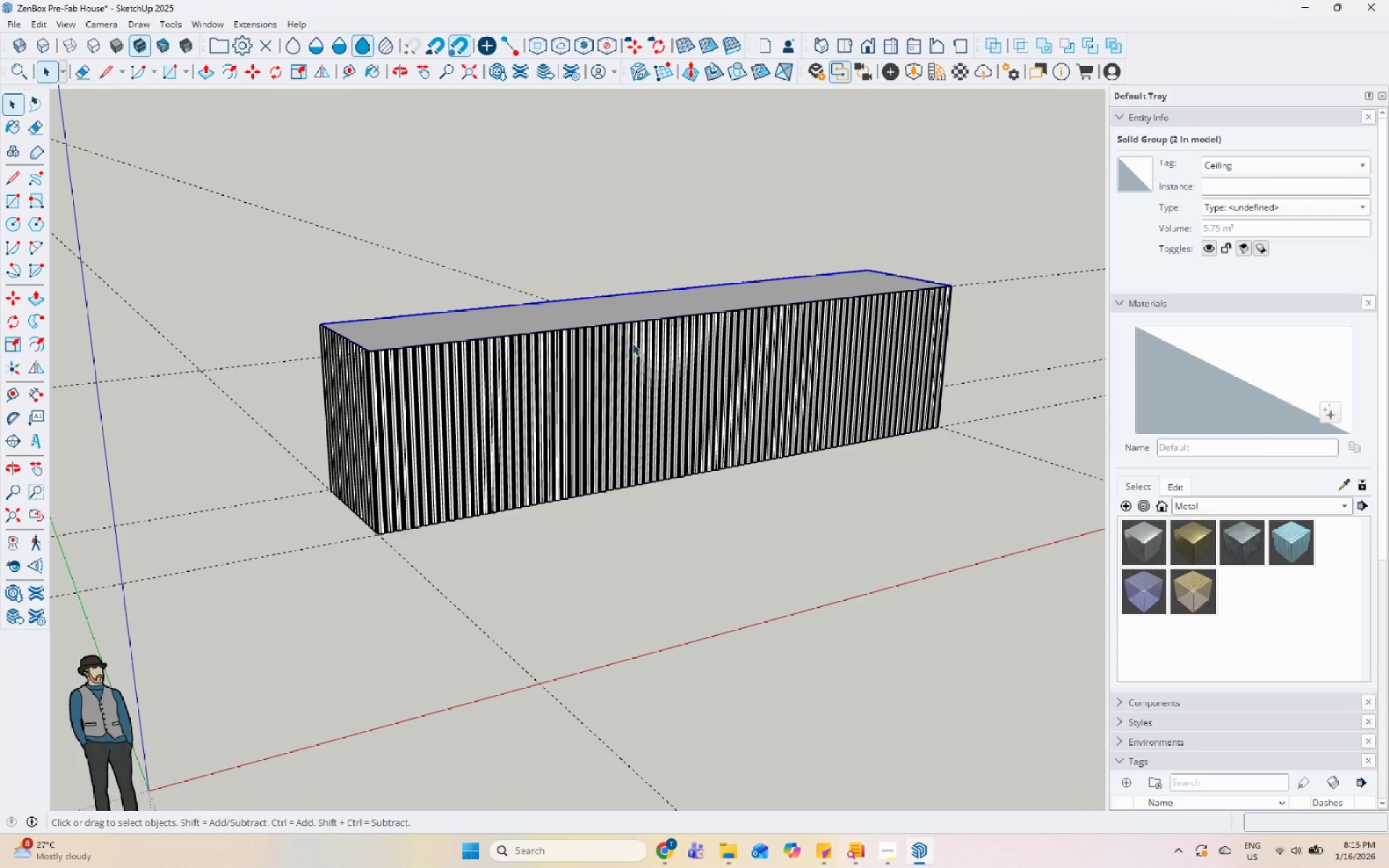 
scroll: coordinate [502, 391], scroll_direction: up, amount: 4.0
 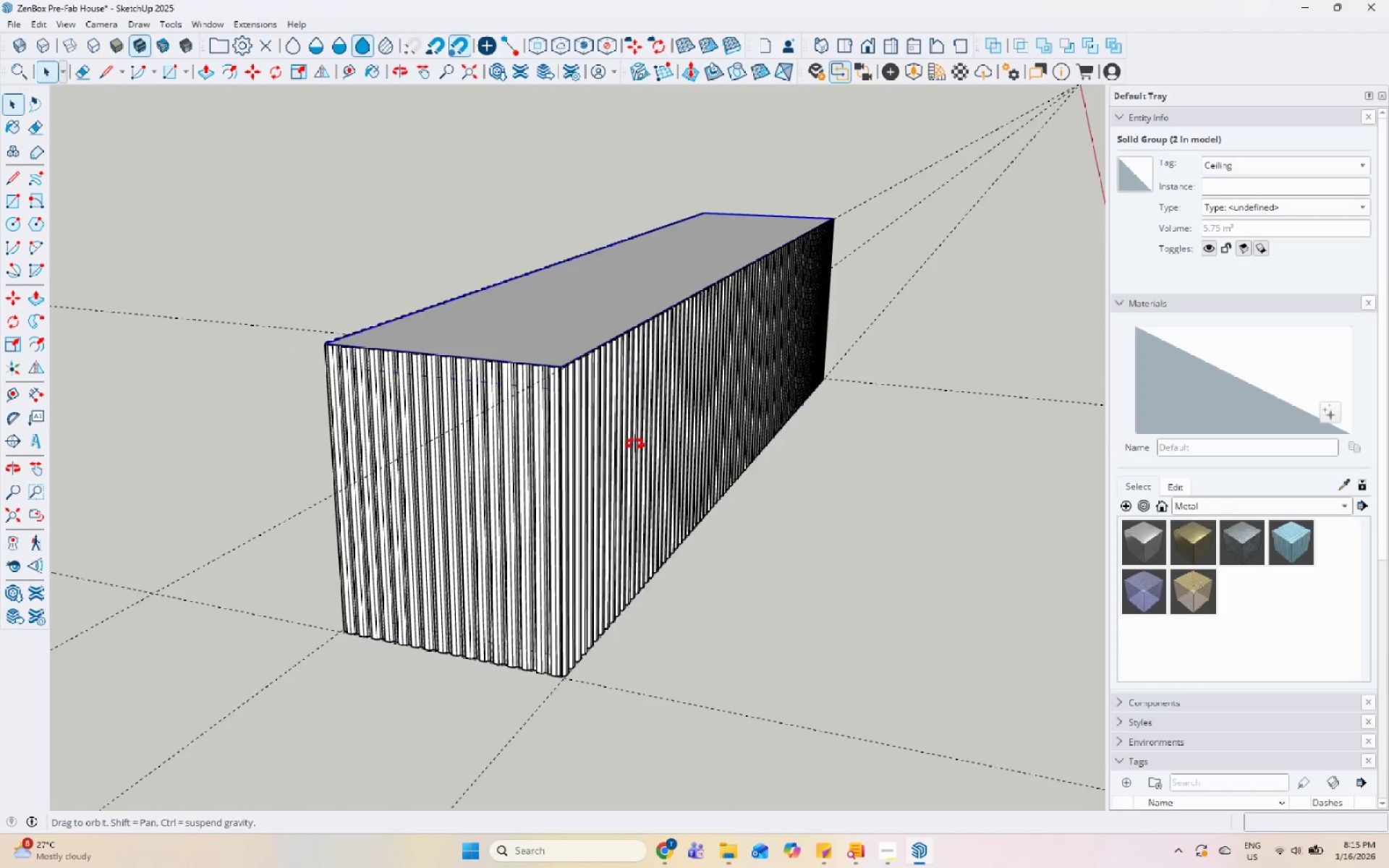 
scroll: coordinate [481, 354], scroll_direction: down, amount: 1.0
 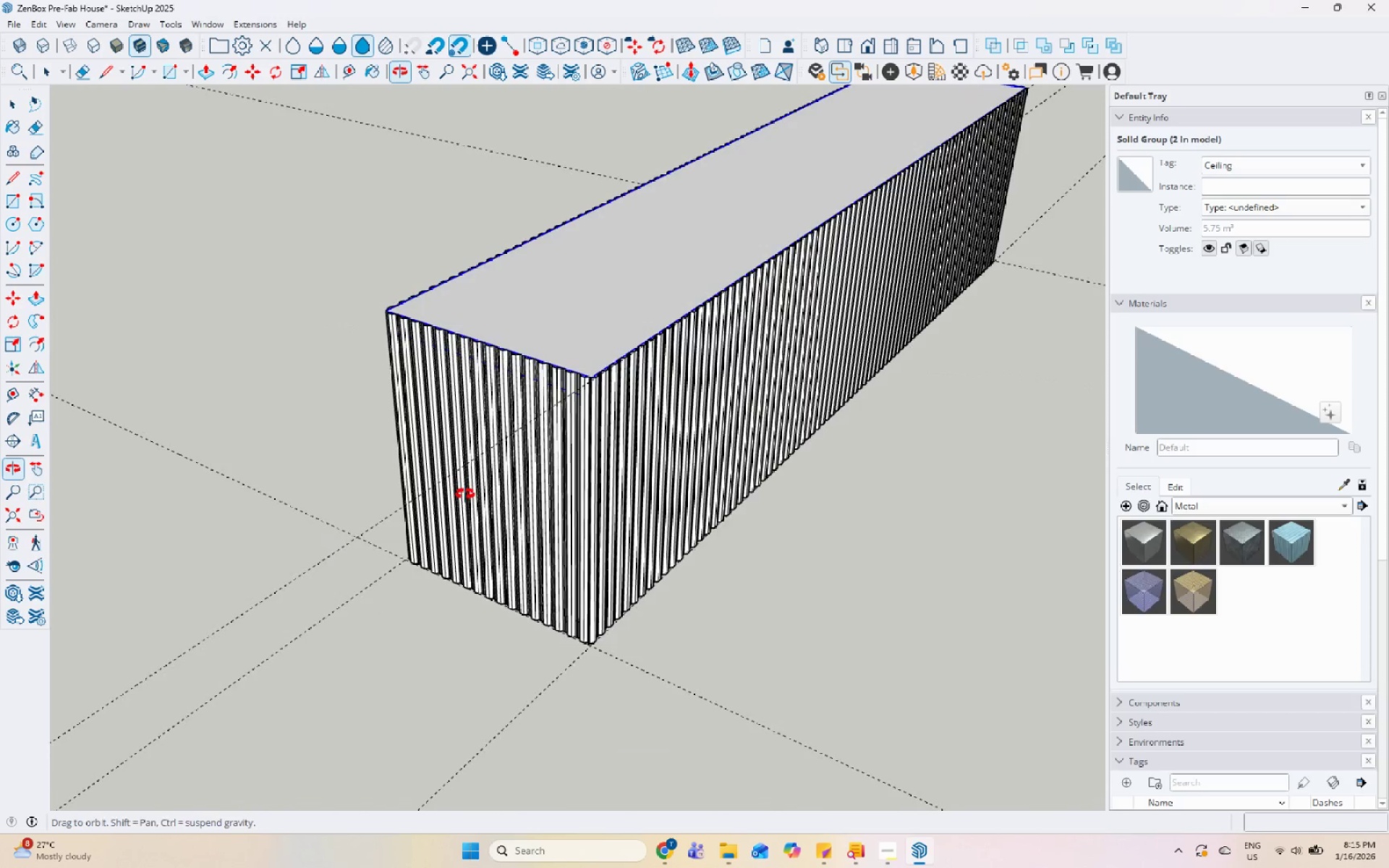 
scroll: coordinate [748, 302], scroll_direction: up, amount: 7.0
 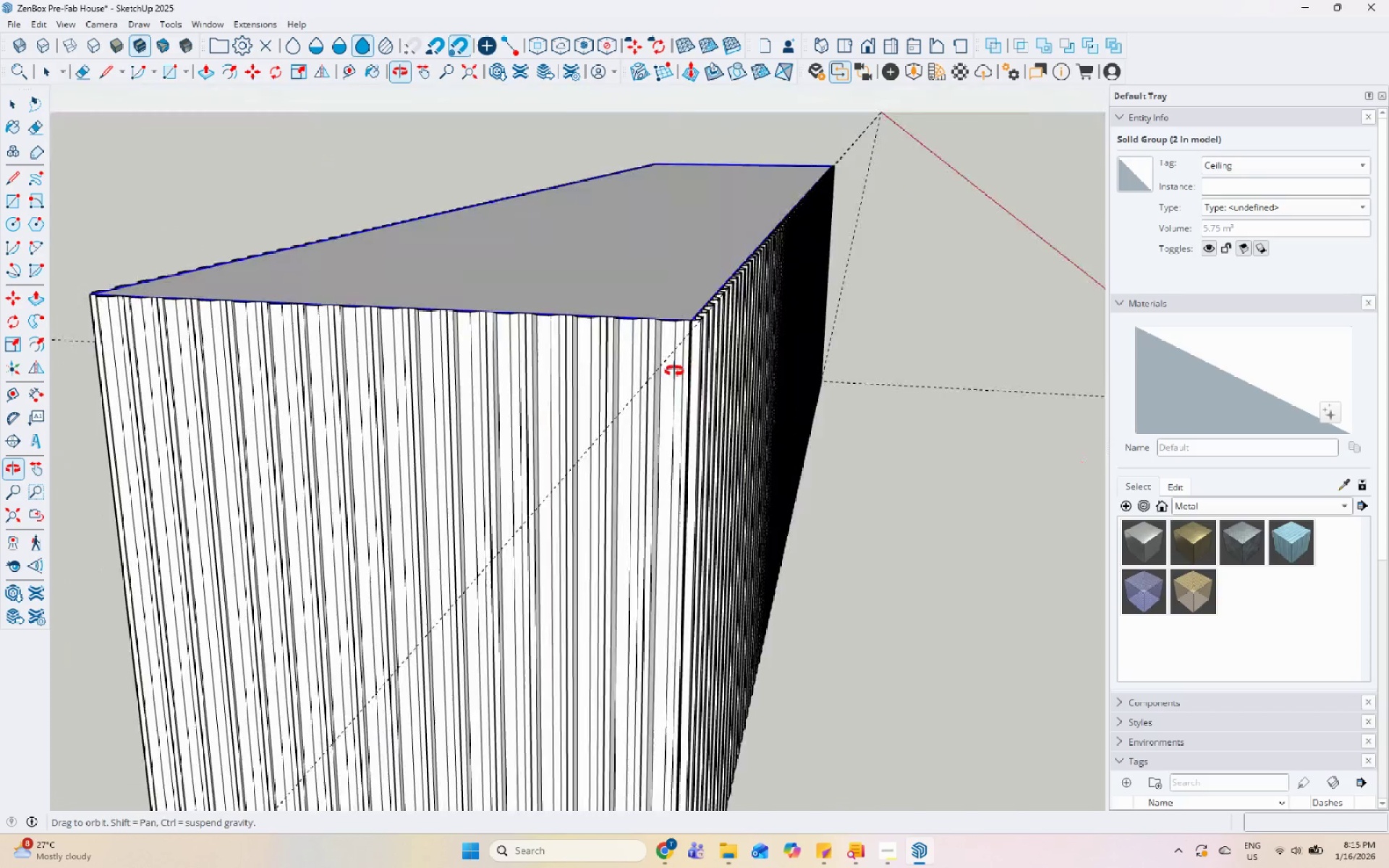 
scroll: coordinate [622, 352], scroll_direction: down, amount: 6.0
 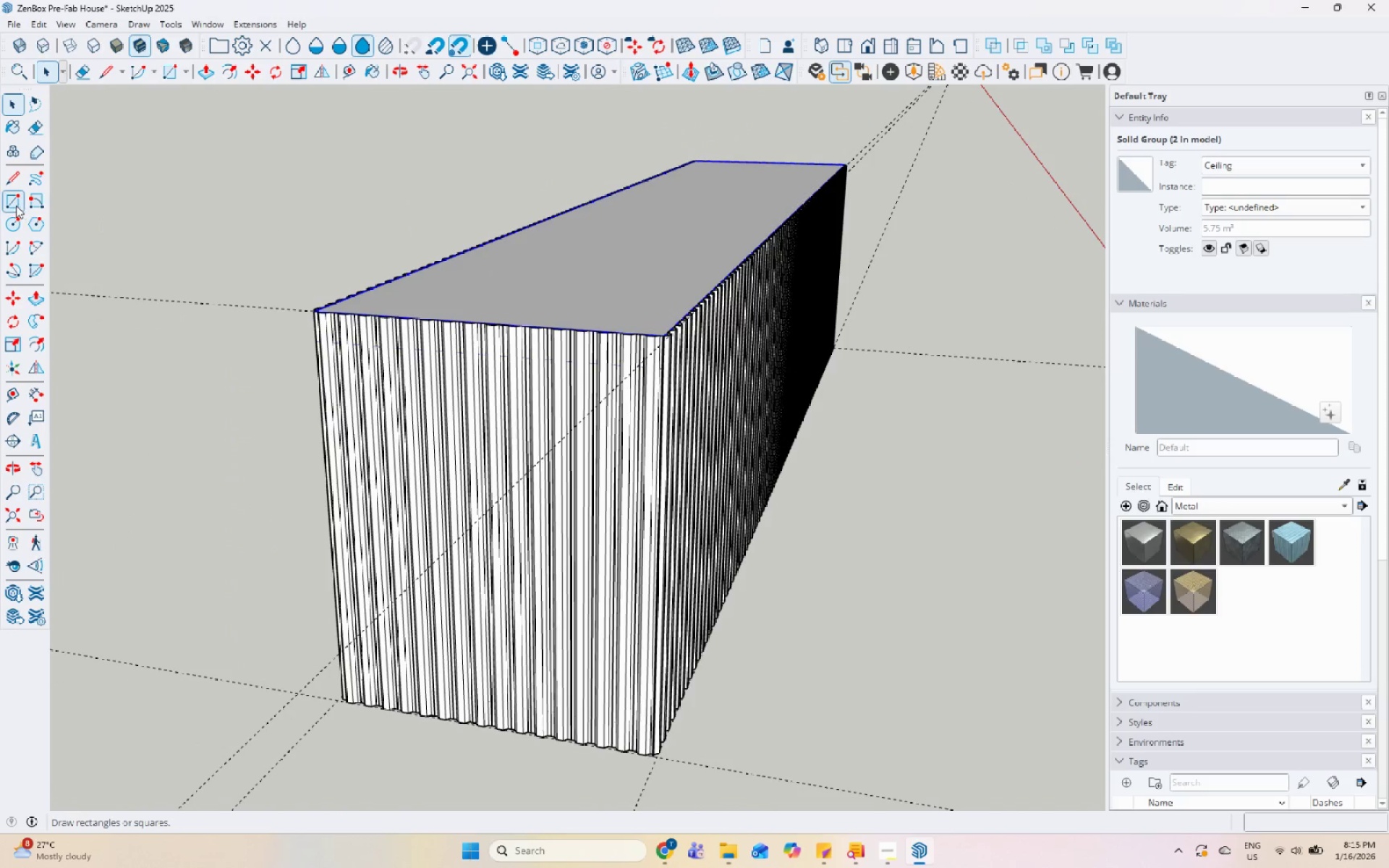 
scroll: coordinate [679, 743], scroll_direction: up, amount: 22.0
 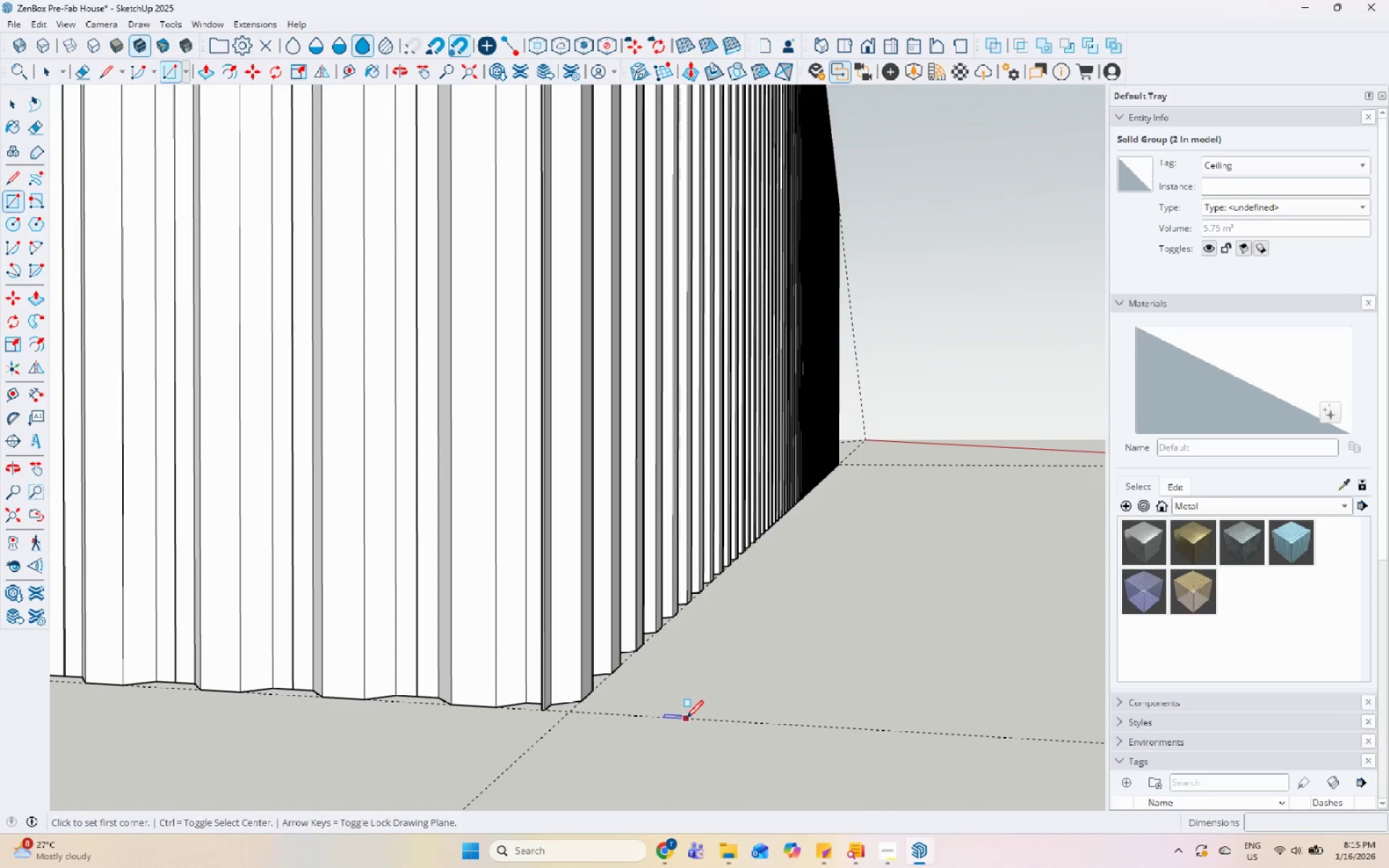 
left_click([686, 720])
 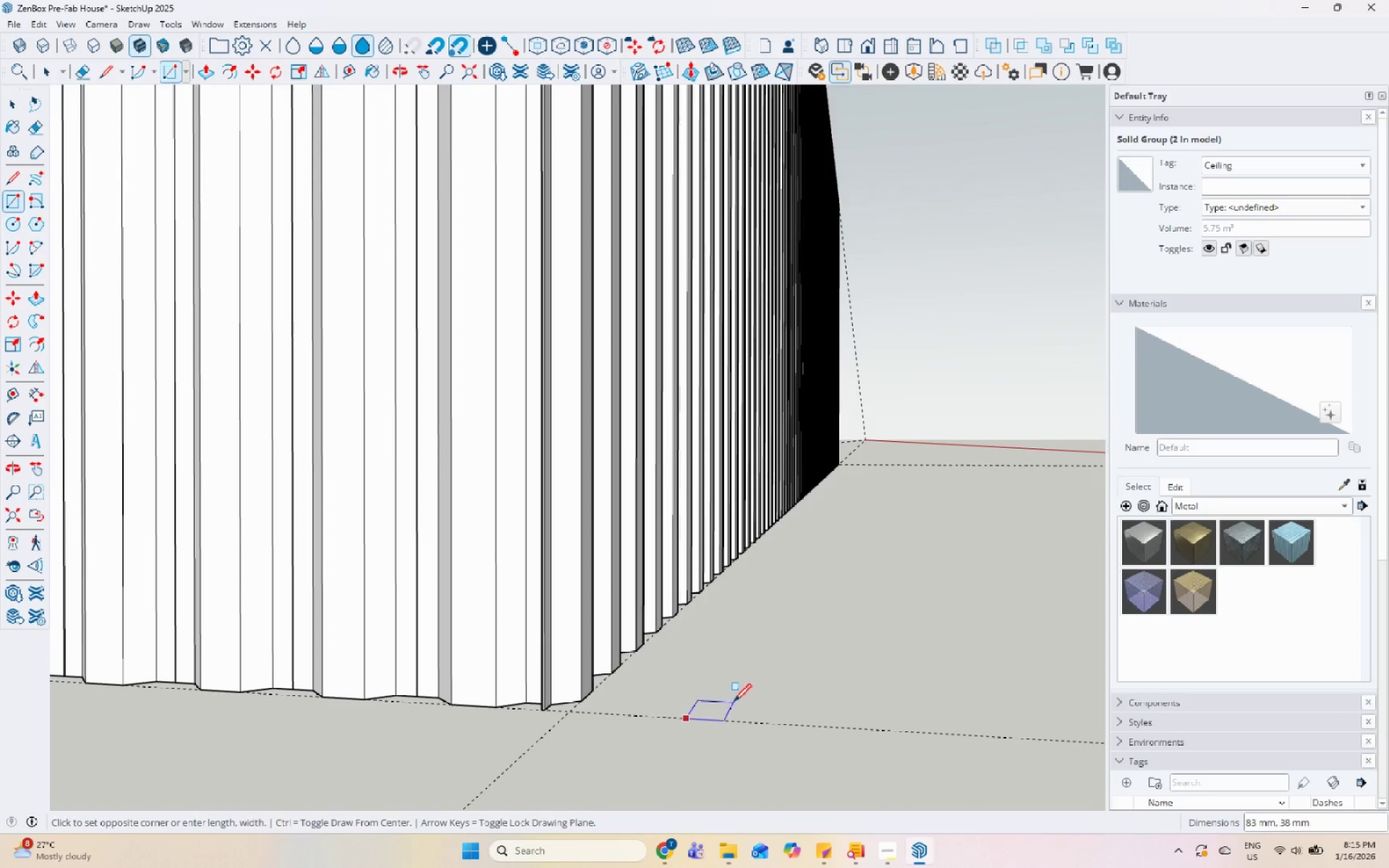 
scroll: coordinate [692, 736], scroll_direction: up, amount: 6.0
 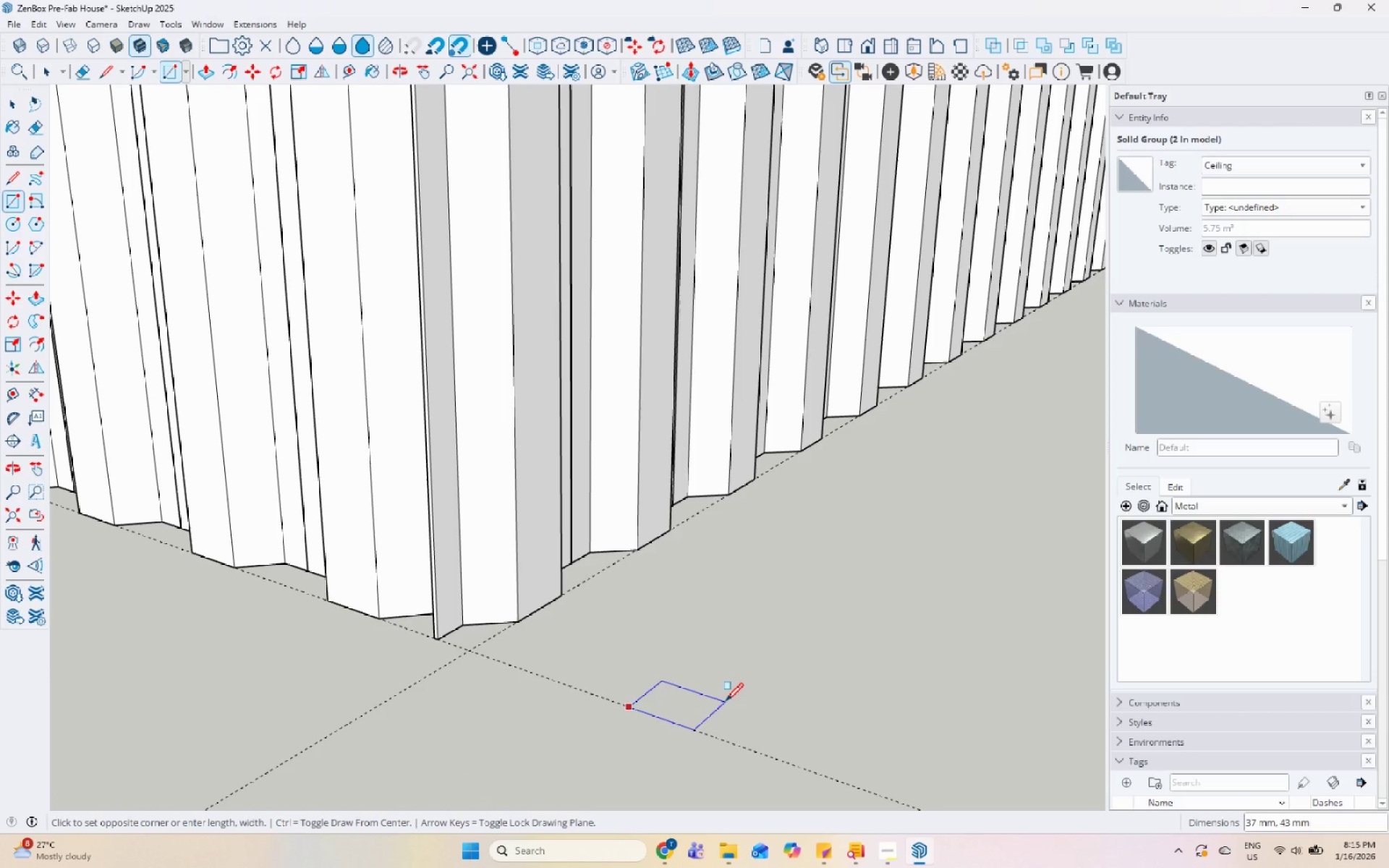 
wait(10.43)
 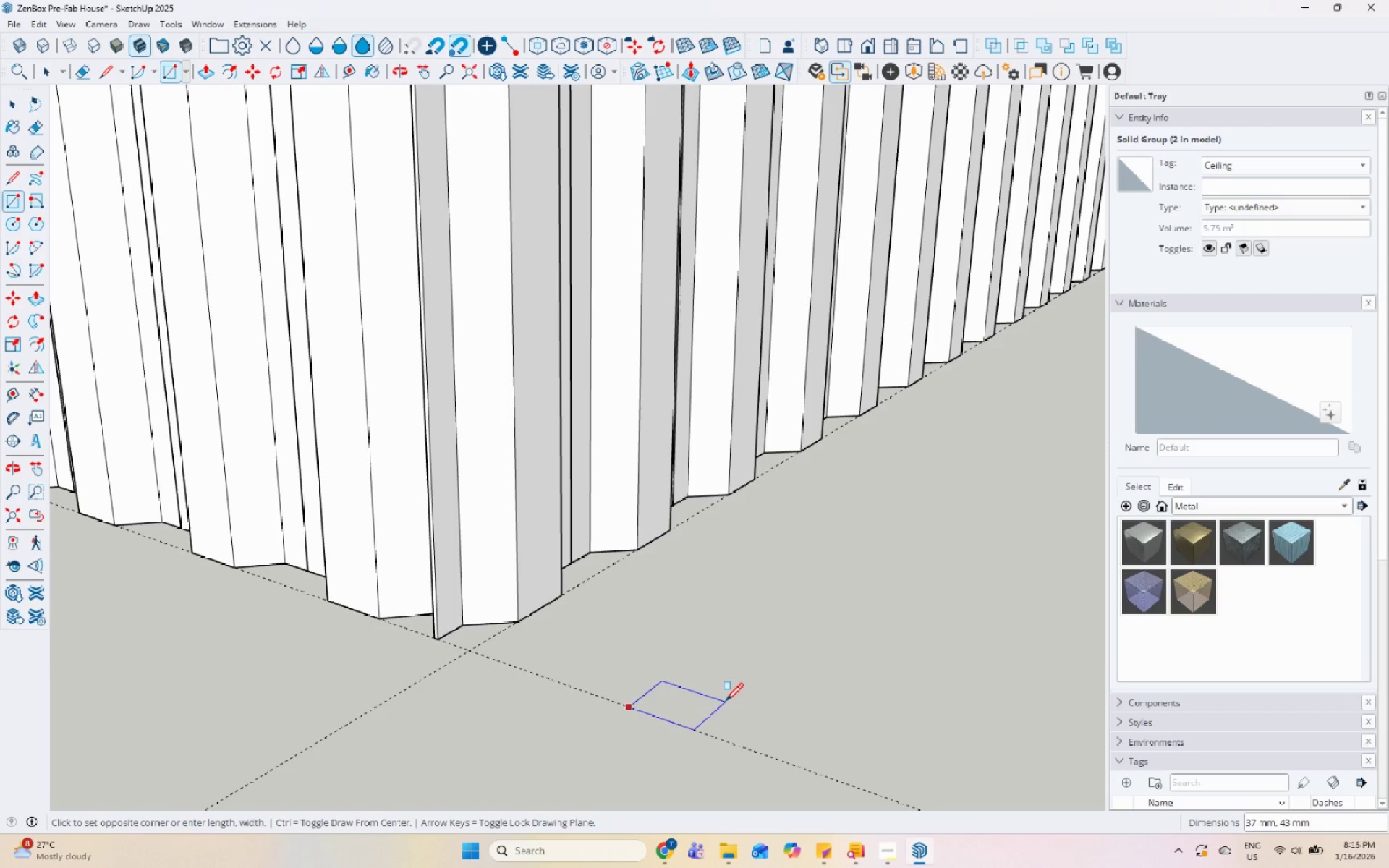 
key(Numpad3)
 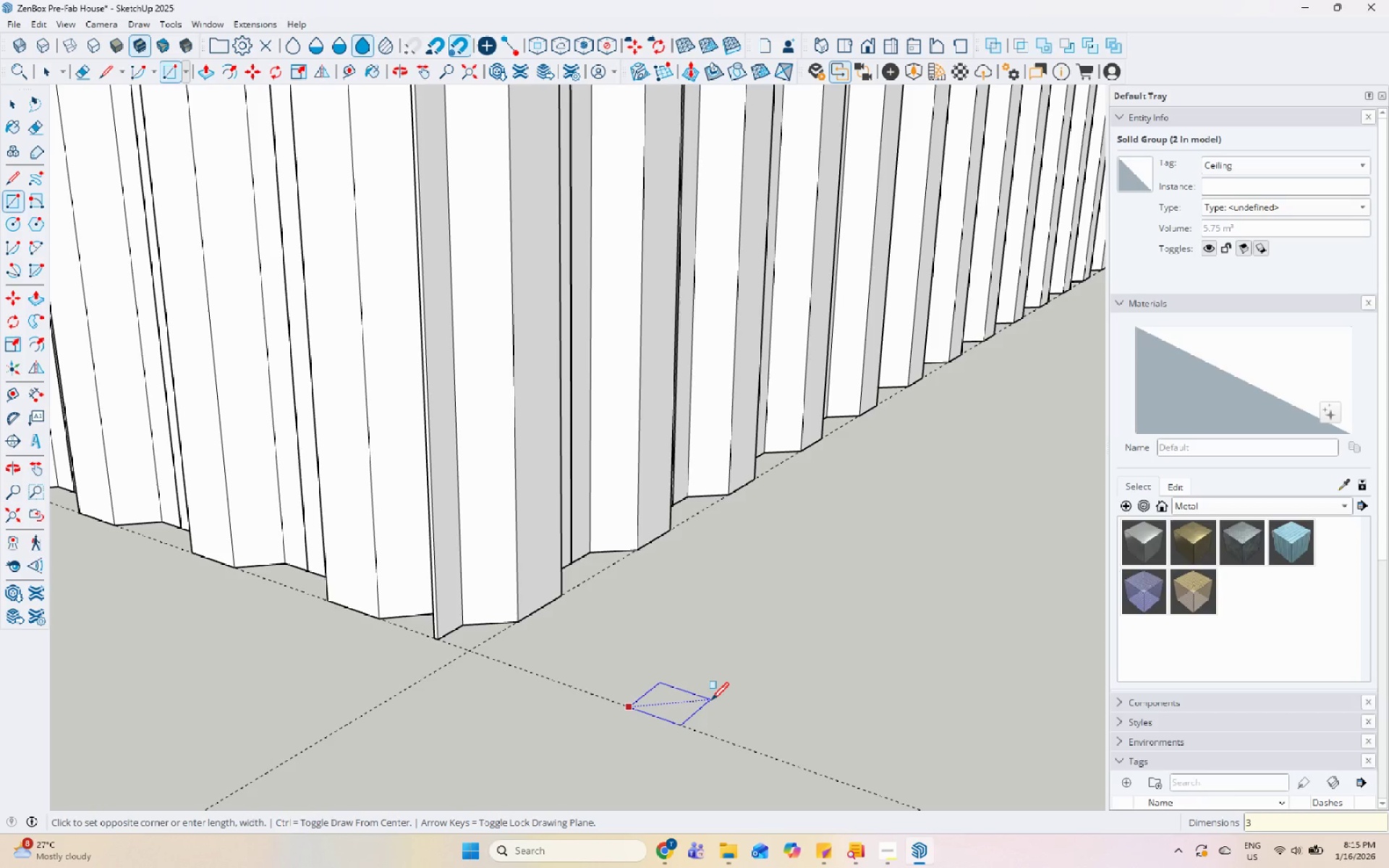 
key(Numpad0)
 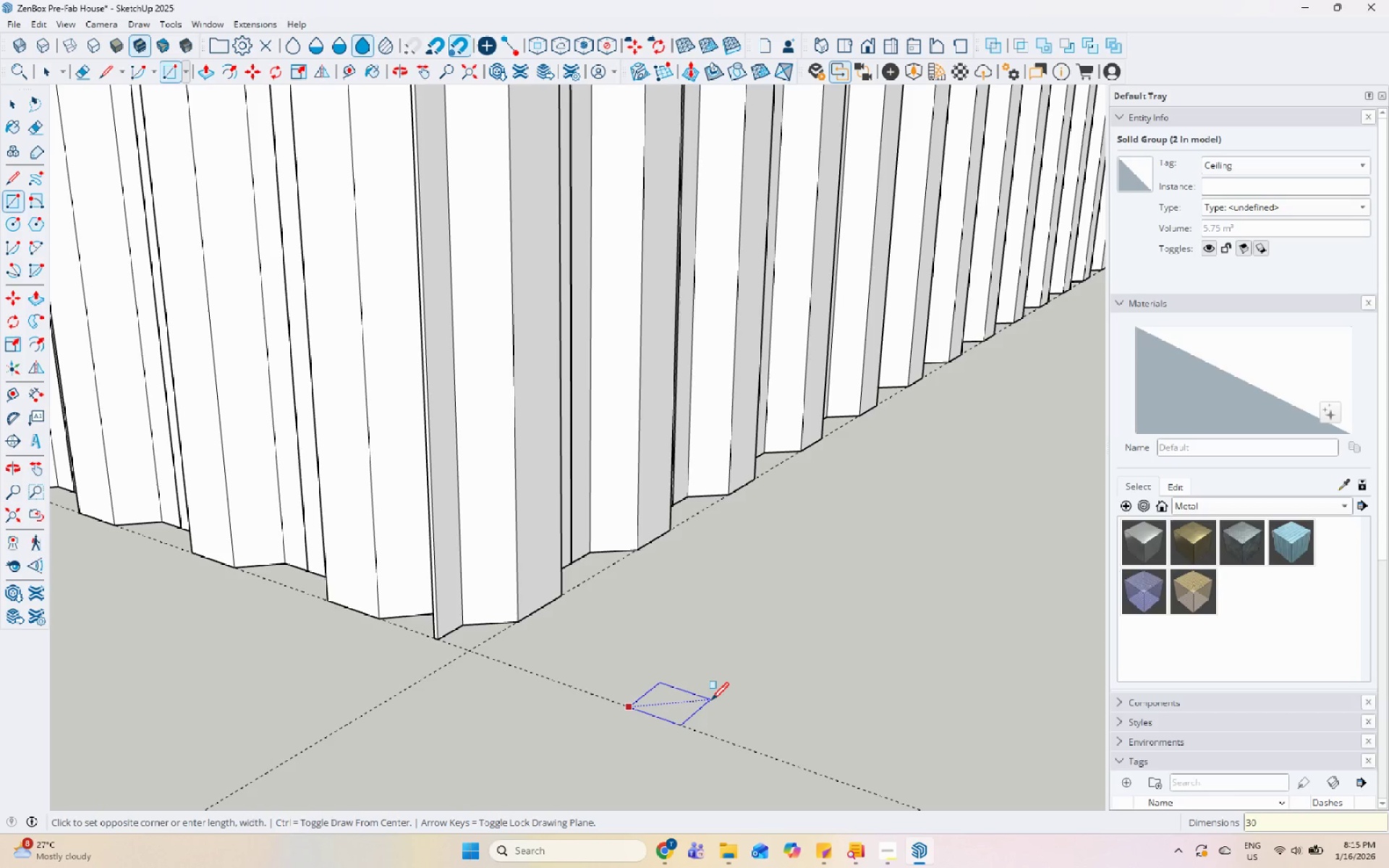 
key(Comma)
 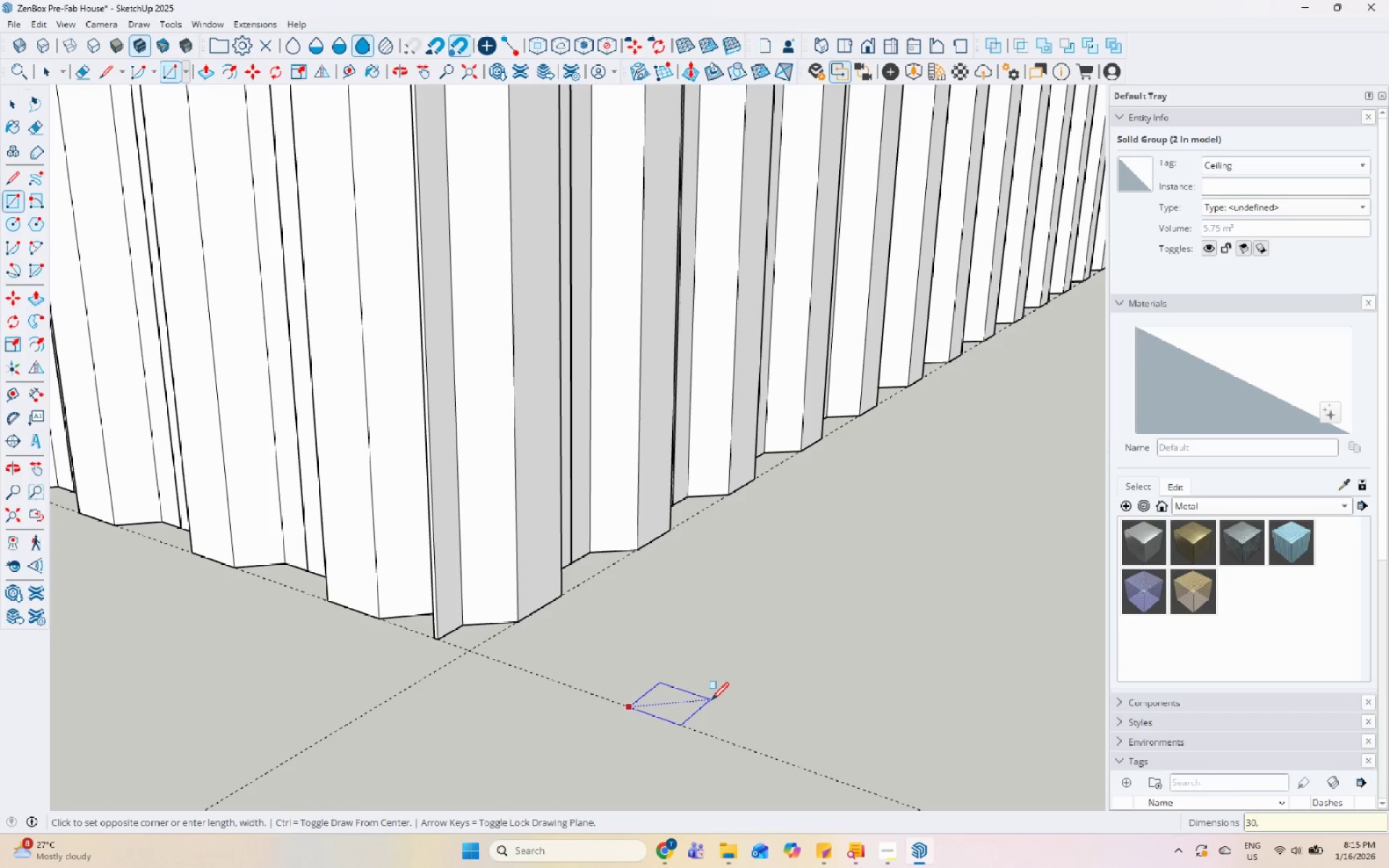 
key(Numpad3)
 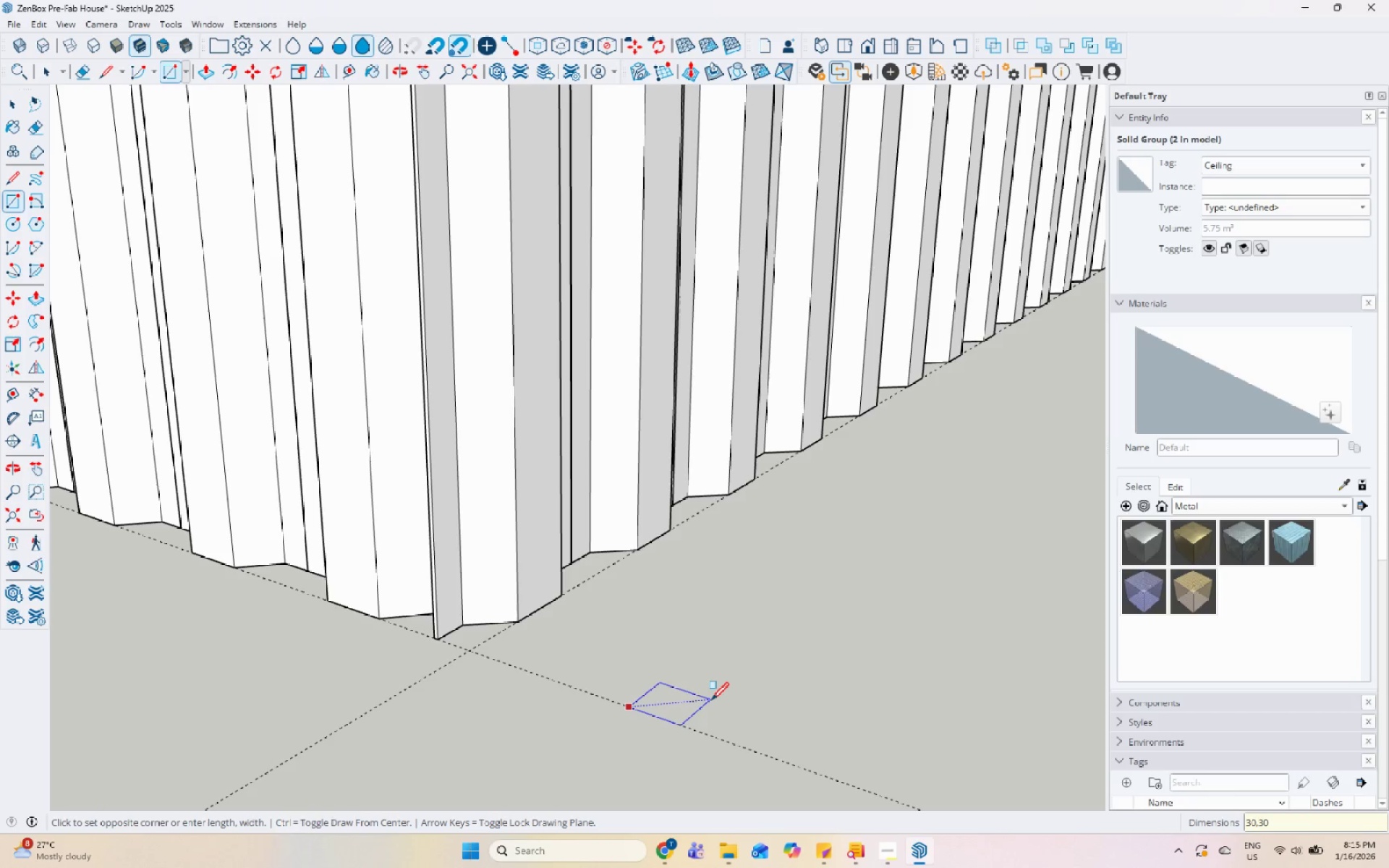 
key(Numpad0)
 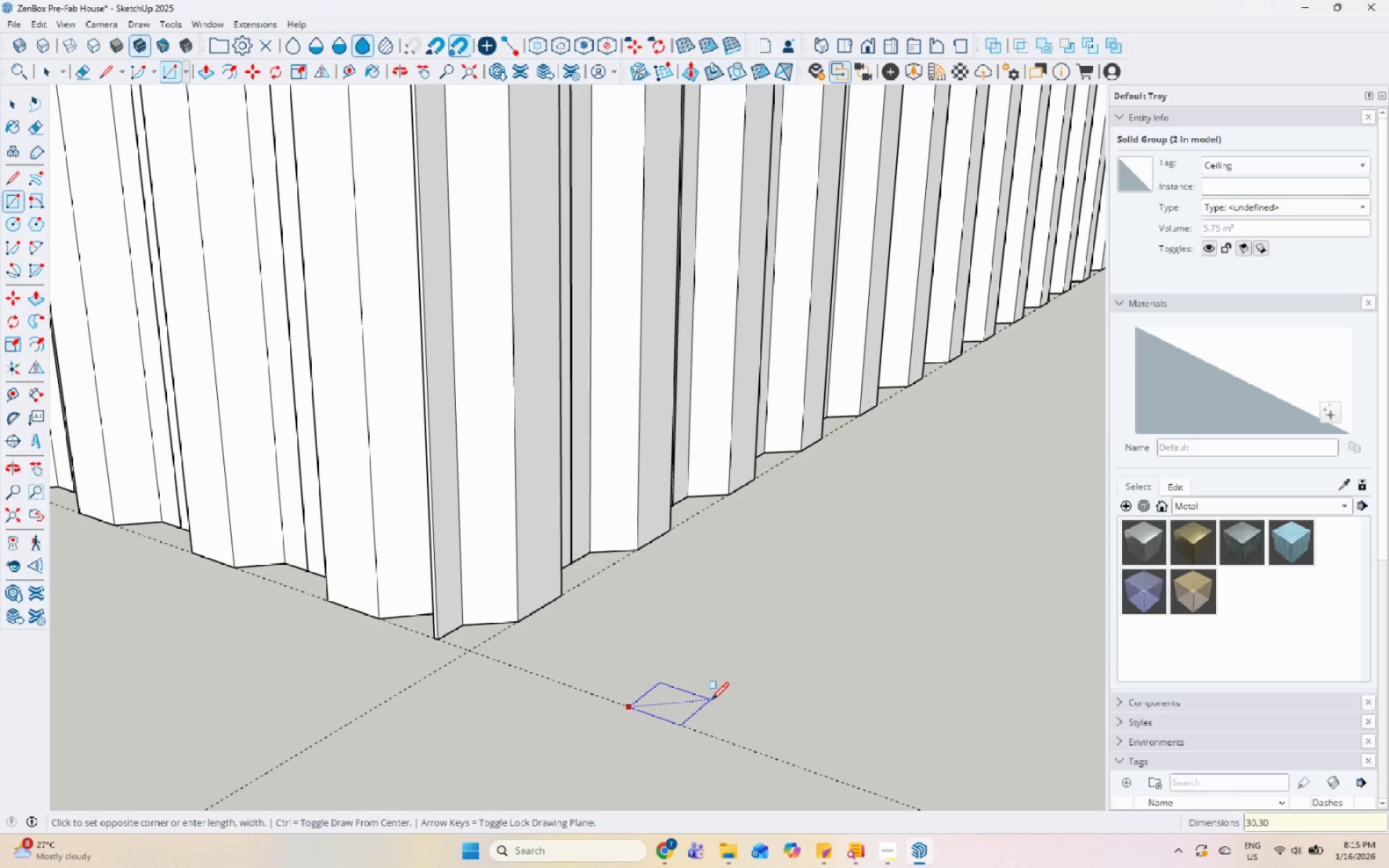 
key(Enter)
 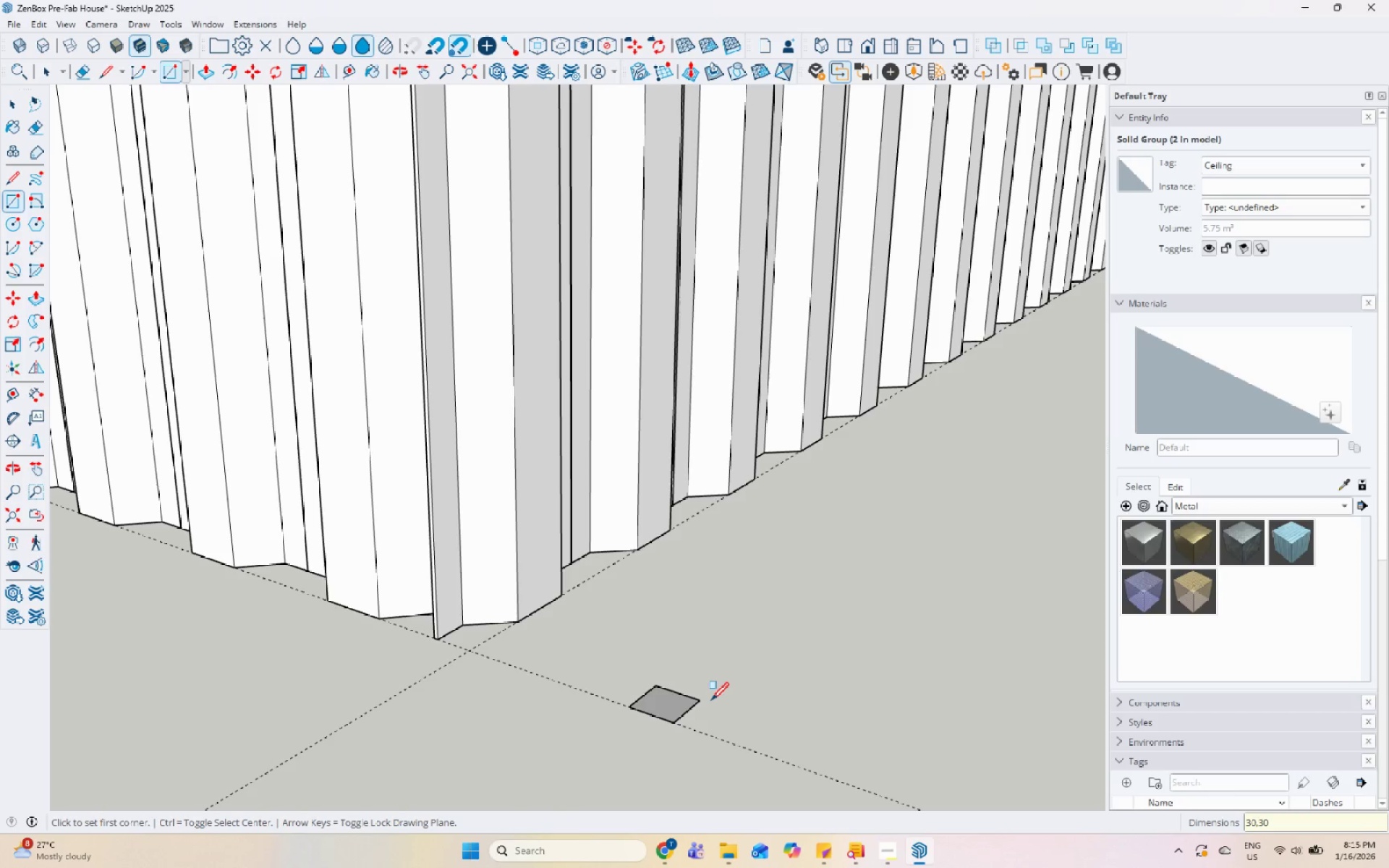 
key(Space)
 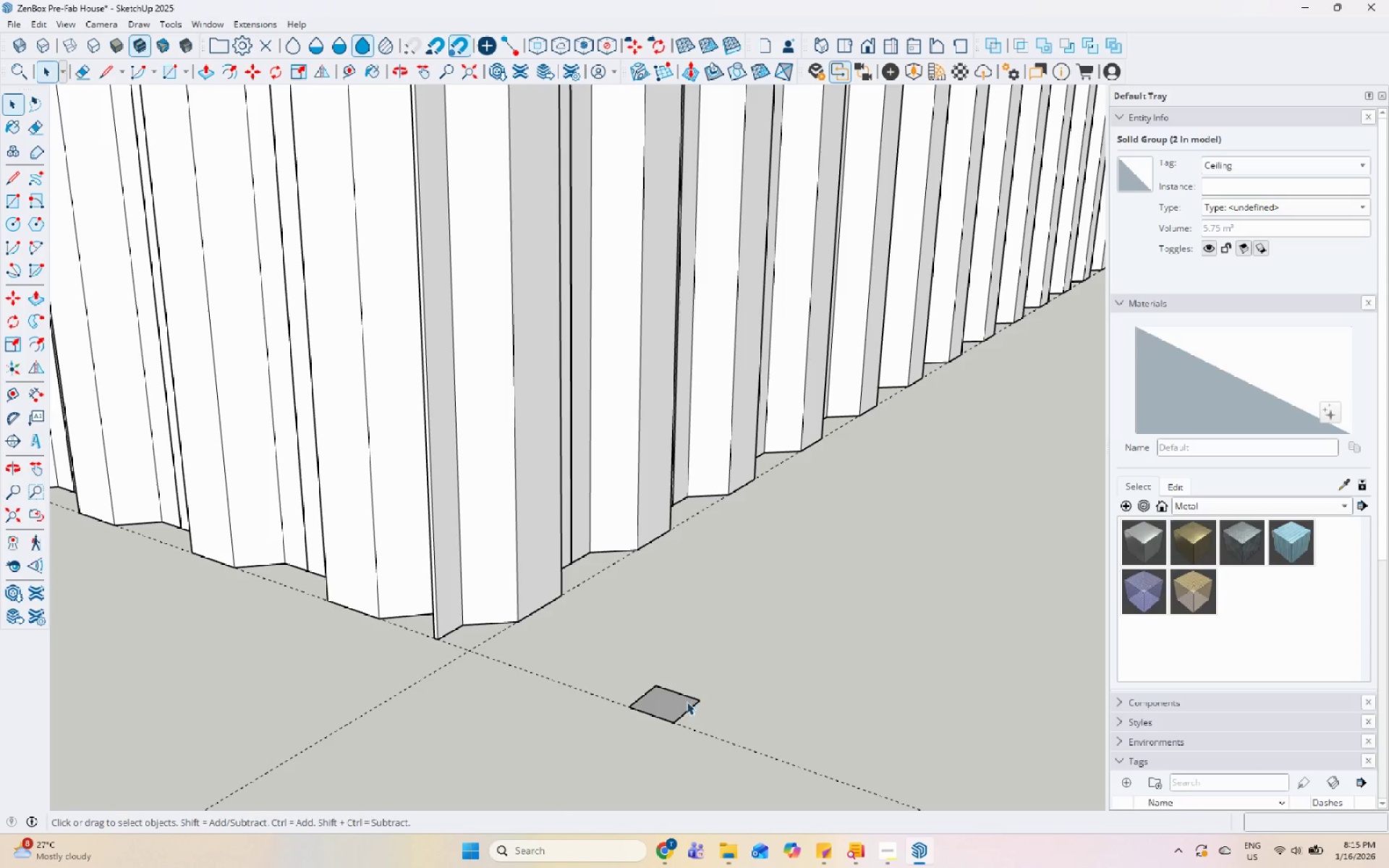 
left_click([681, 702])
 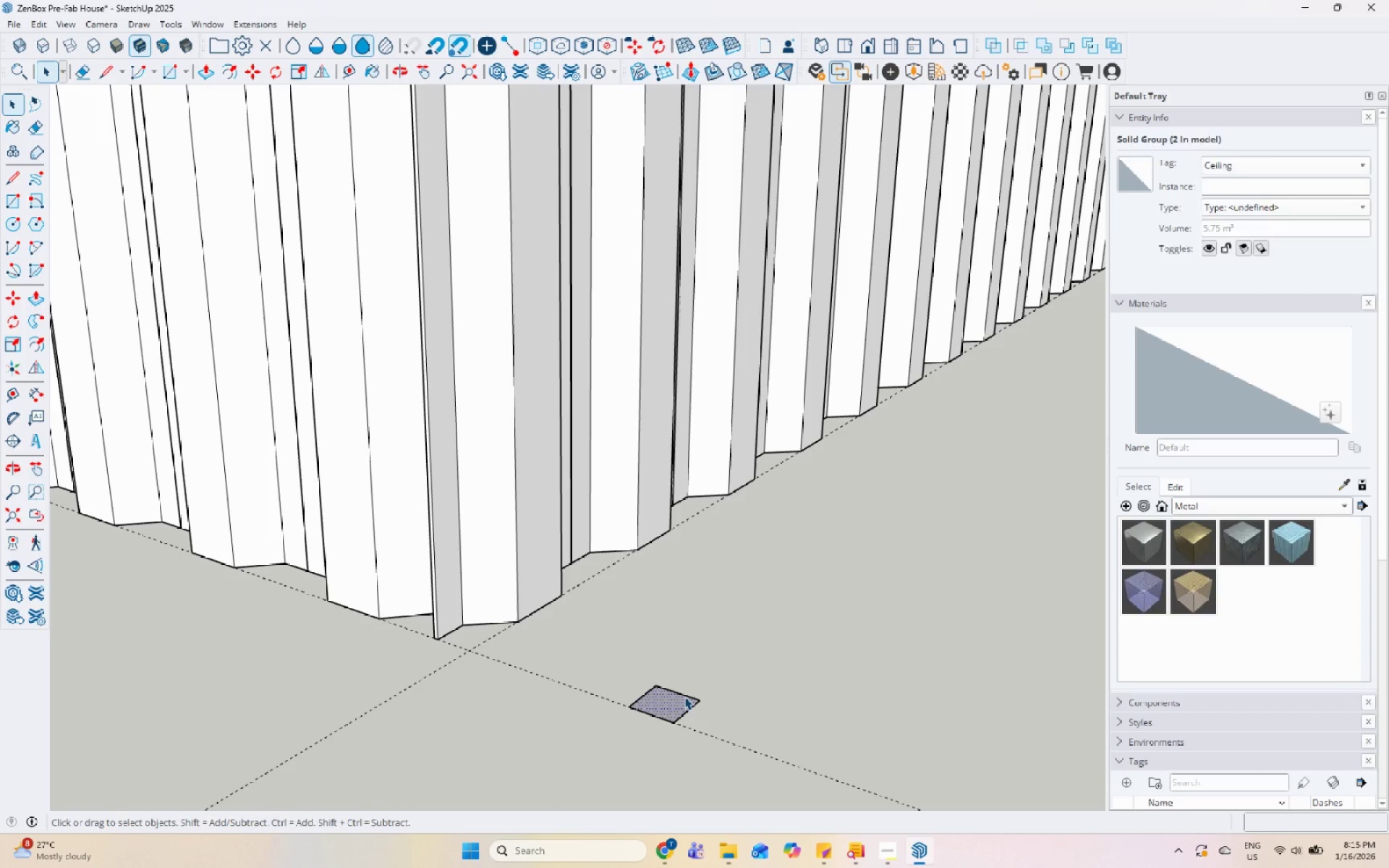 
key(P)
 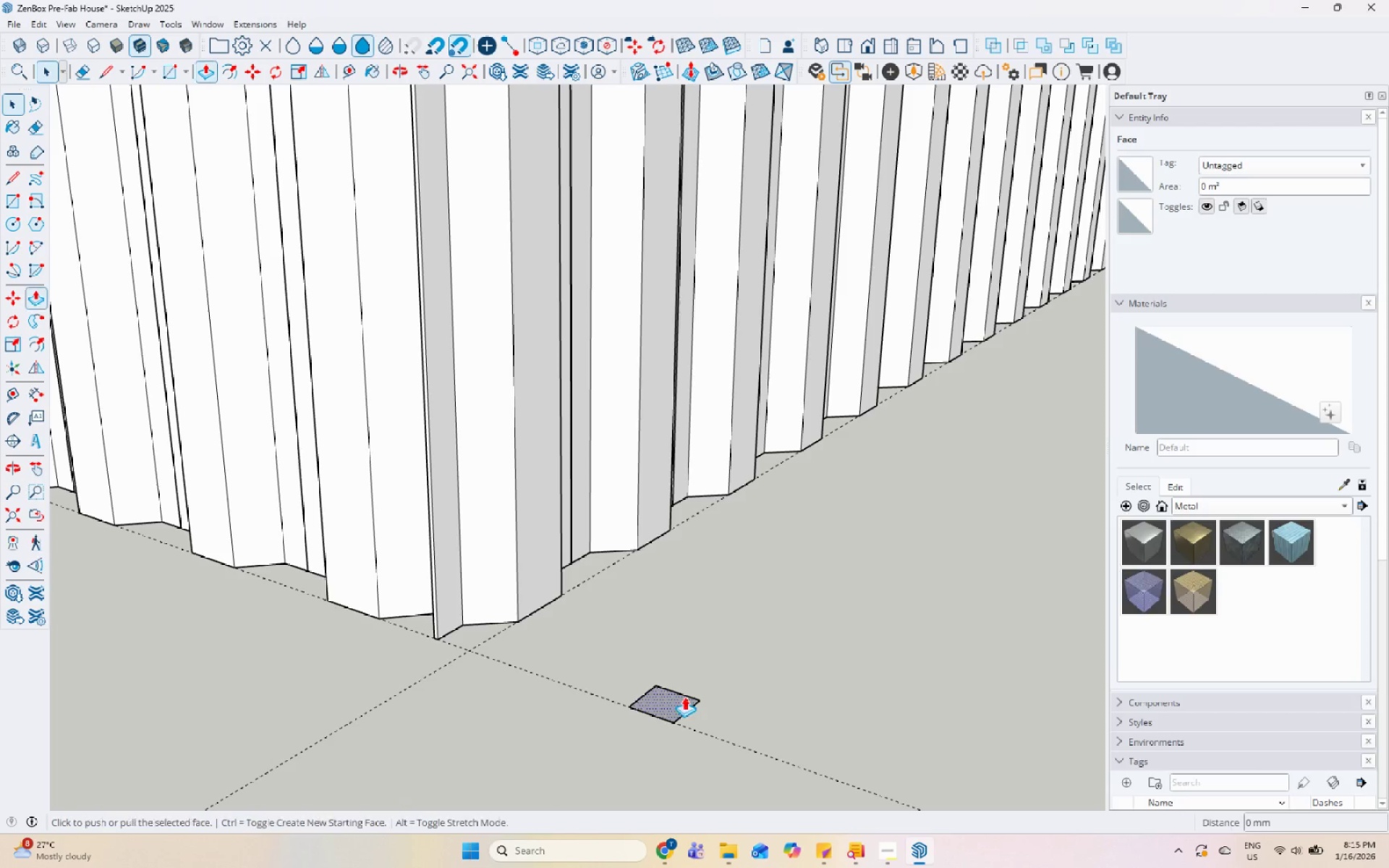 
left_click([684, 697])
 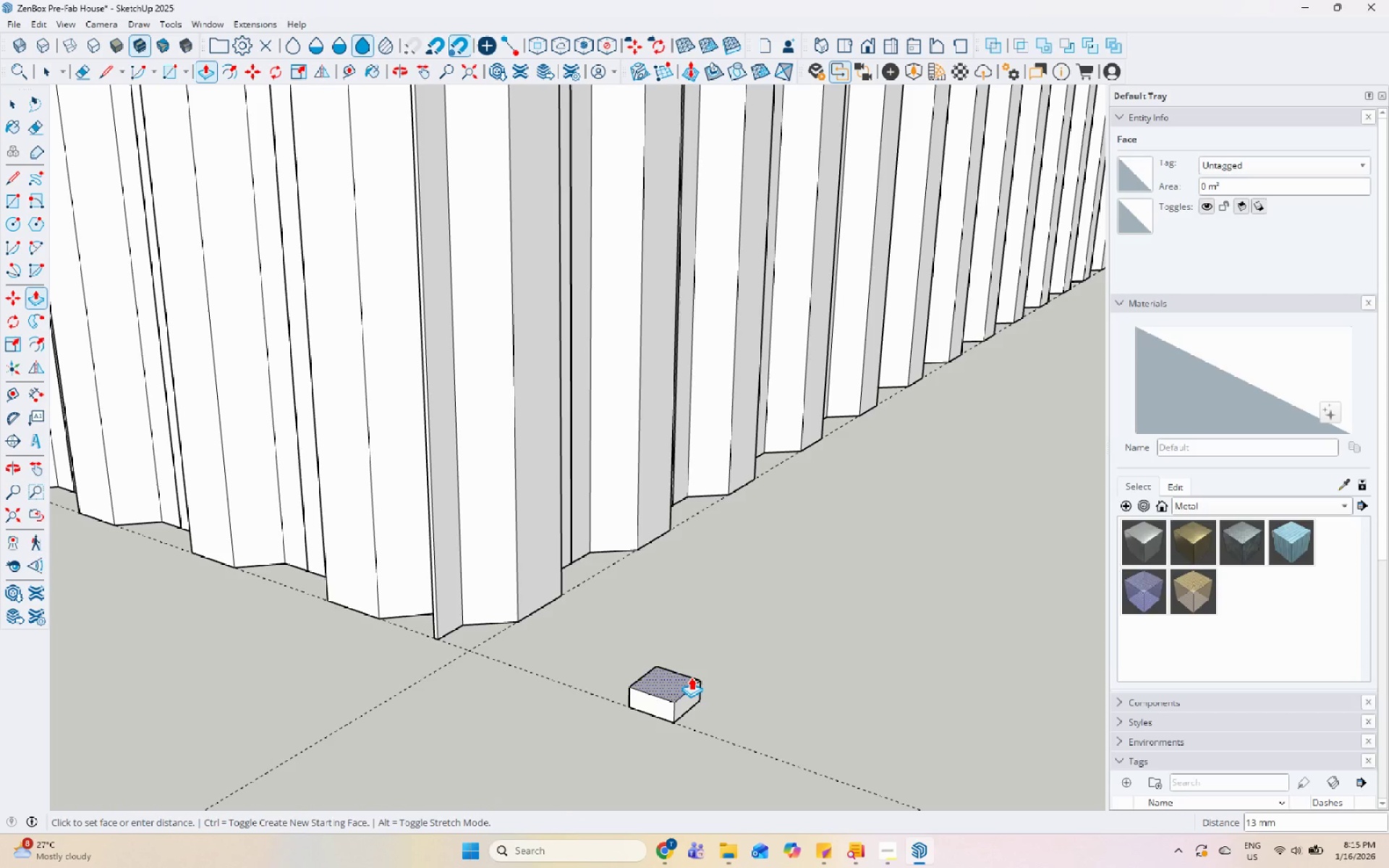 
key(Numpad3)
 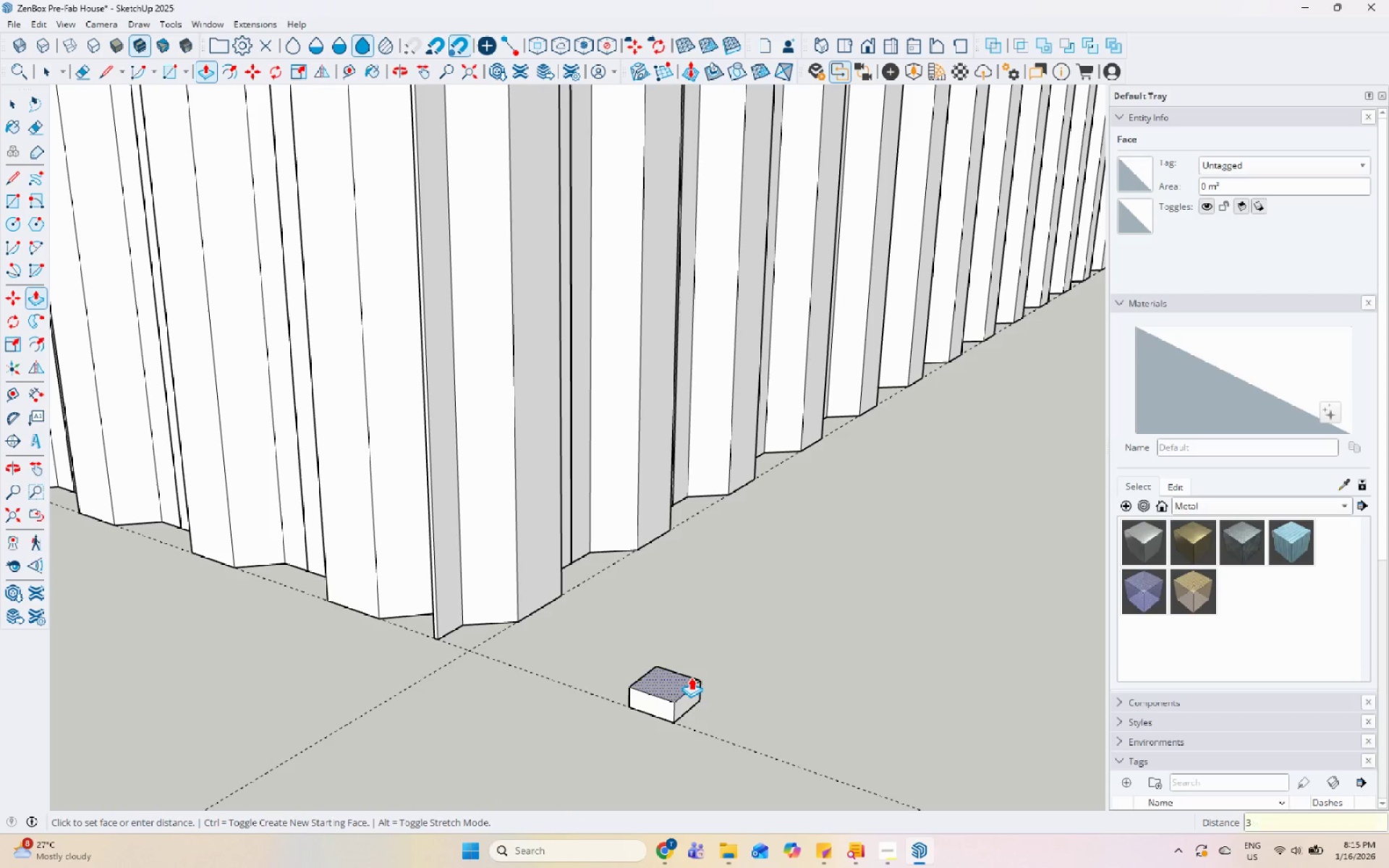 
key(Numpad0)
 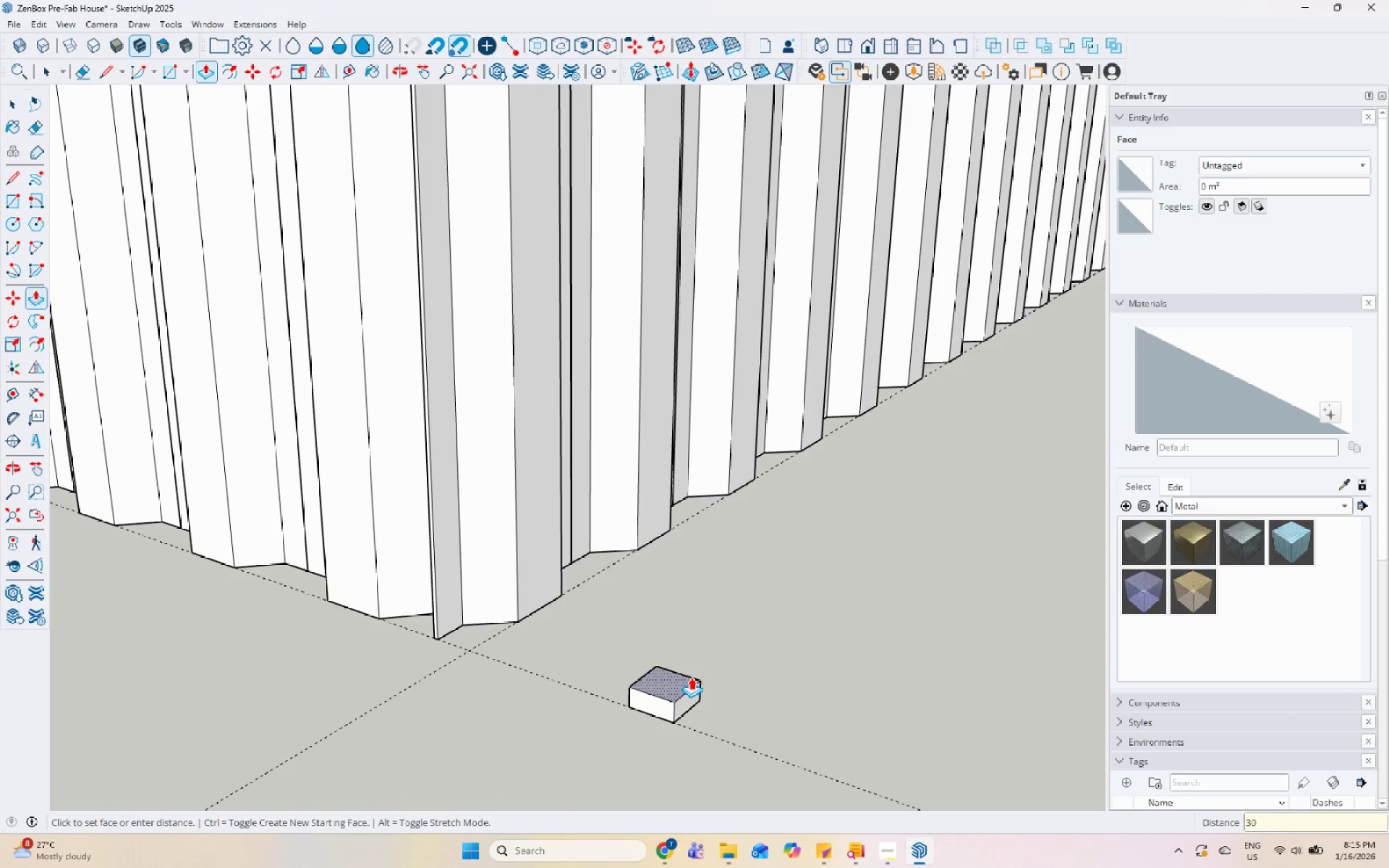 
key(Enter)
 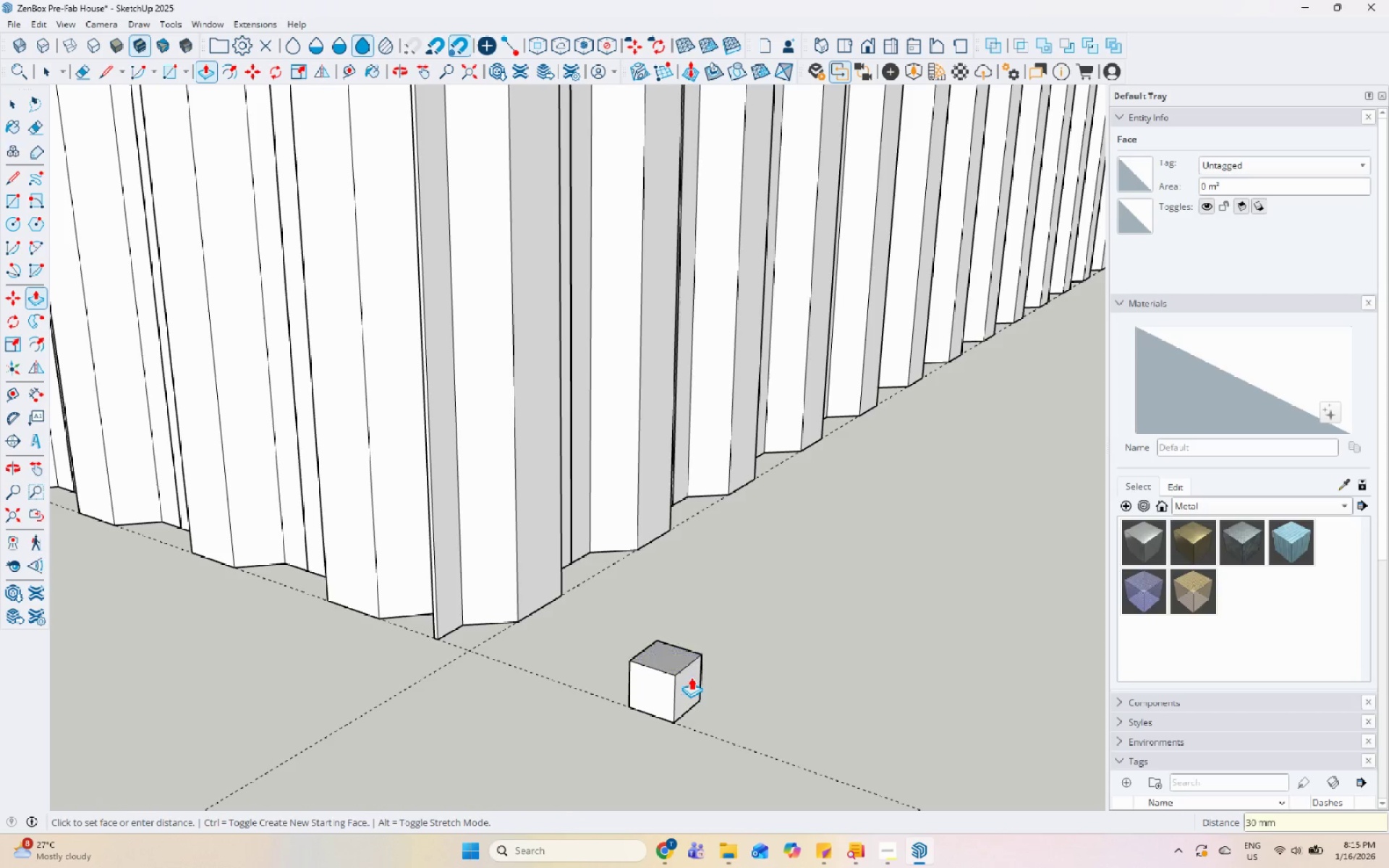 
key(Space)
 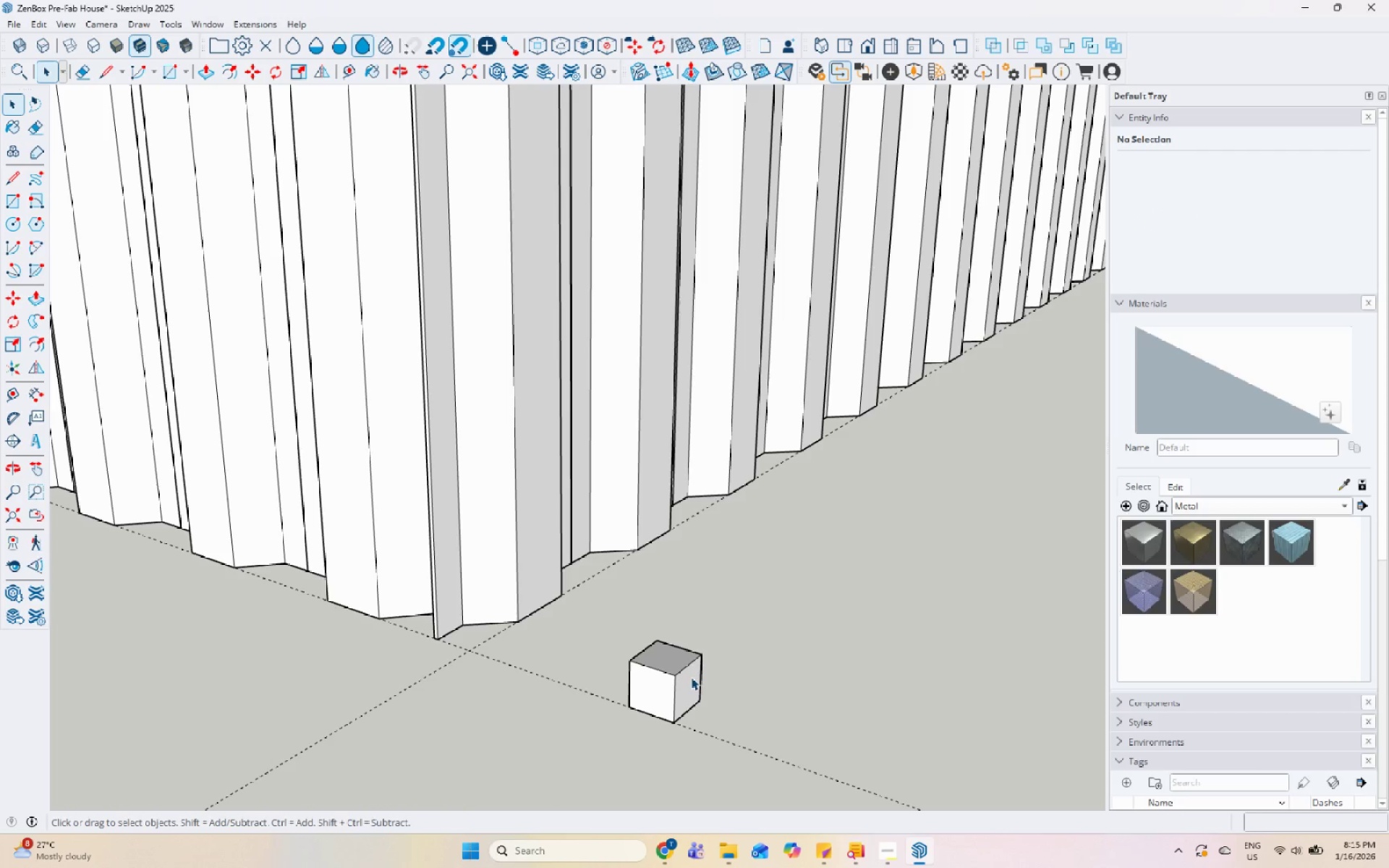 
double_click([691, 677])
 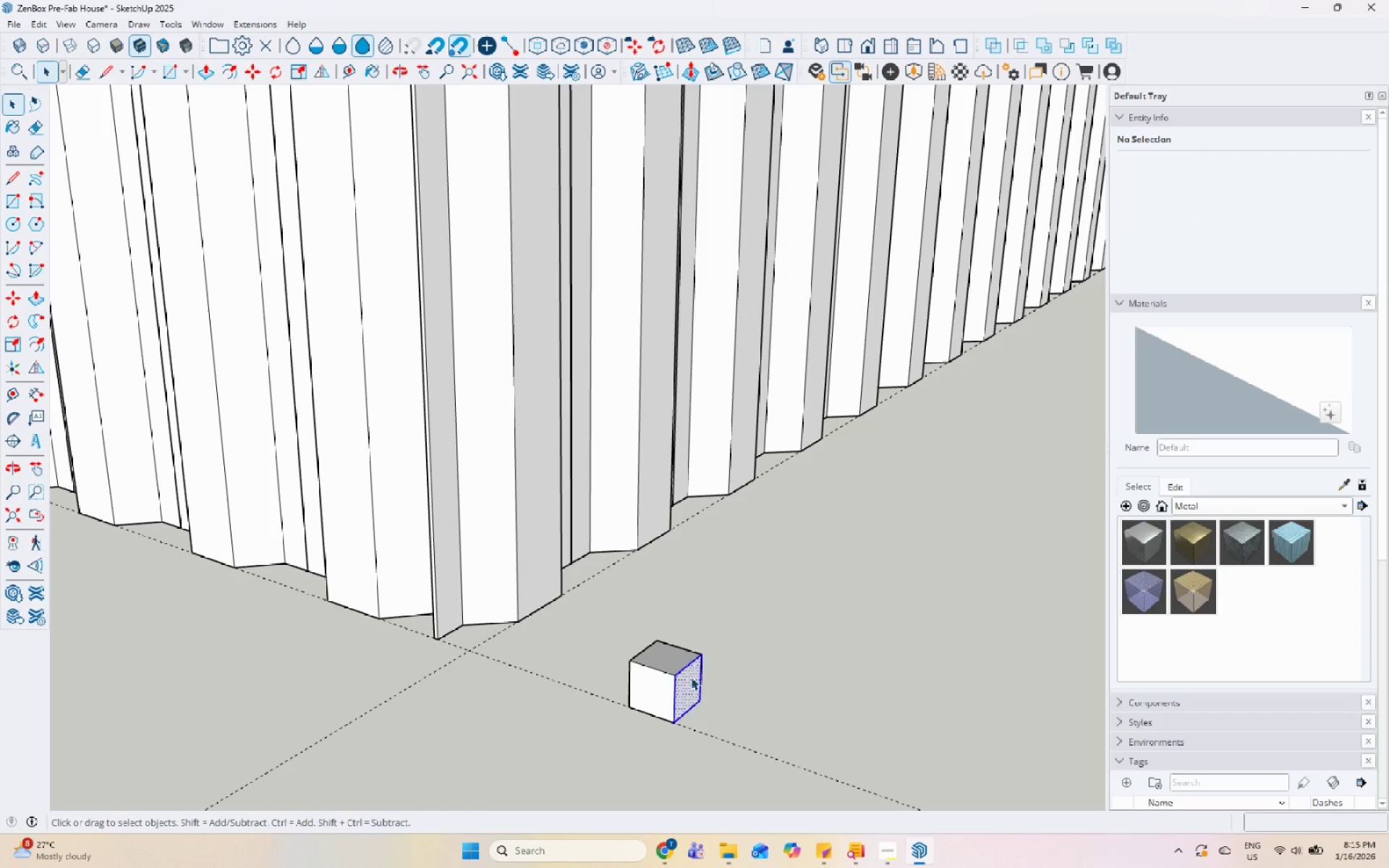 
triple_click([691, 677])
 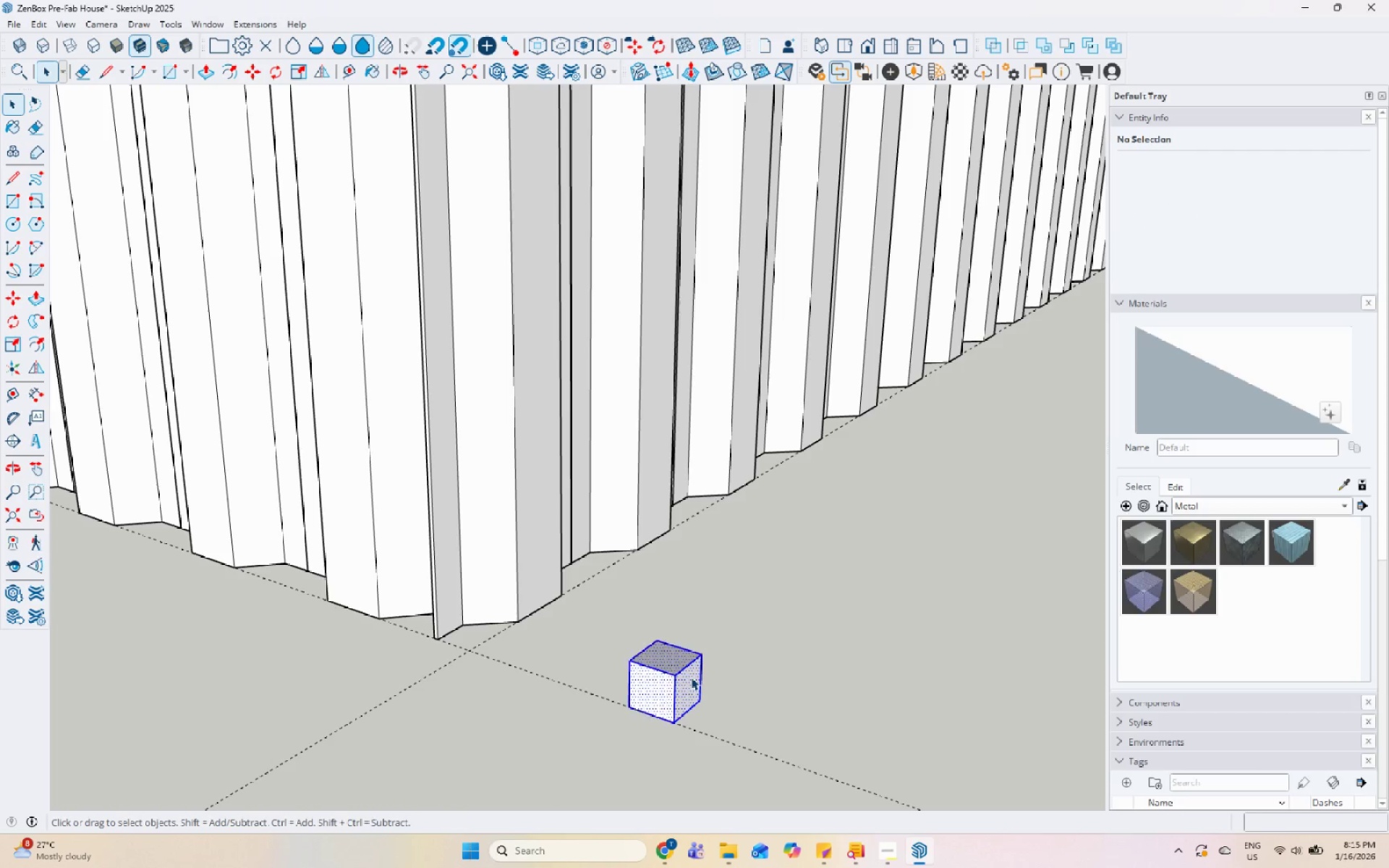 
right_click([691, 677])
 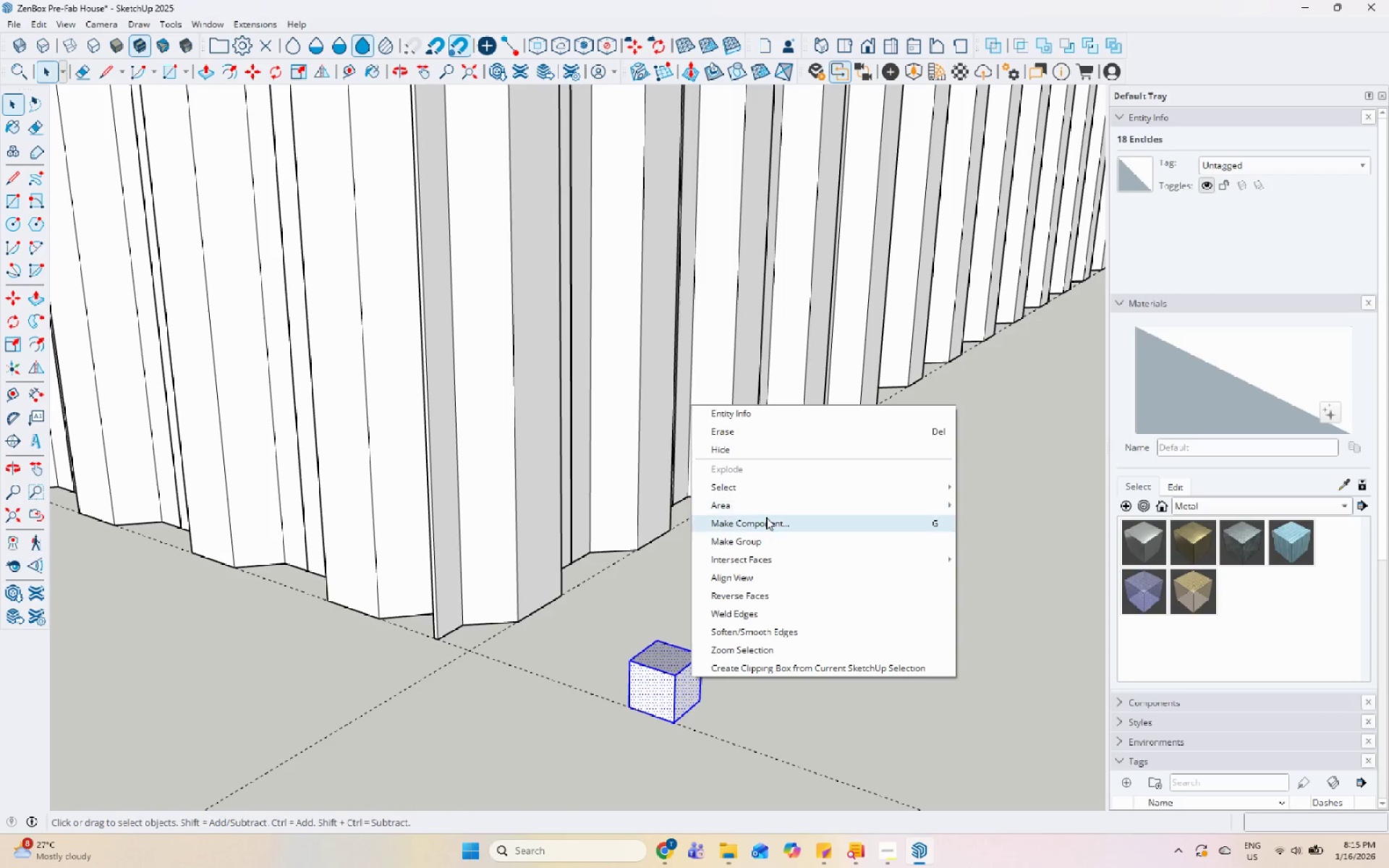 
left_click([761, 540])
 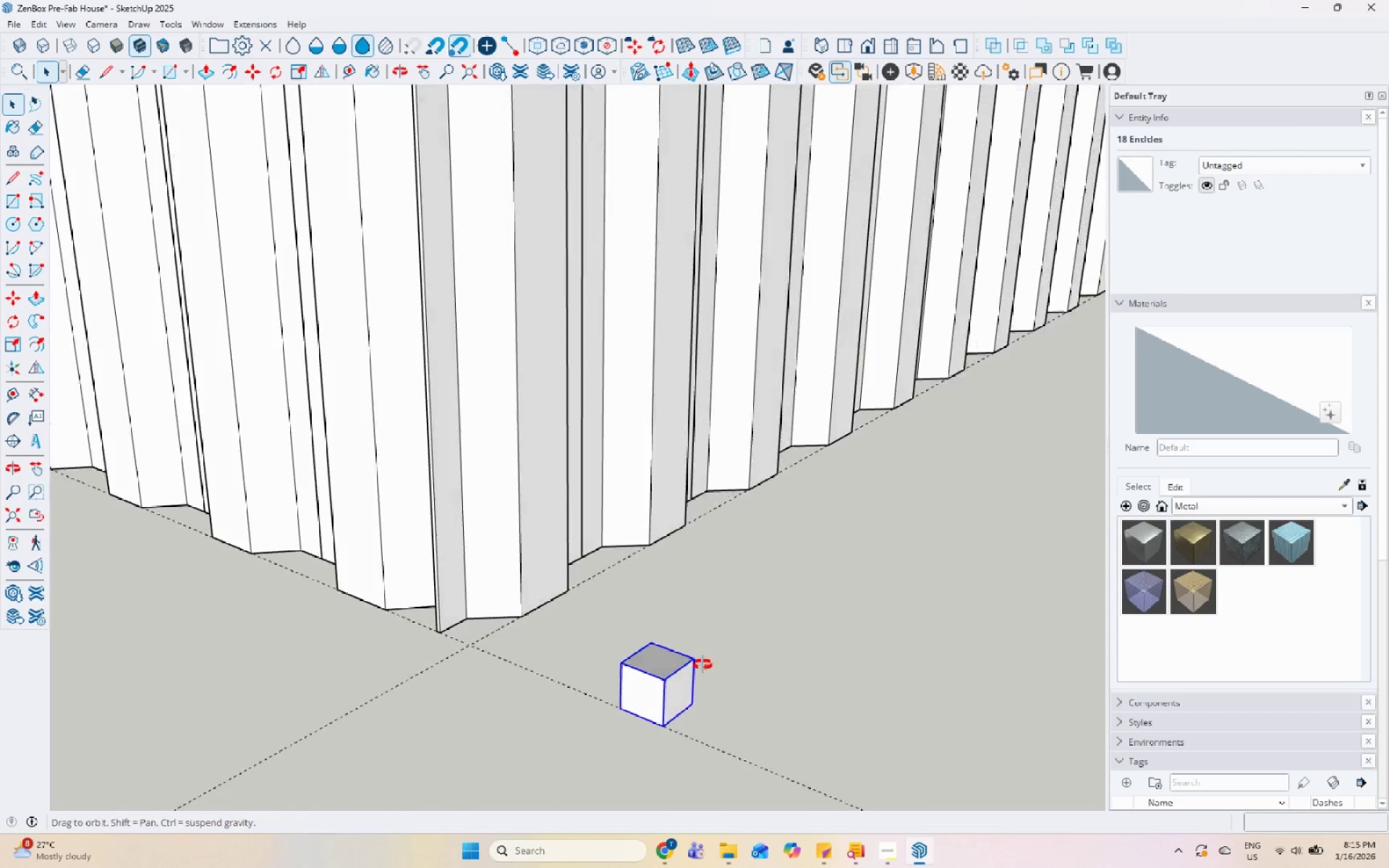 
scroll: coordinate [455, 637], scroll_direction: up, amount: 10.0
 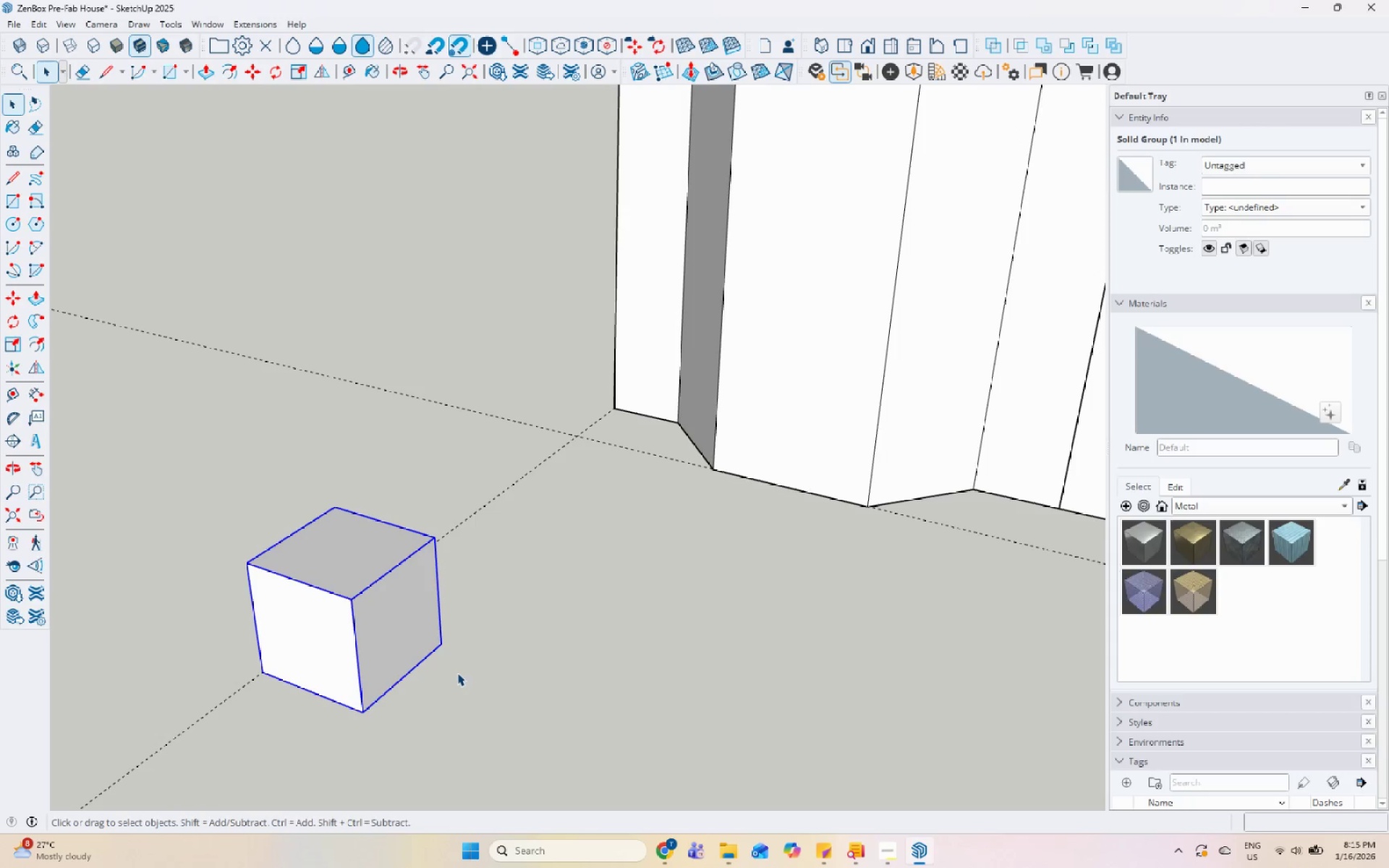 
key(M)
 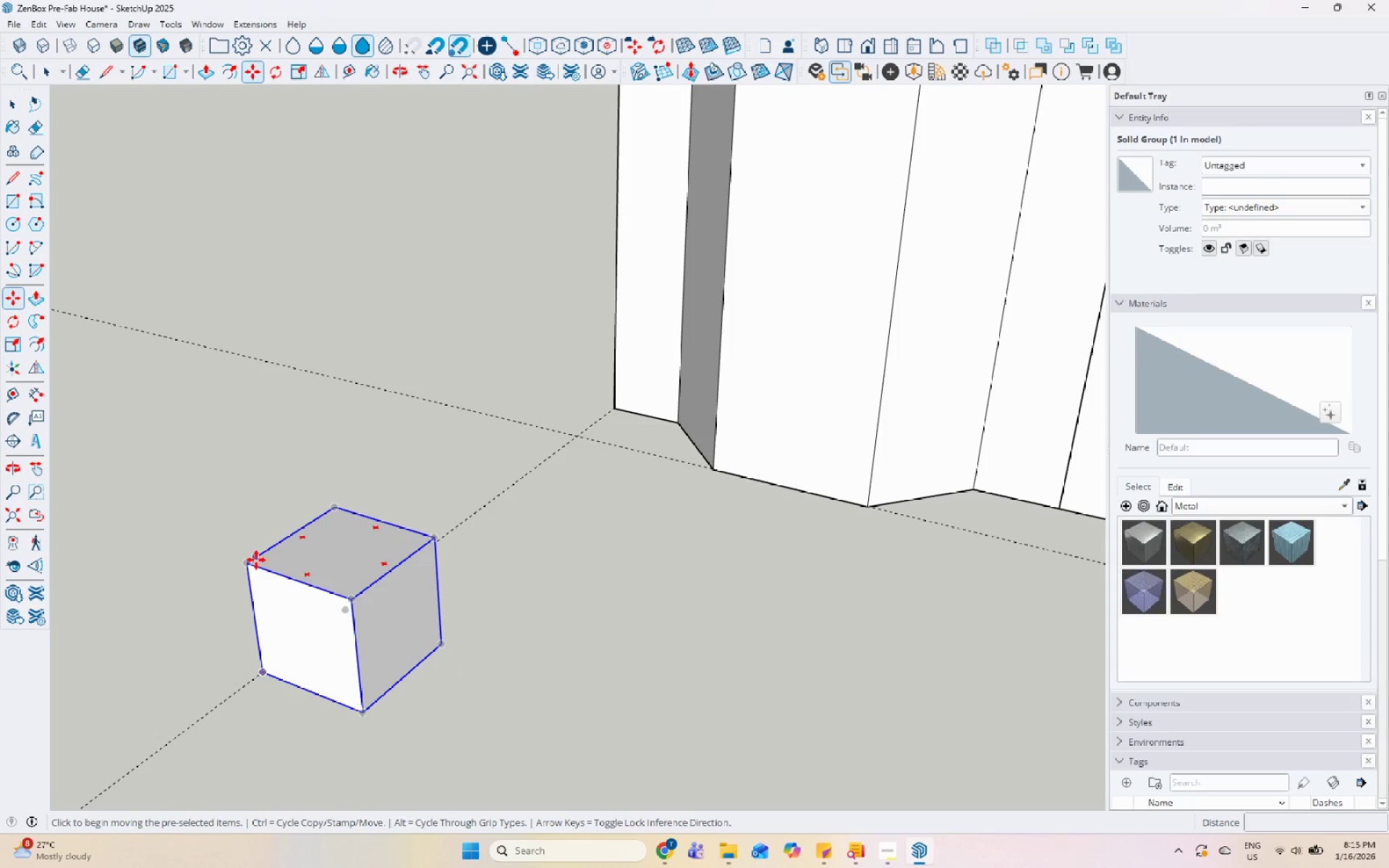 
left_click_drag(start_coordinate=[247, 562], to_coordinate=[251, 562])
 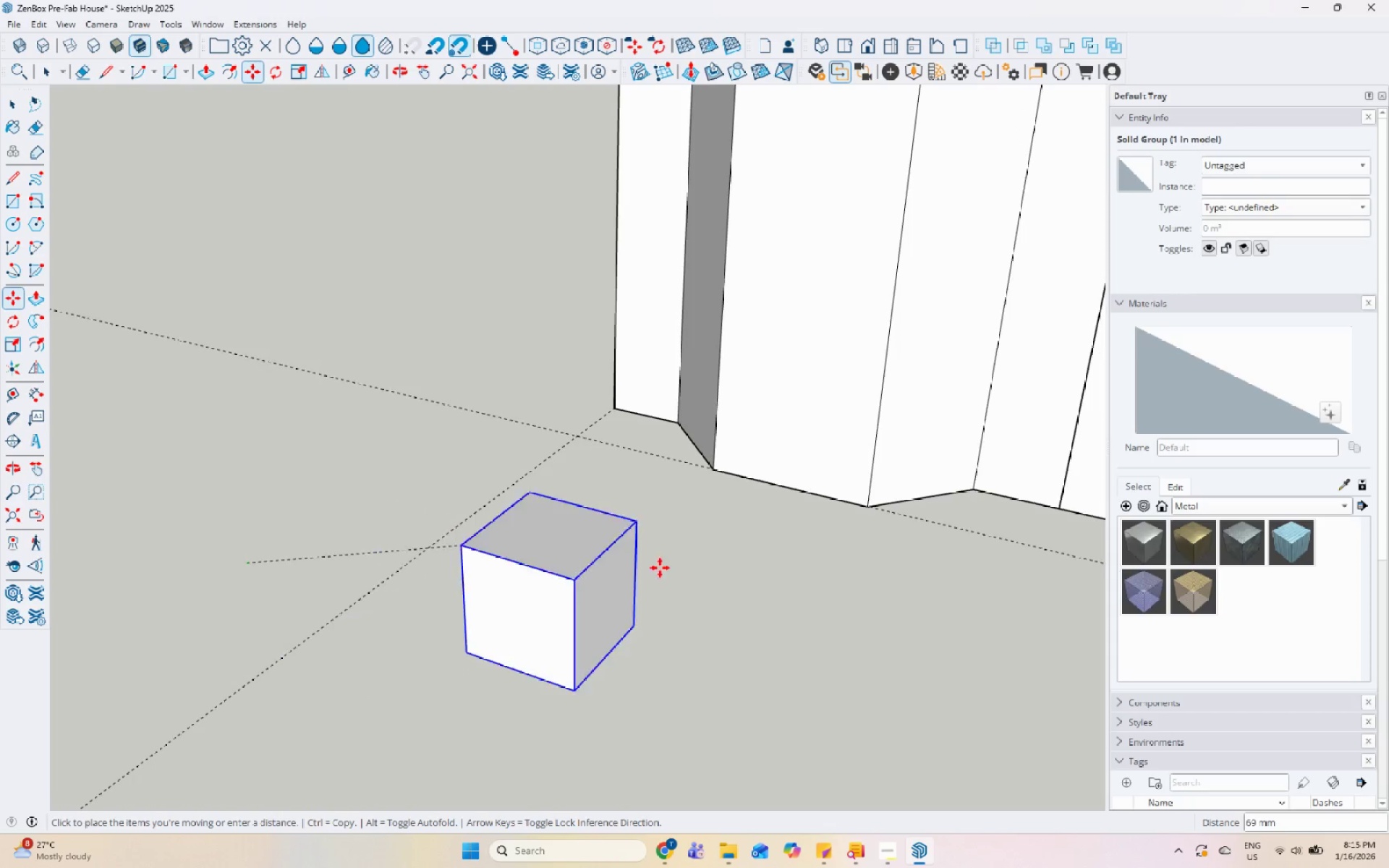 
scroll: coordinate [462, 740], scroll_direction: down, amount: 40.0
 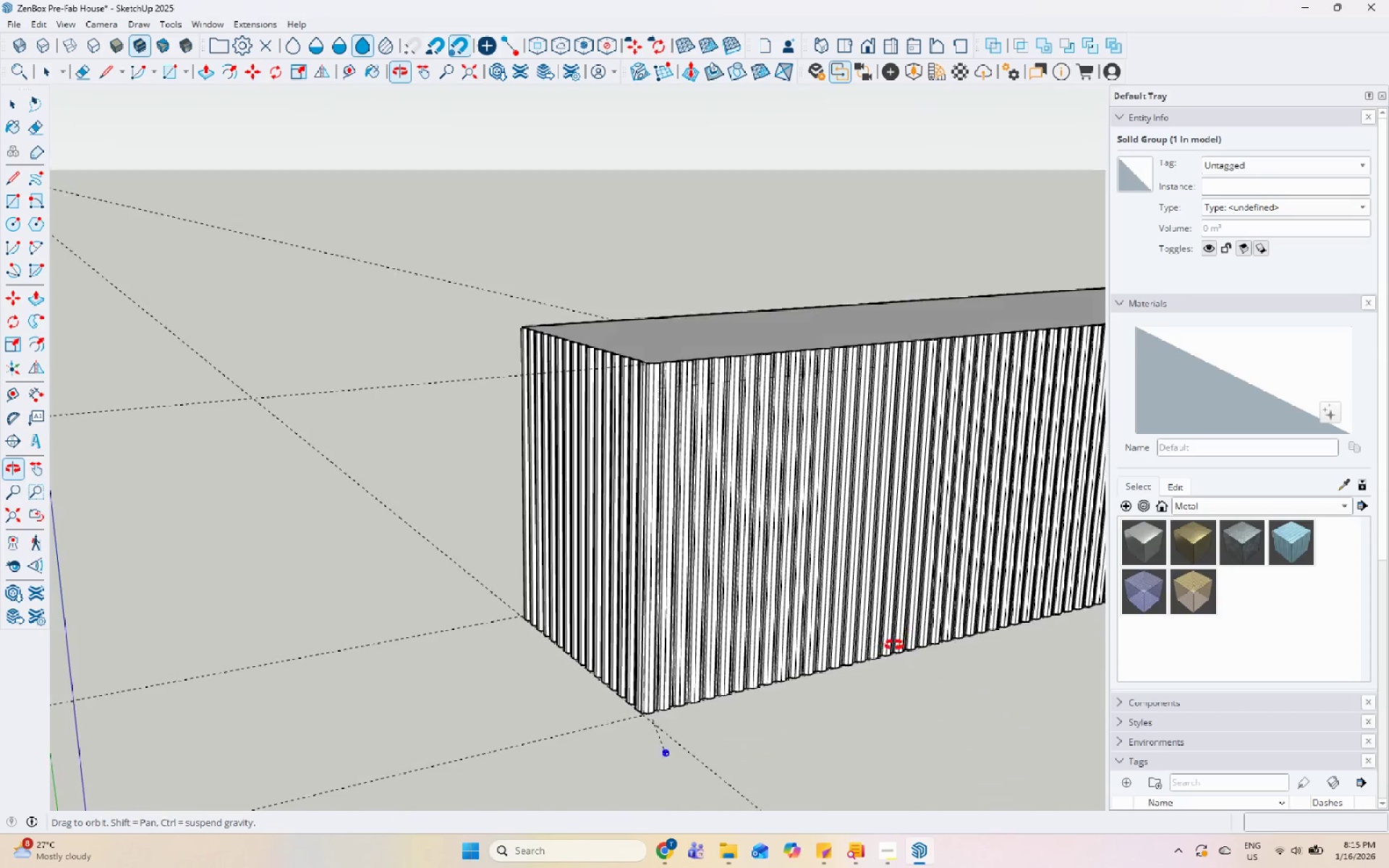 
scroll: coordinate [634, 389], scroll_direction: up, amount: 24.0
 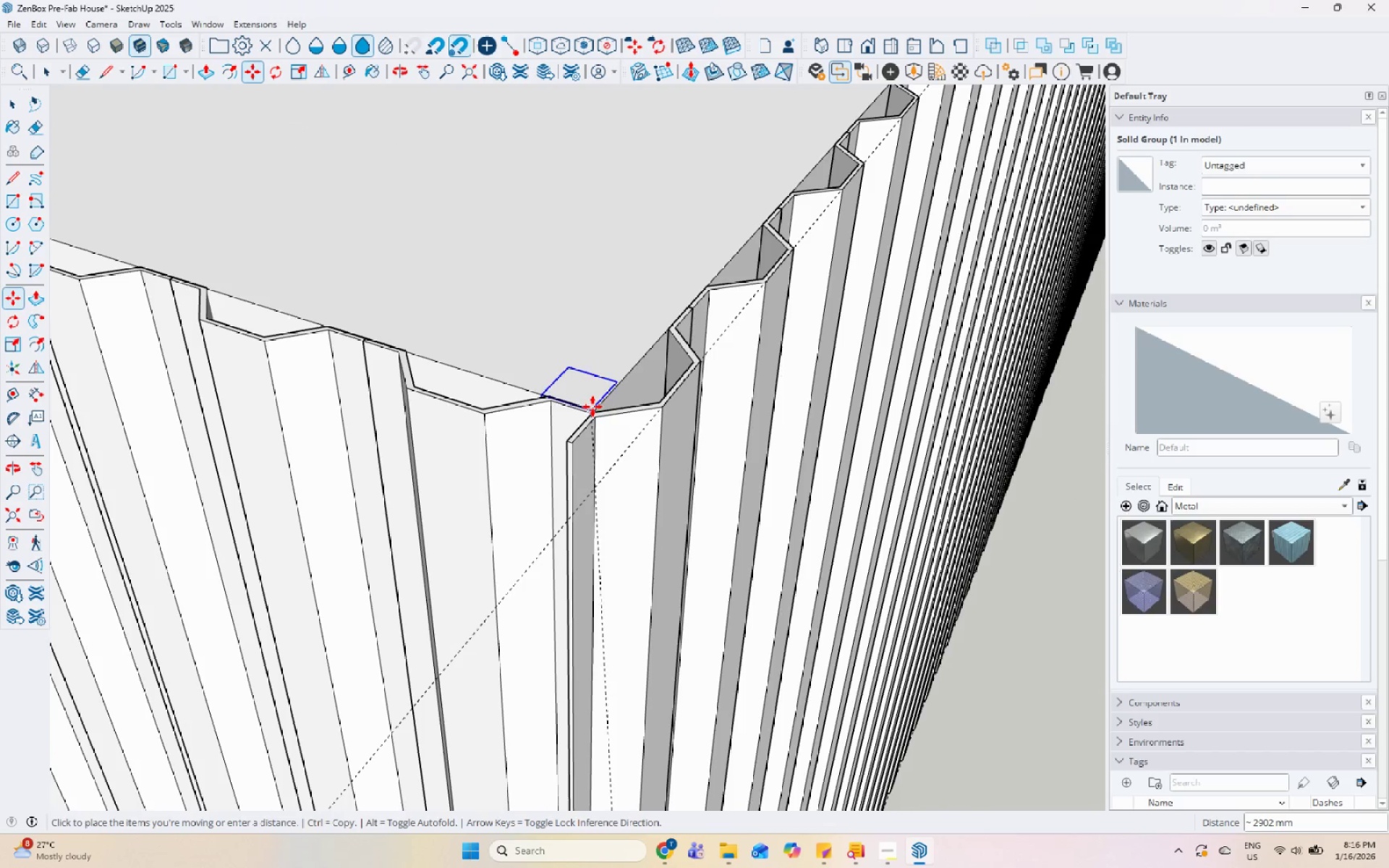 
scroll: coordinate [664, 696], scroll_direction: down, amount: 28.0
 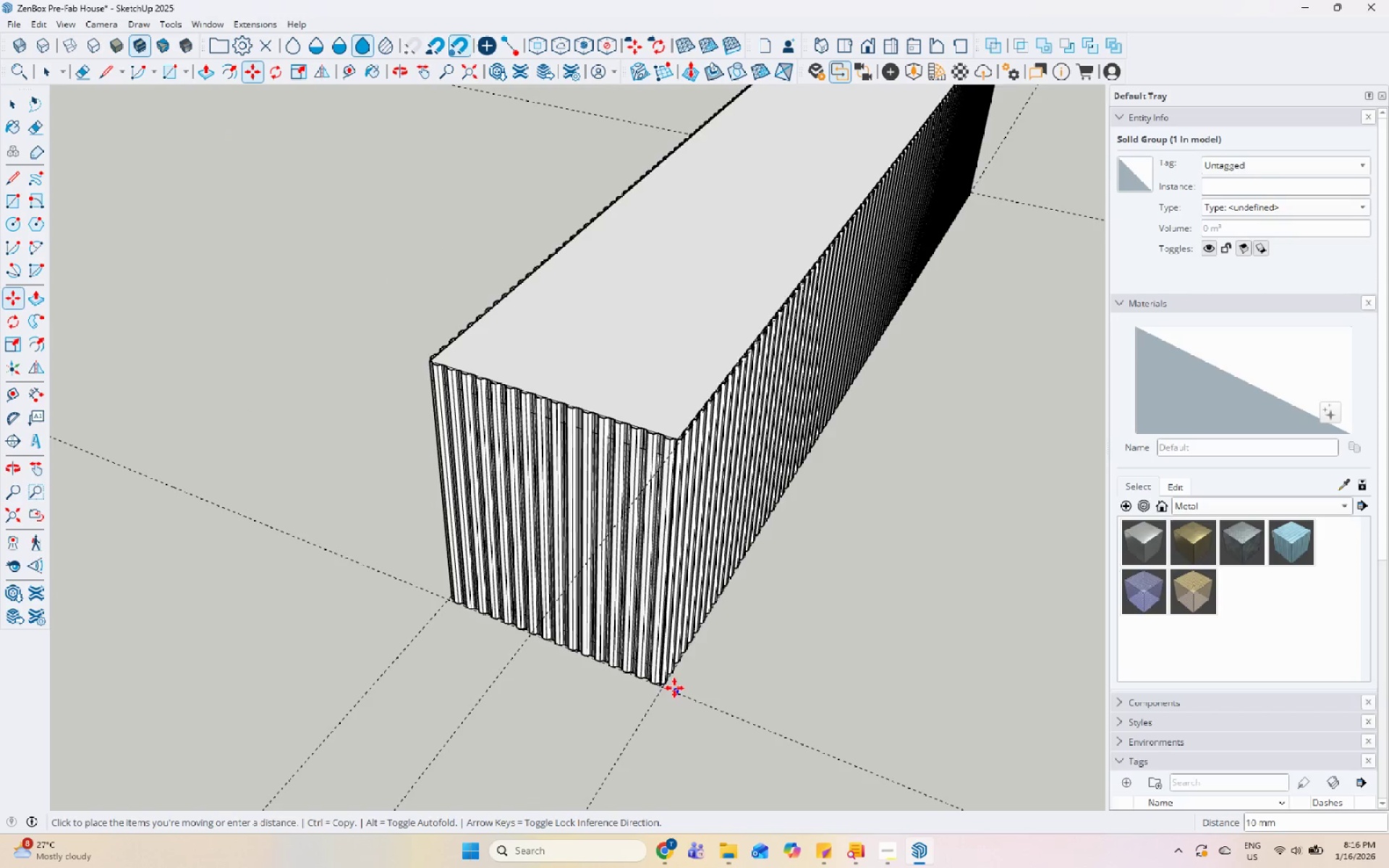 
mouse_move([703, 657])
 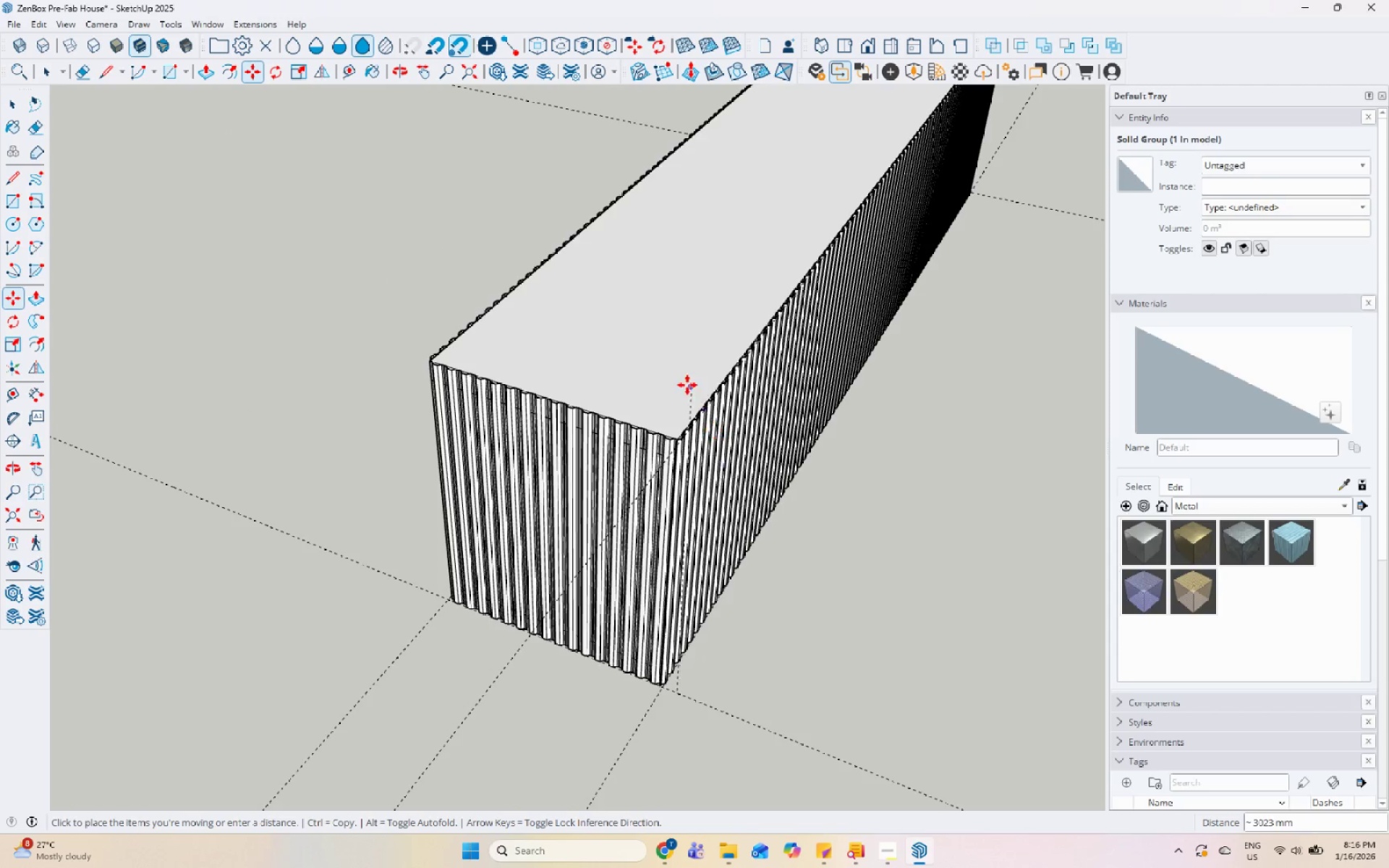 
scroll: coordinate [621, 430], scroll_direction: up, amount: 23.0
 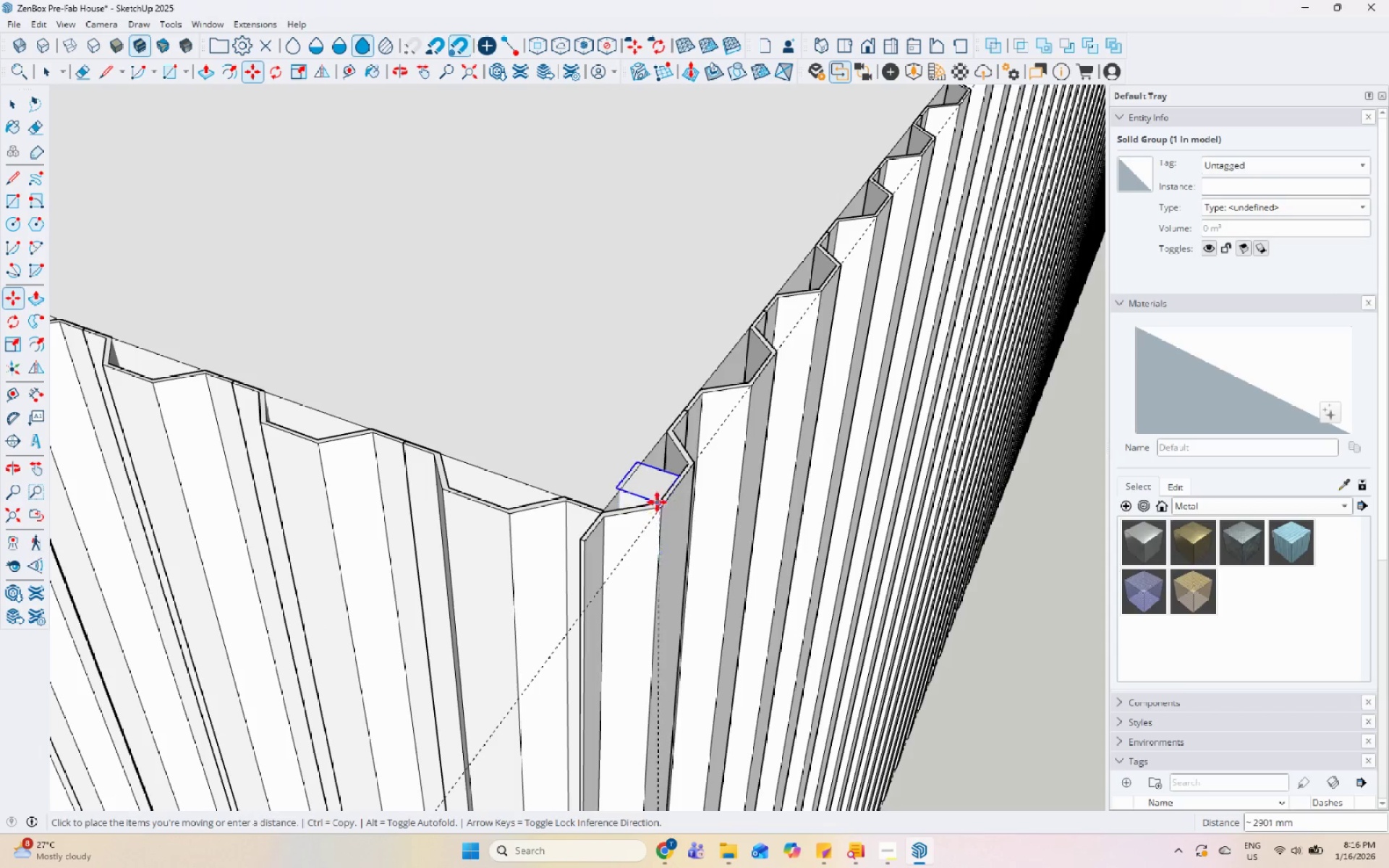 
left_click([625, 469])
 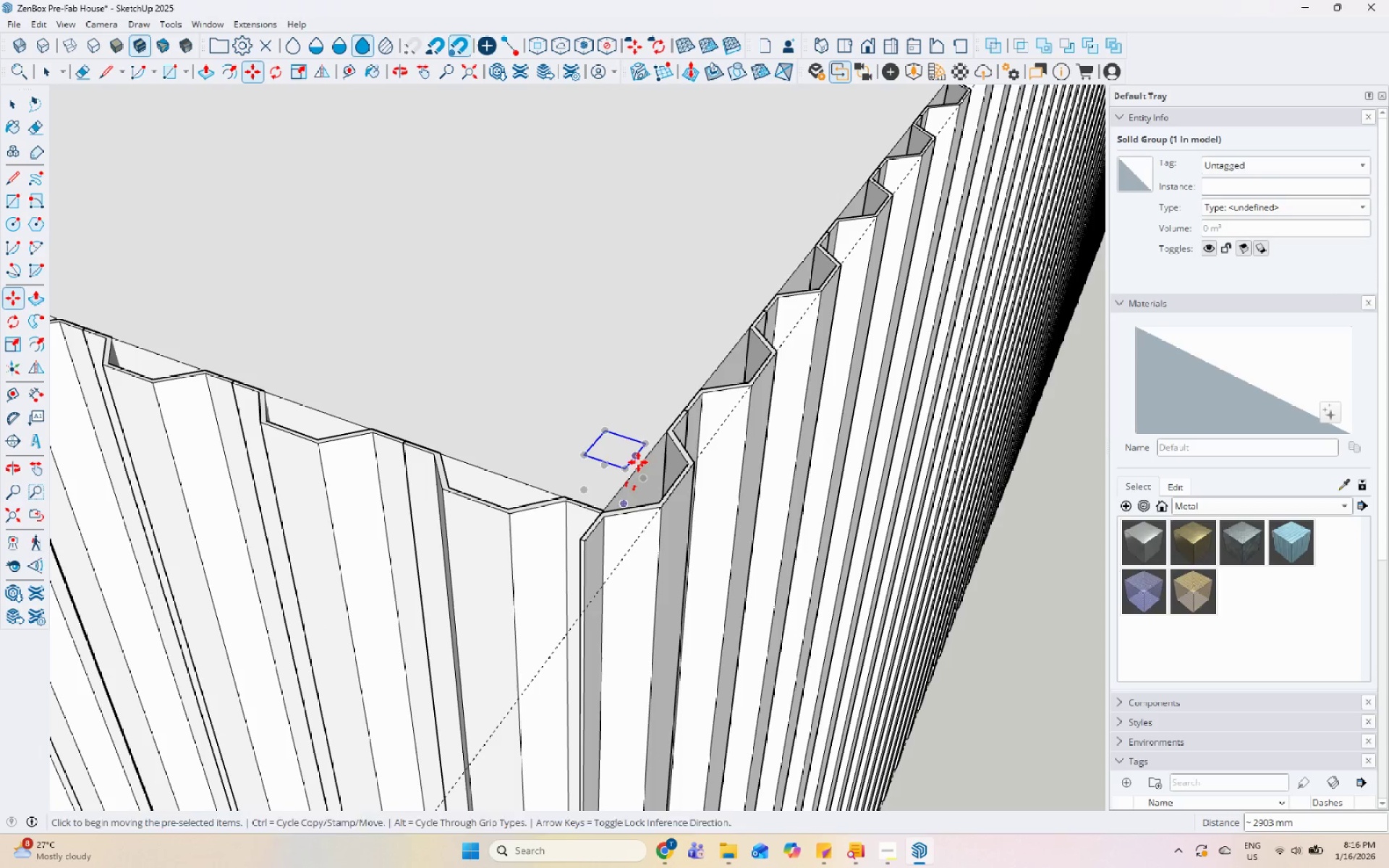 
scroll: coordinate [598, 459], scroll_direction: up, amount: 2.0
 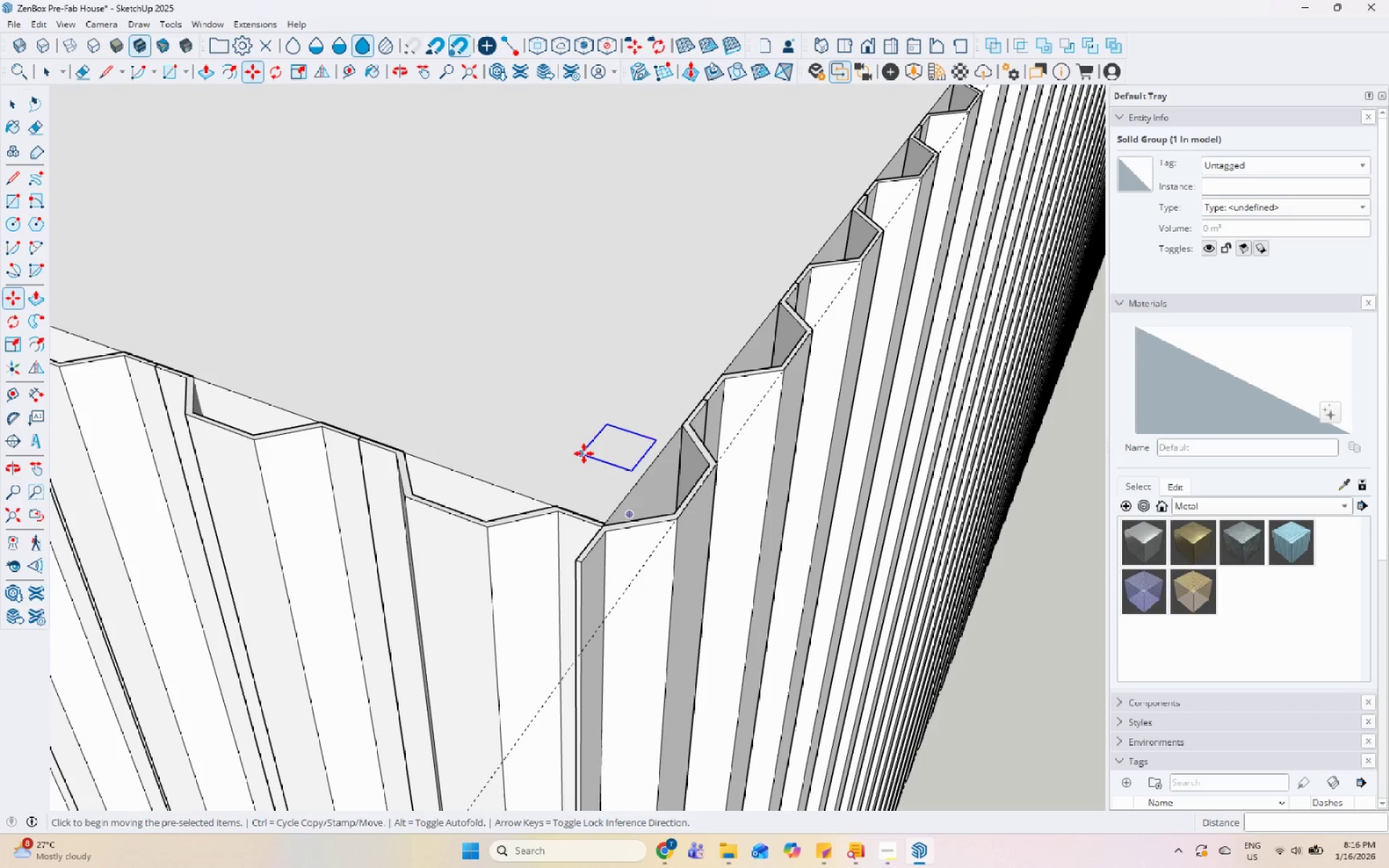 
left_click([582, 453])
 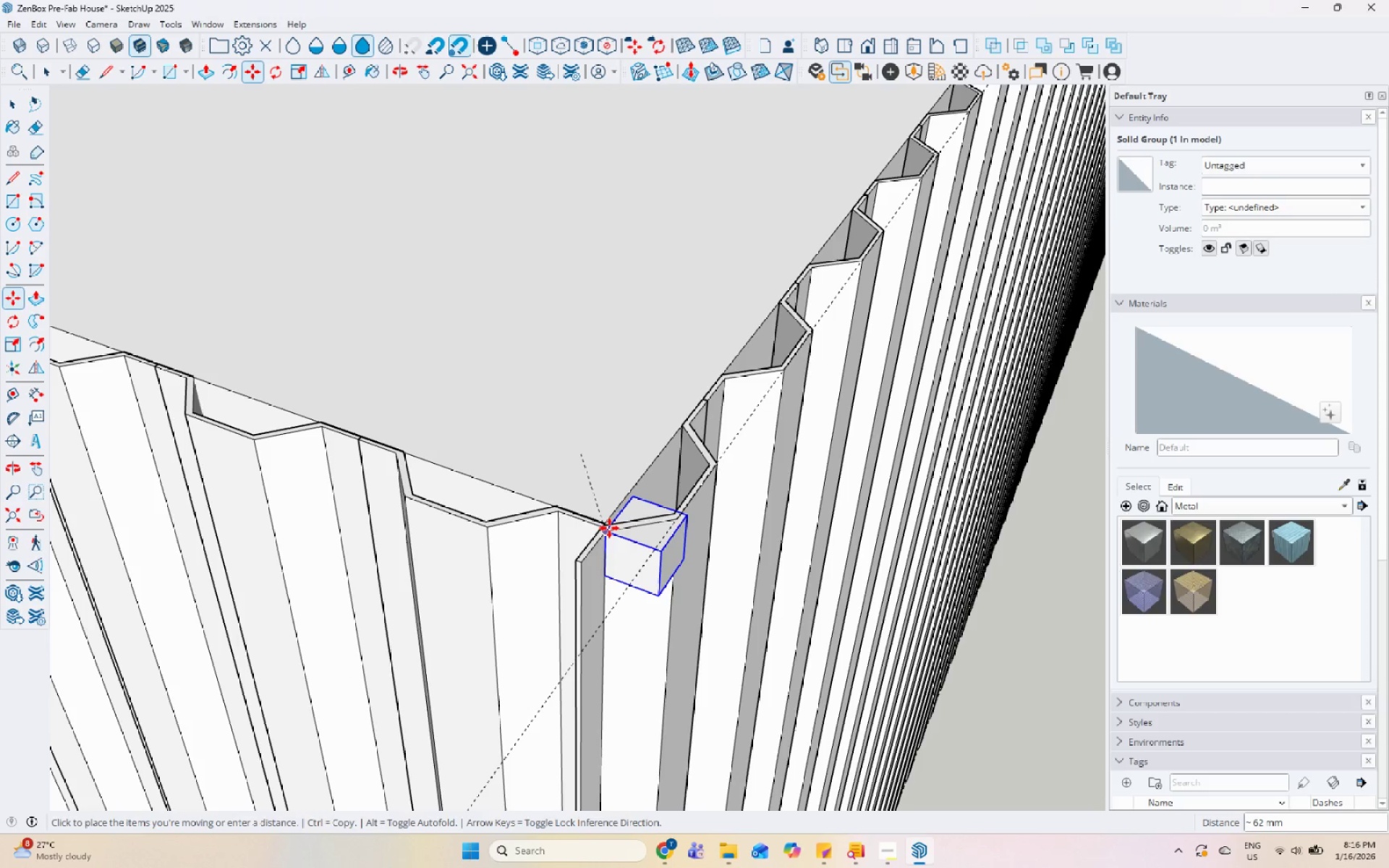 
left_click([608, 522])
 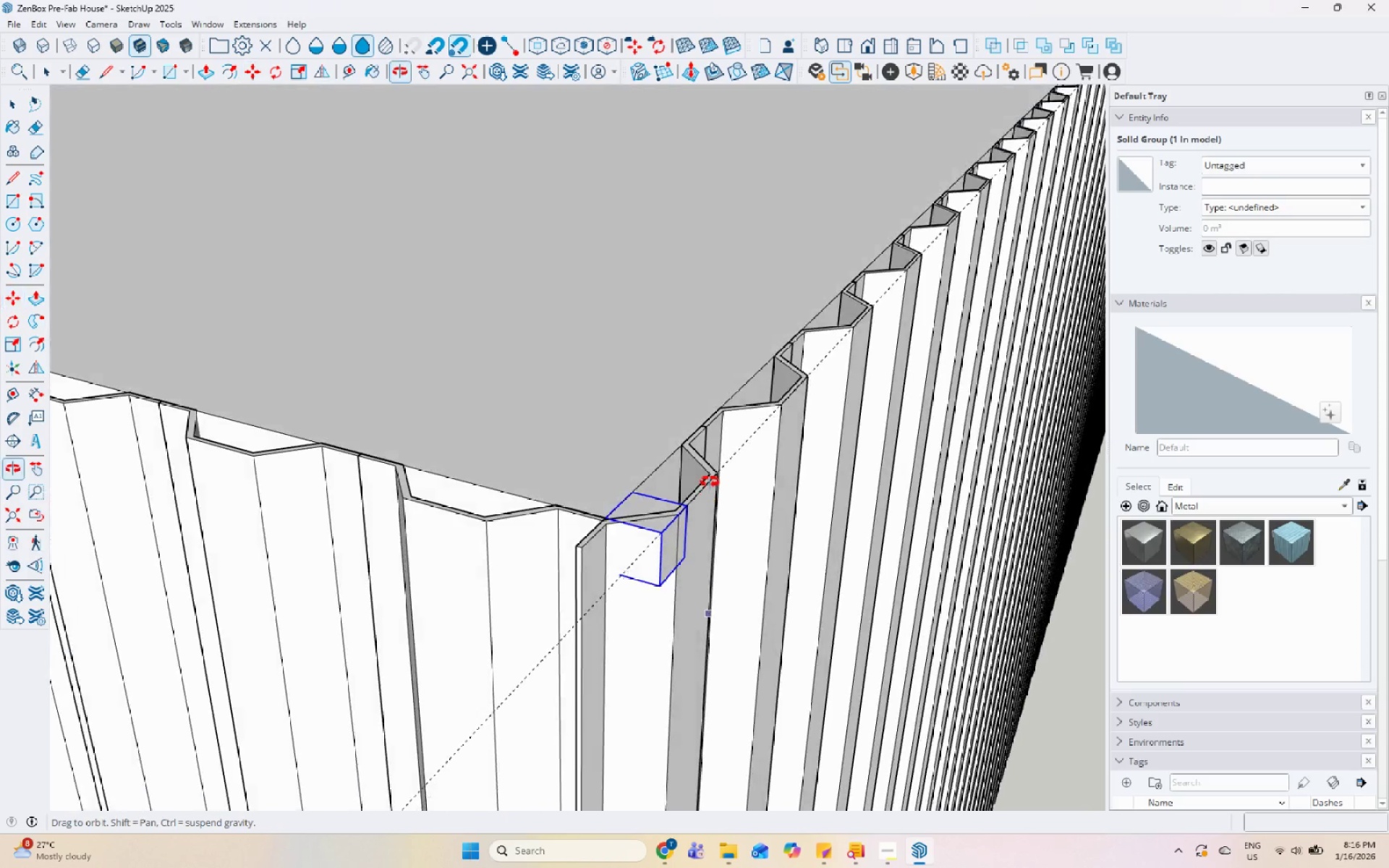 
scroll: coordinate [677, 547], scroll_direction: up, amount: 5.0
 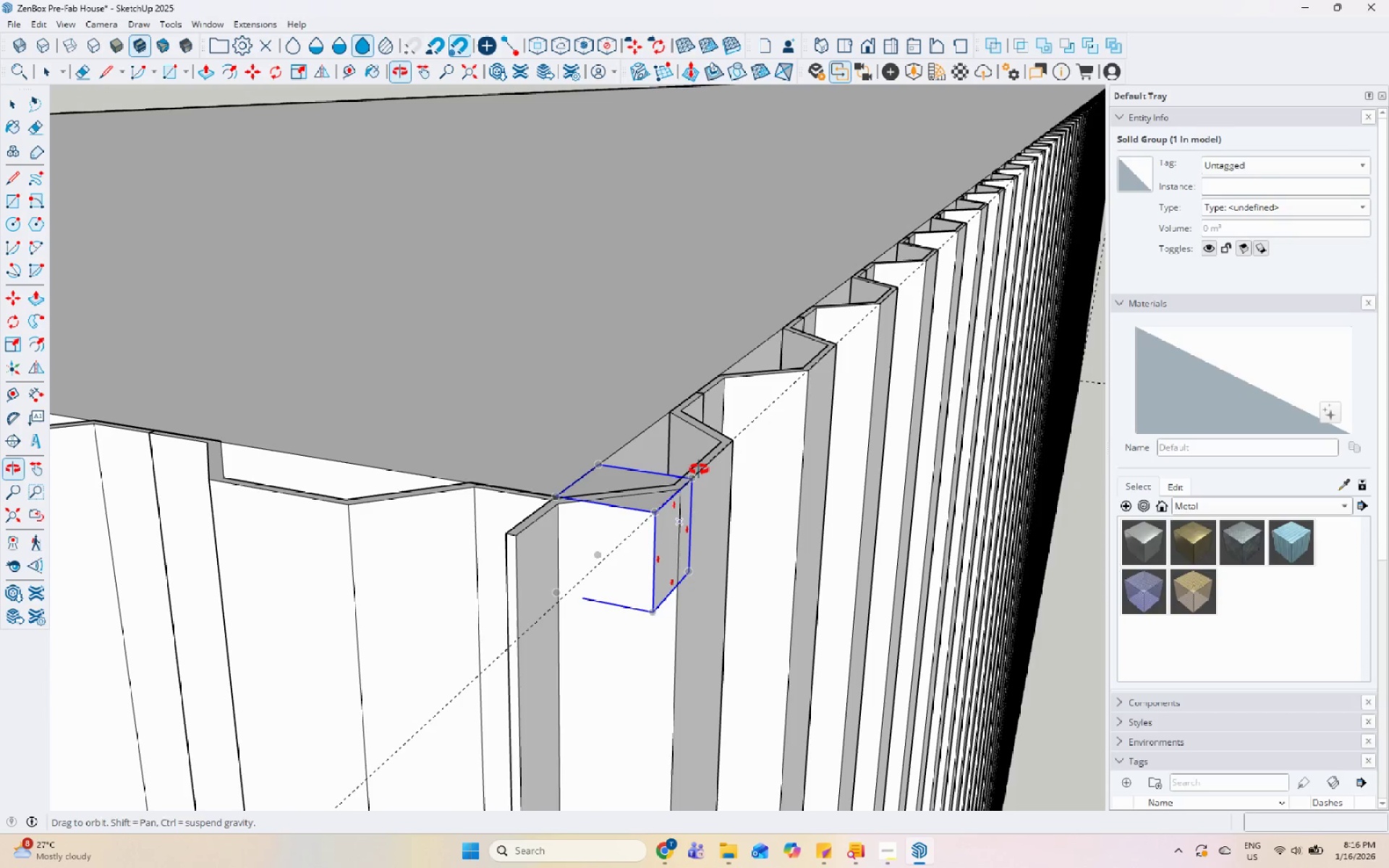 
scroll: coordinate [683, 481], scroll_direction: down, amount: 5.0
 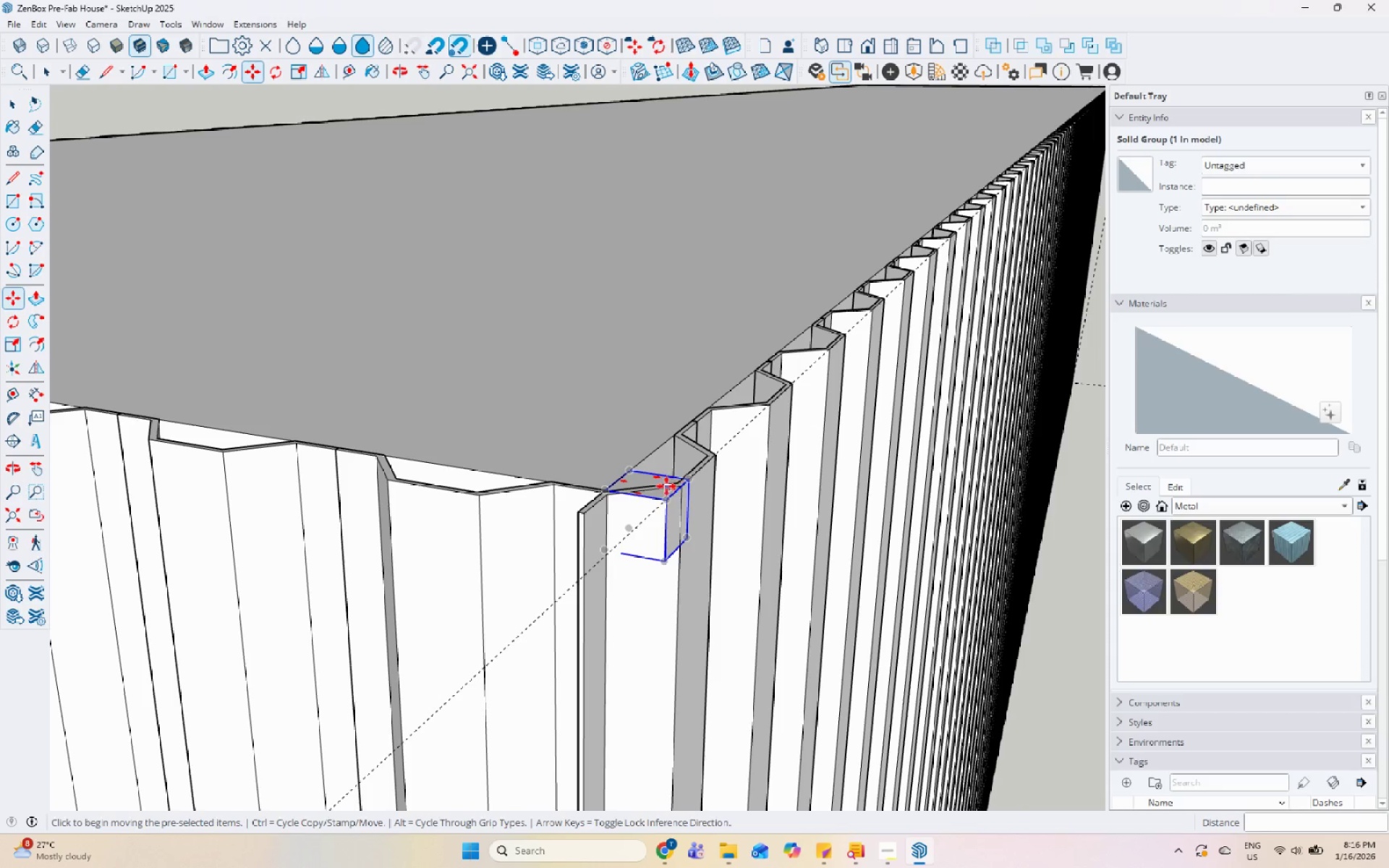 
key(Space)
 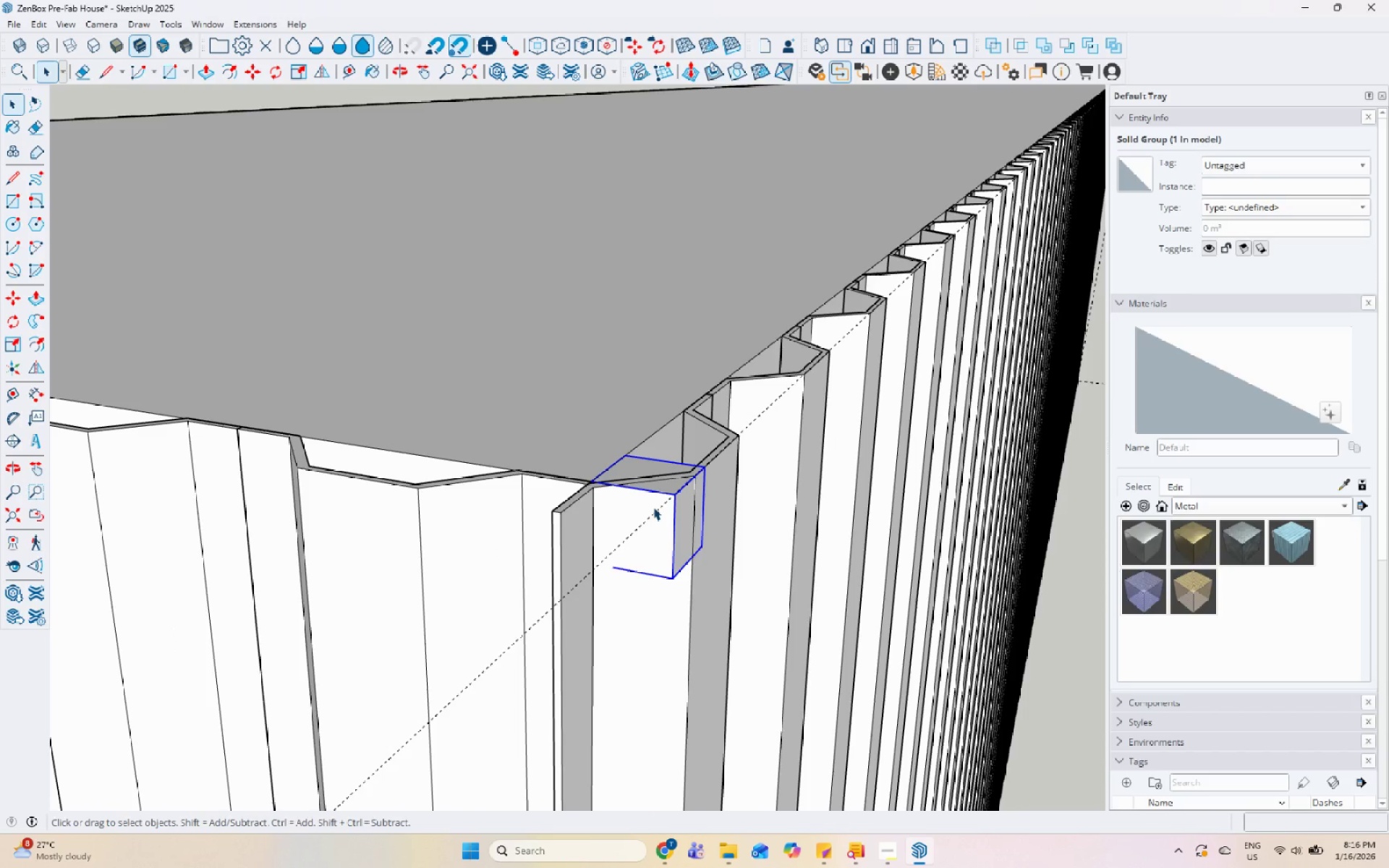 
scroll: coordinate [640, 516], scroll_direction: up, amount: 3.0
 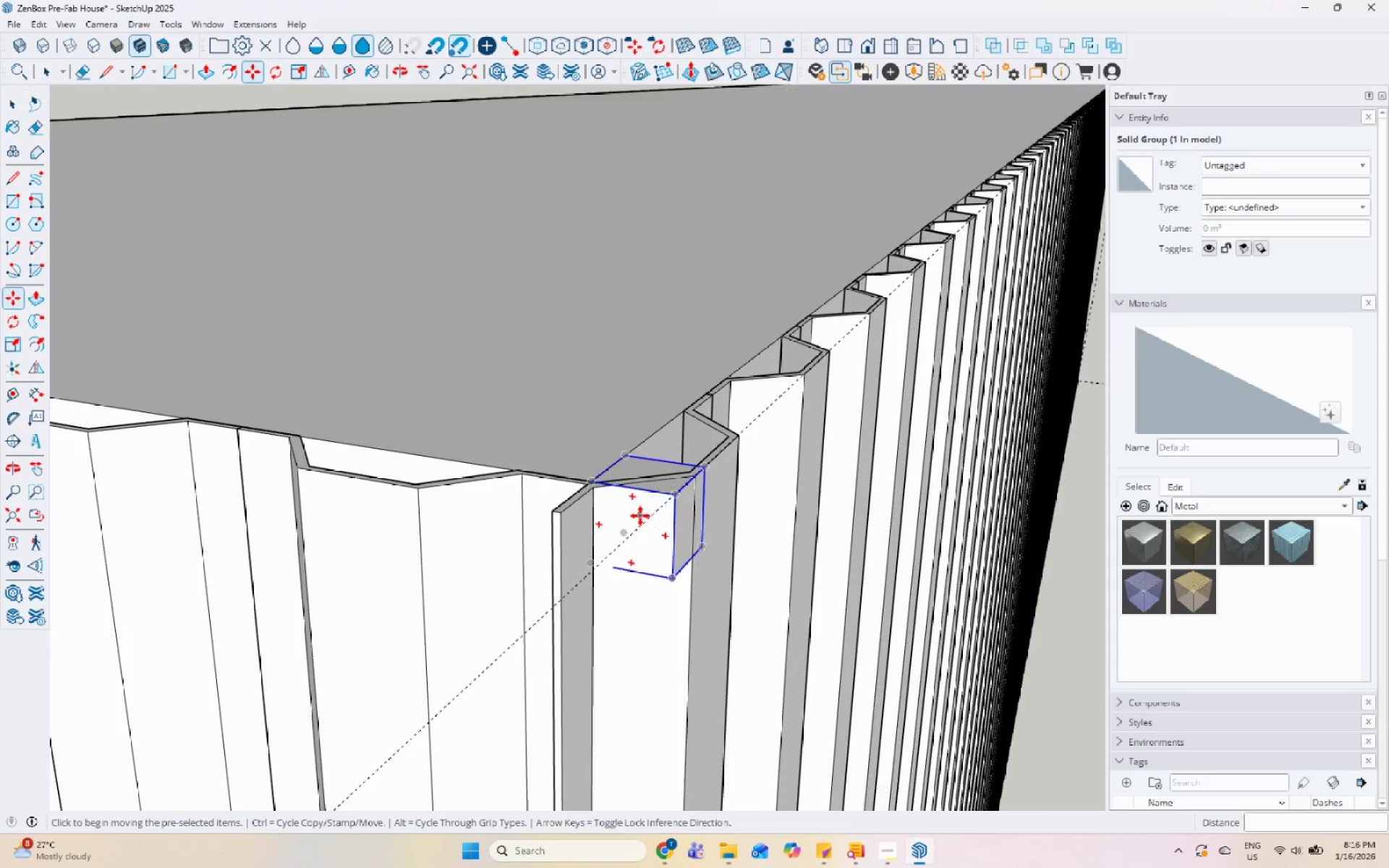 
key(S)
 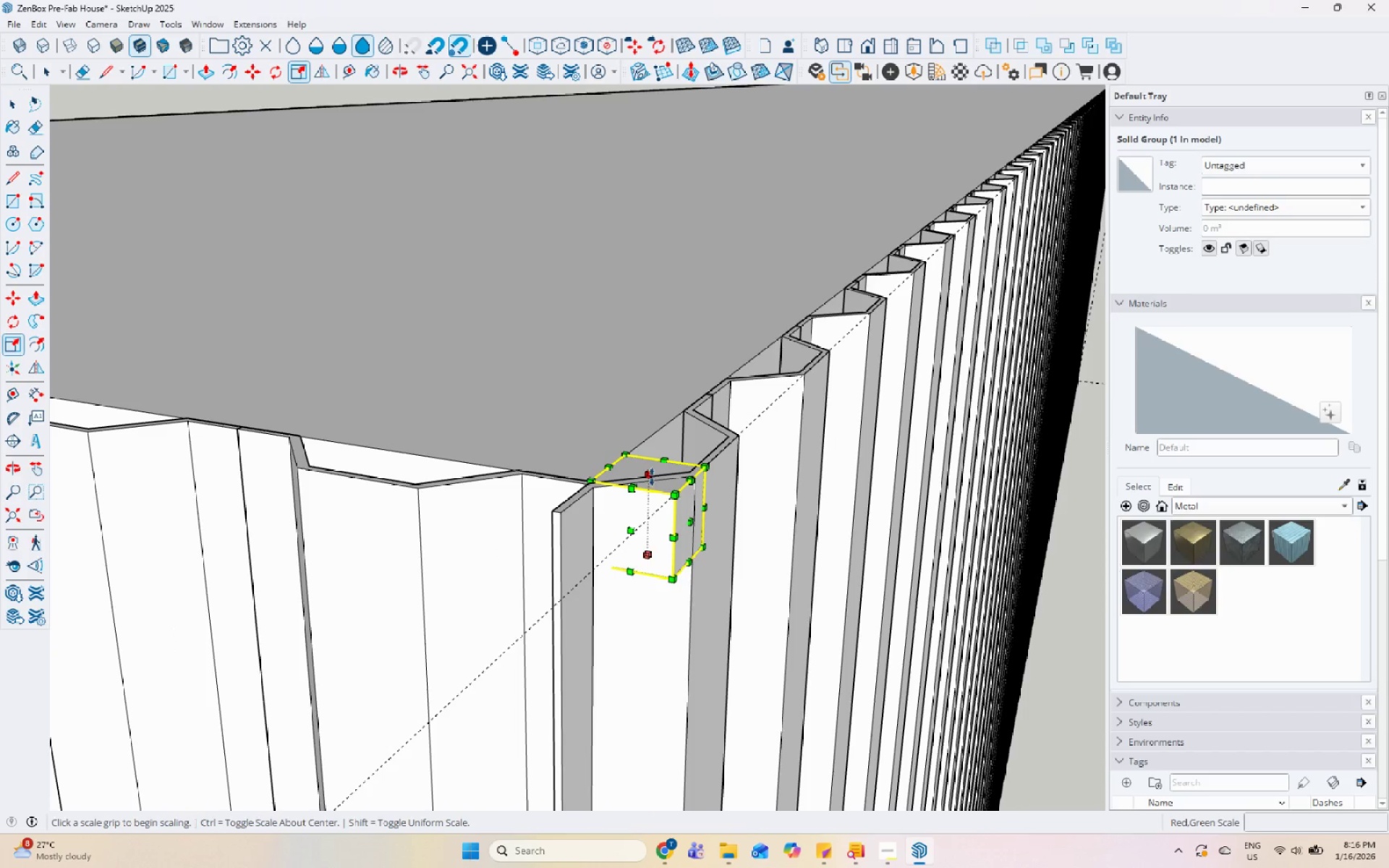 
left_click([652, 476])
 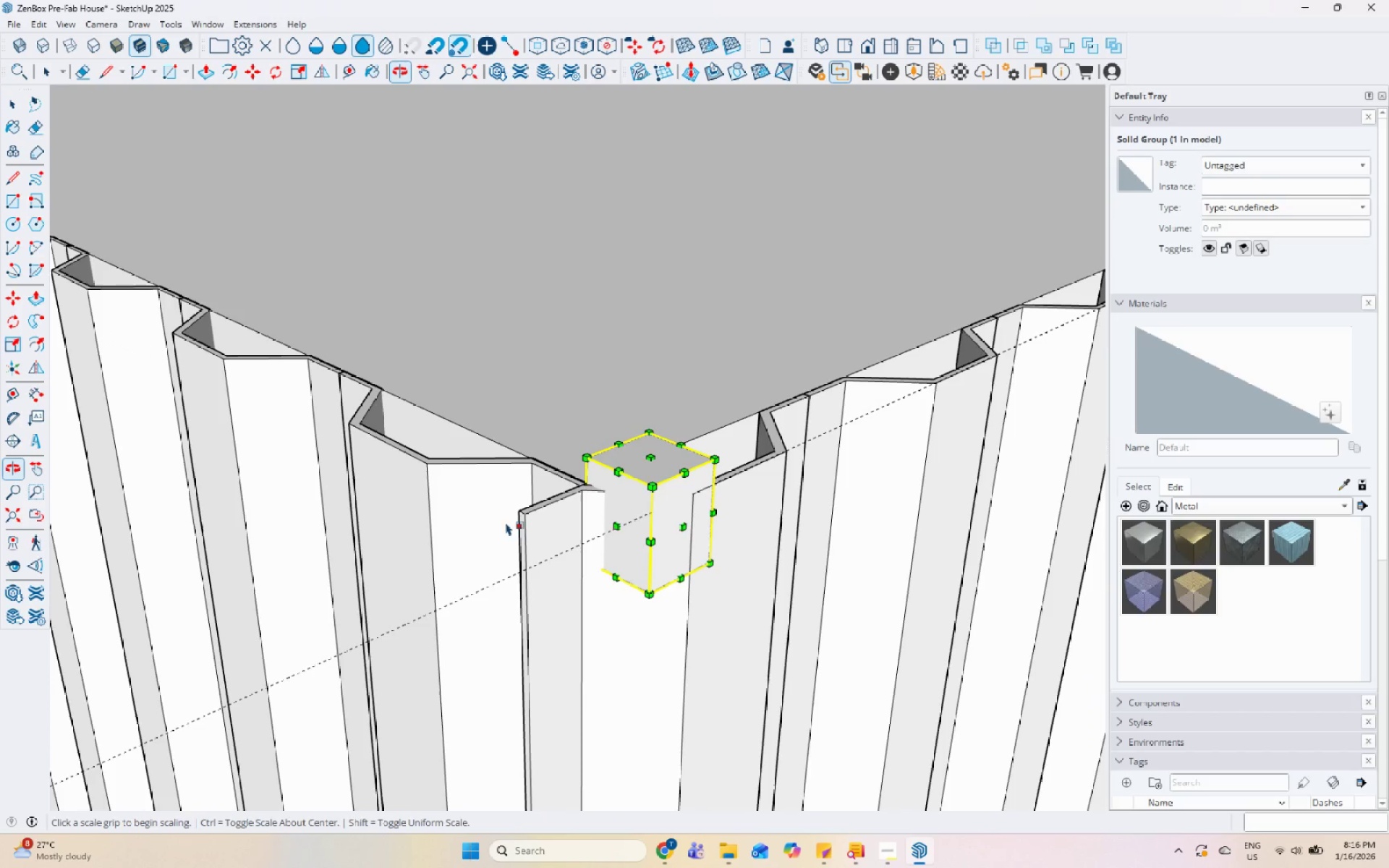 
left_click([686, 532])
 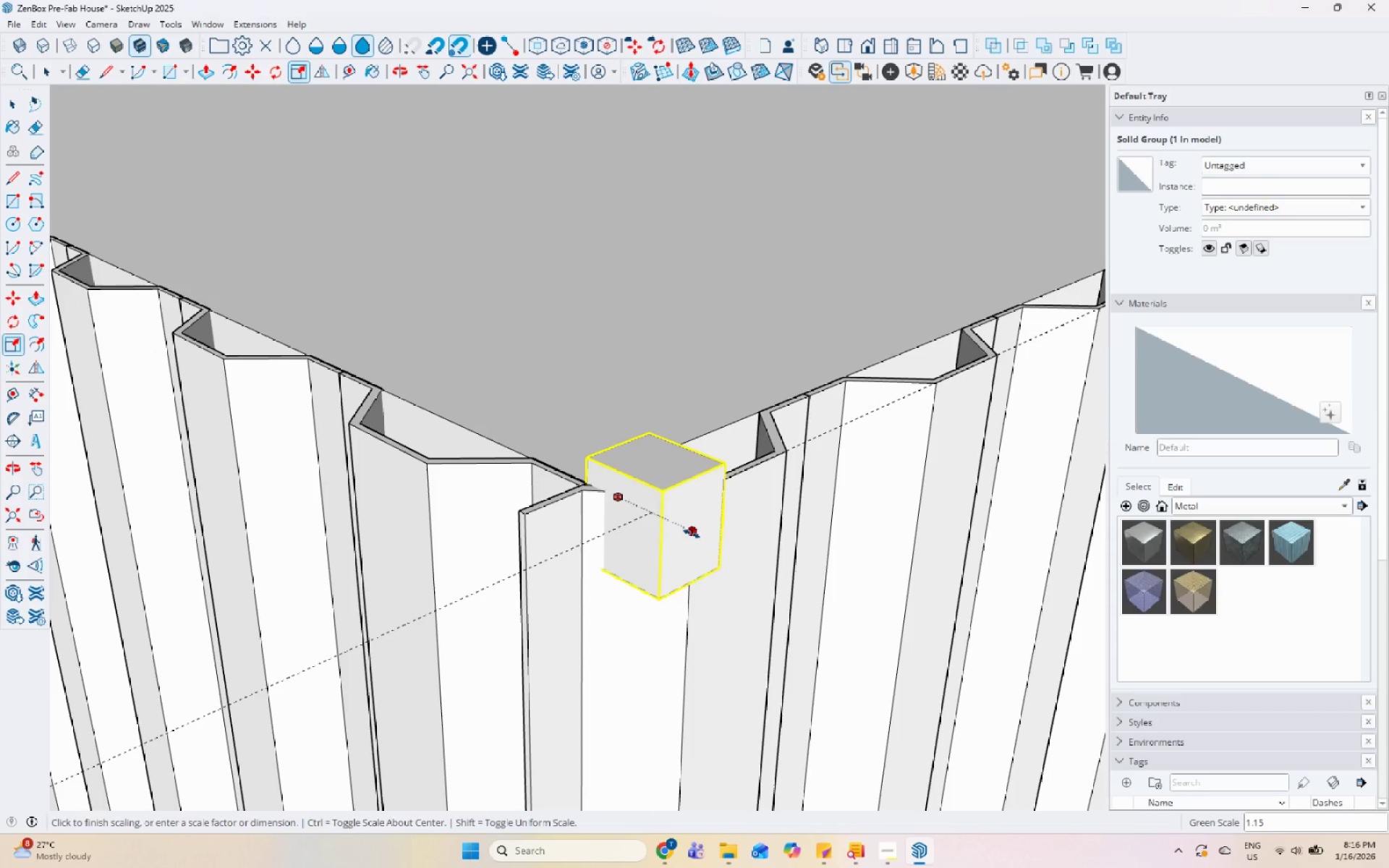 
scroll: coordinate [759, 537], scroll_direction: up, amount: 1.0
 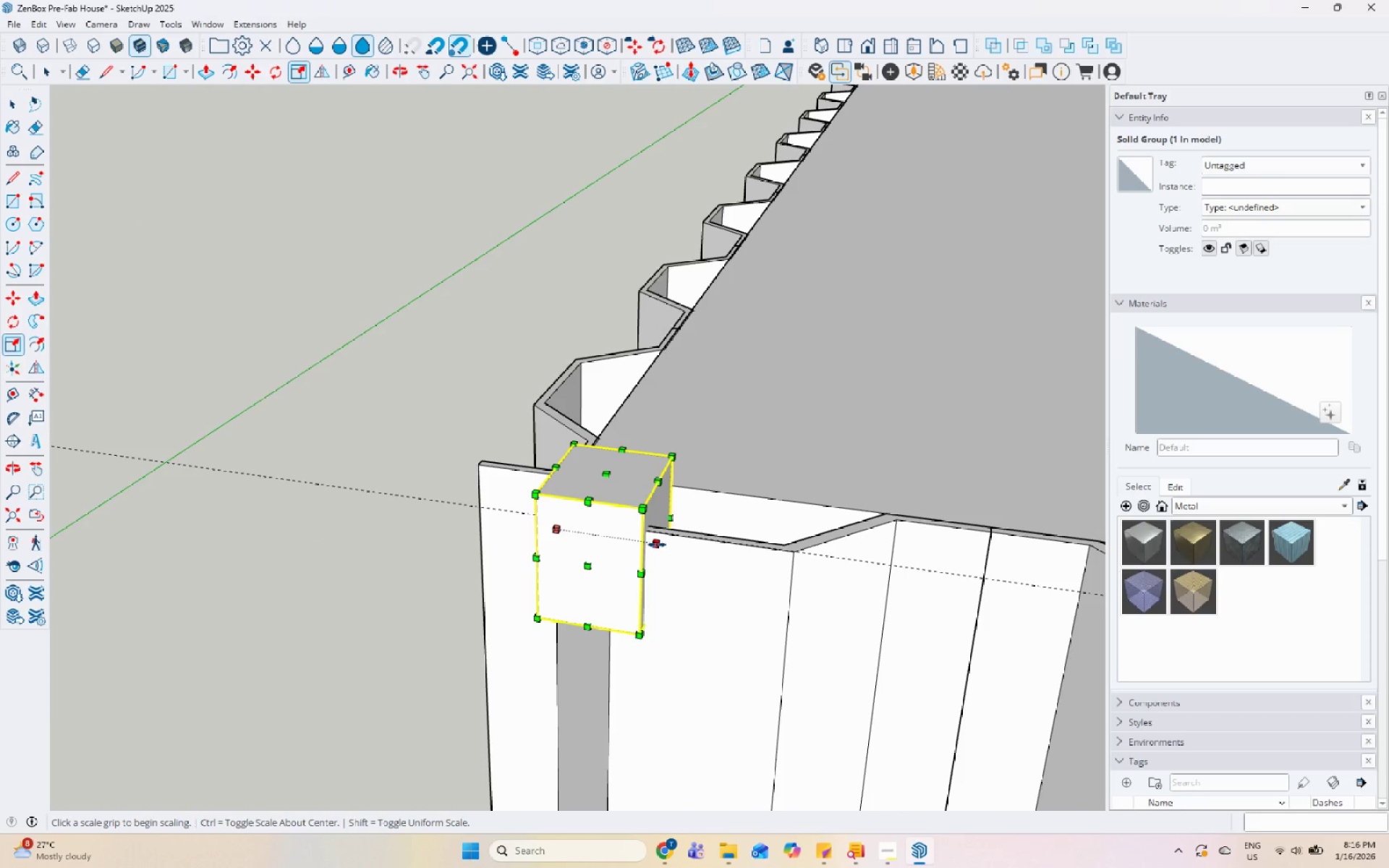 
key(Space)
 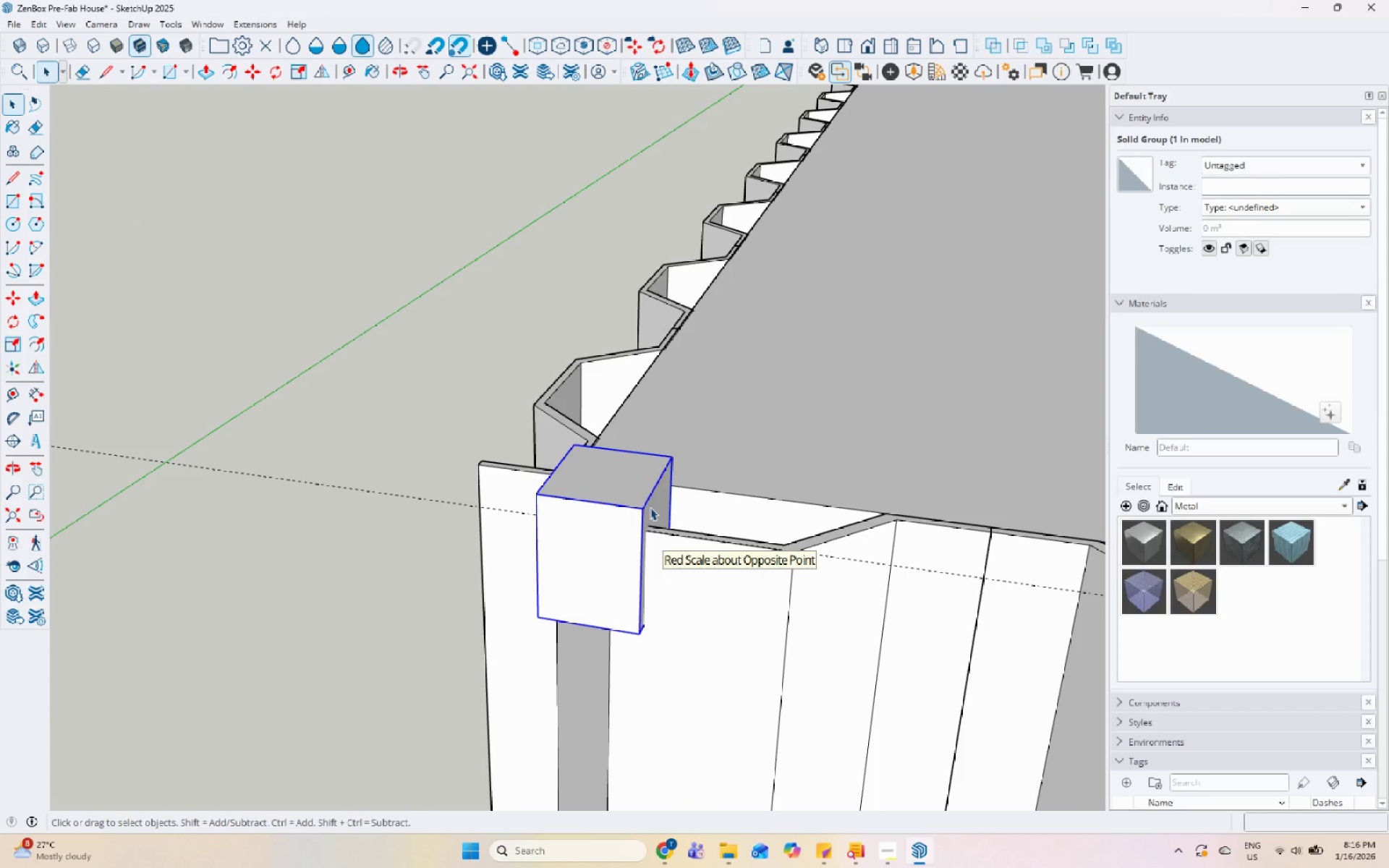 
left_click([650, 506])
 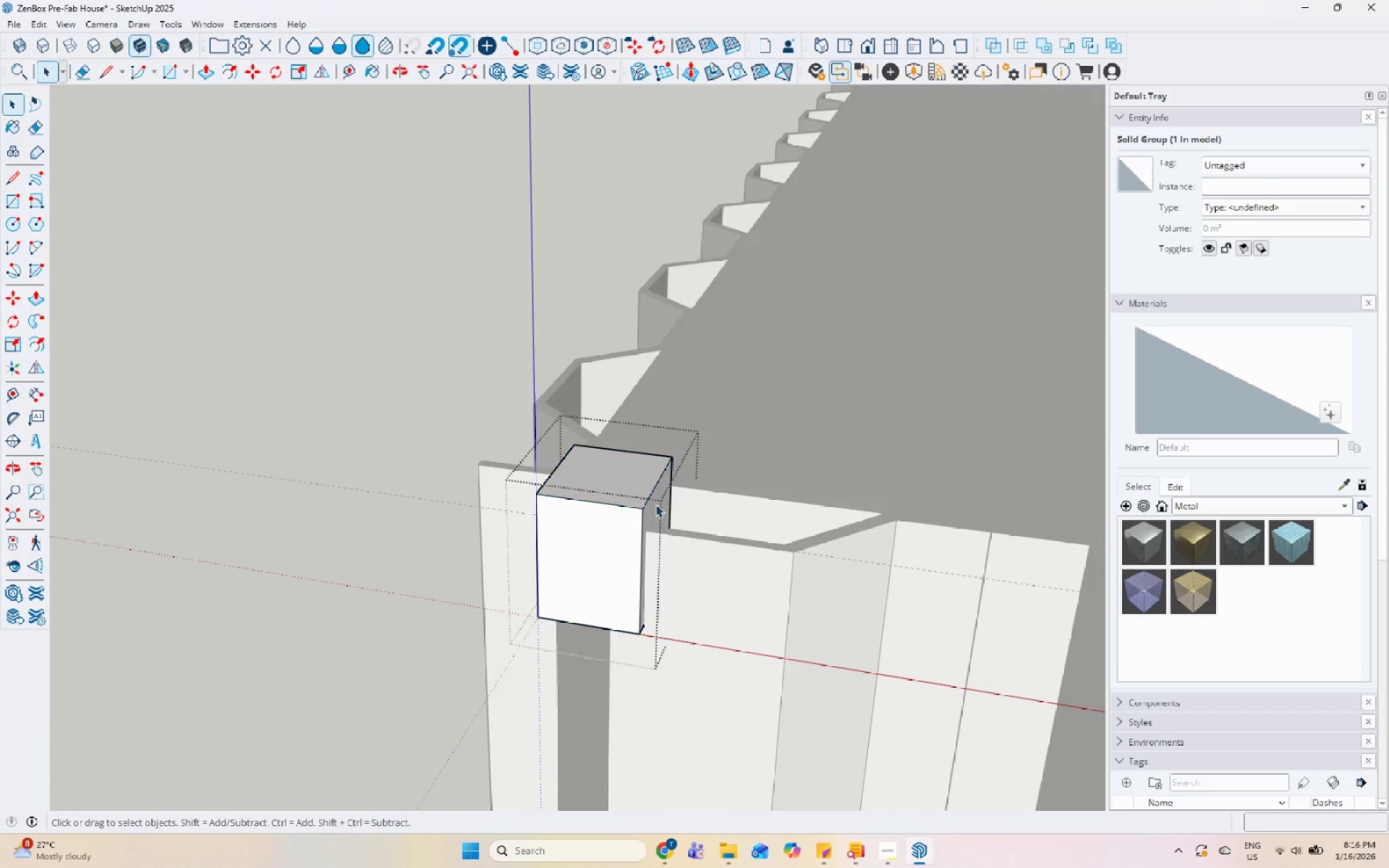 
triple_click([660, 503])
 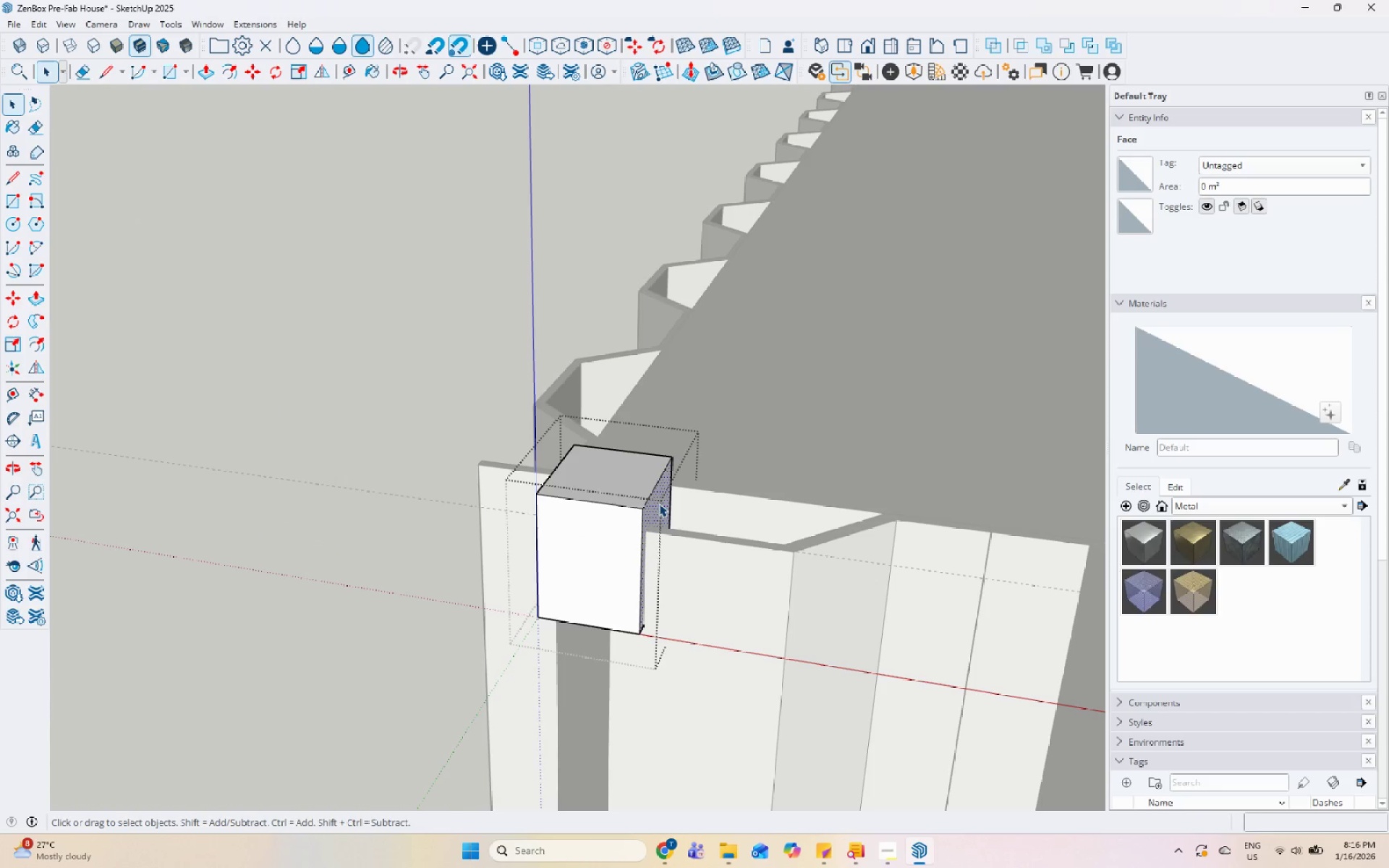 
key(P)
 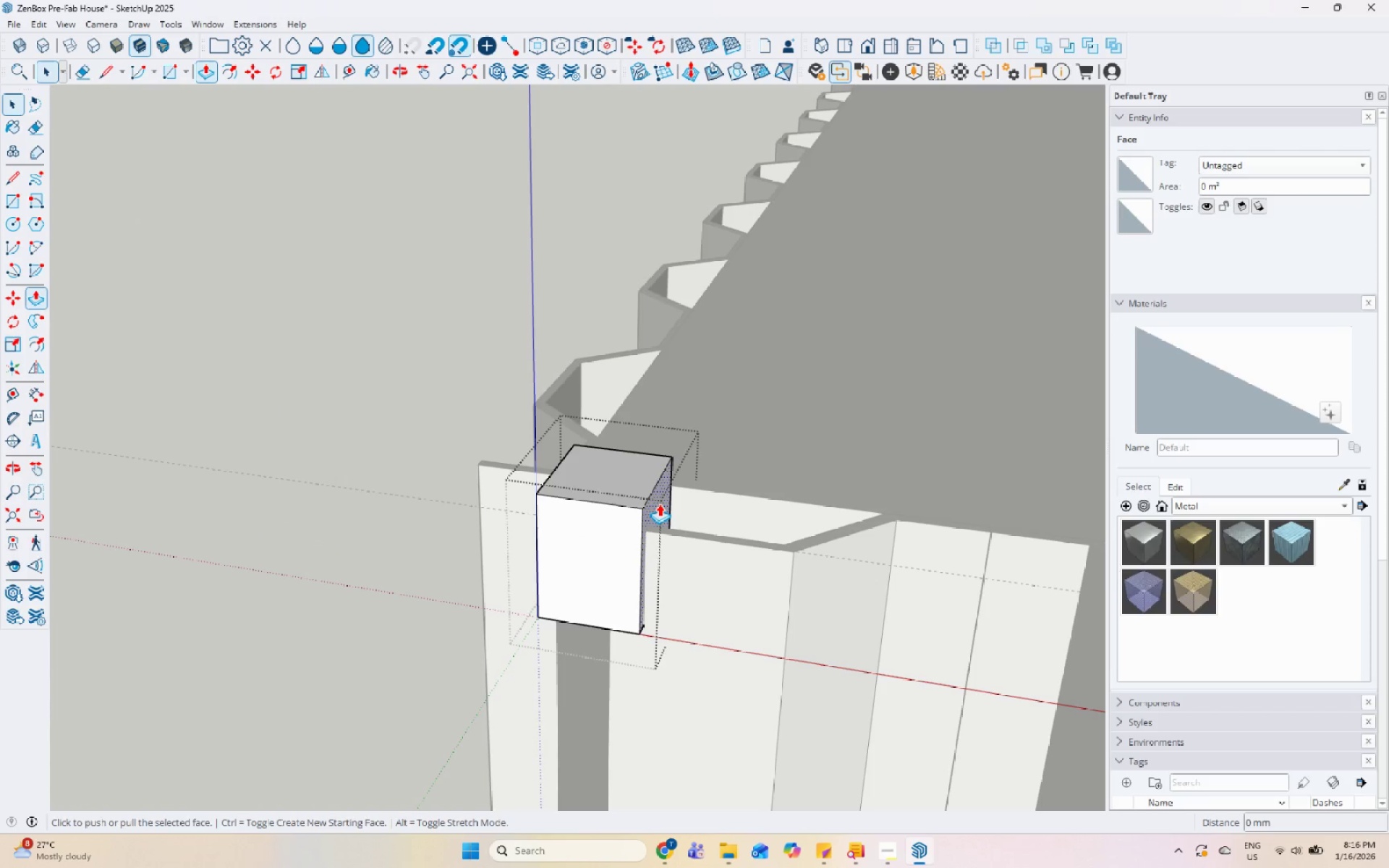 
left_click([659, 503])
 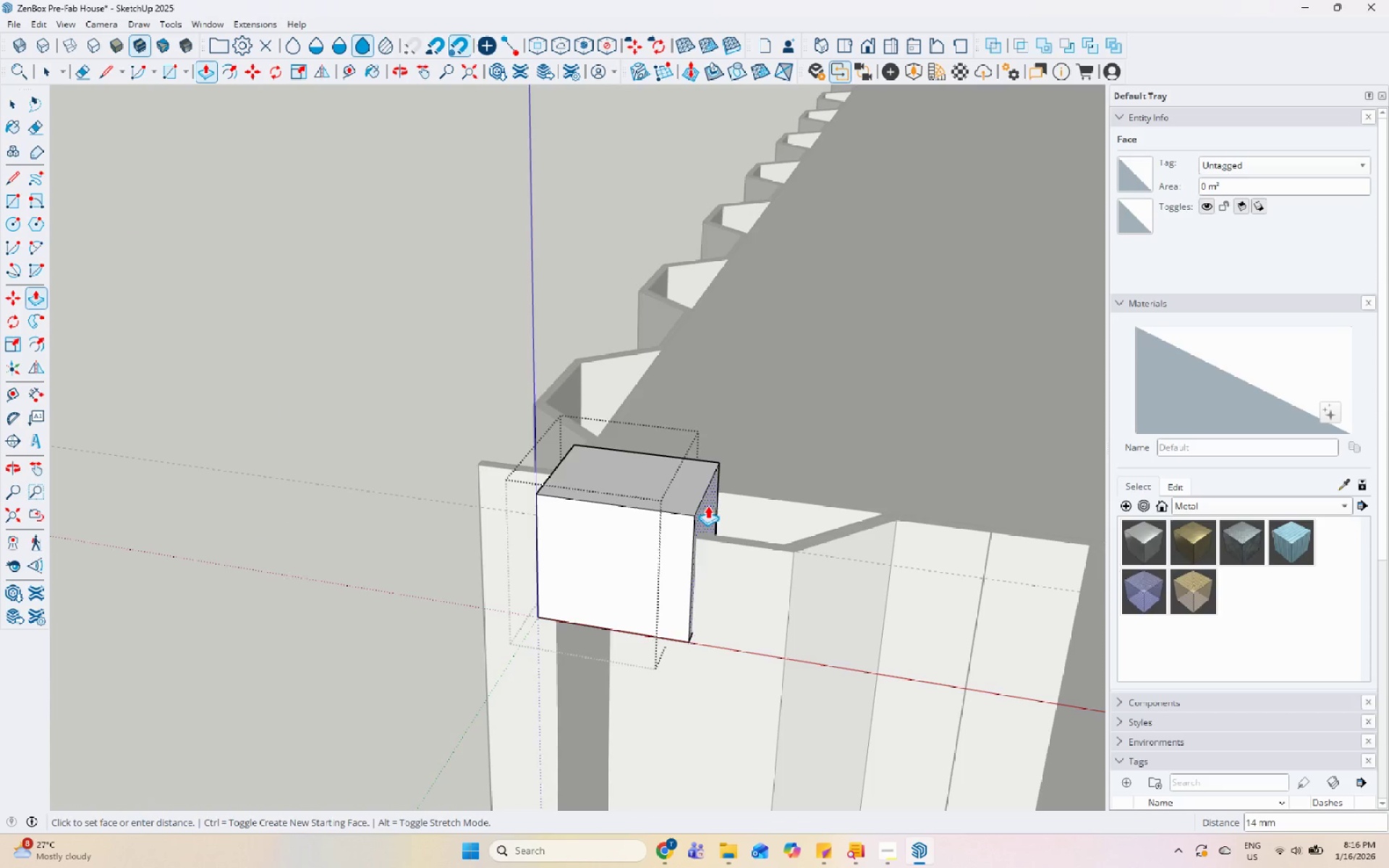 
scroll: coordinate [267, 476], scroll_direction: down, amount: 49.0
 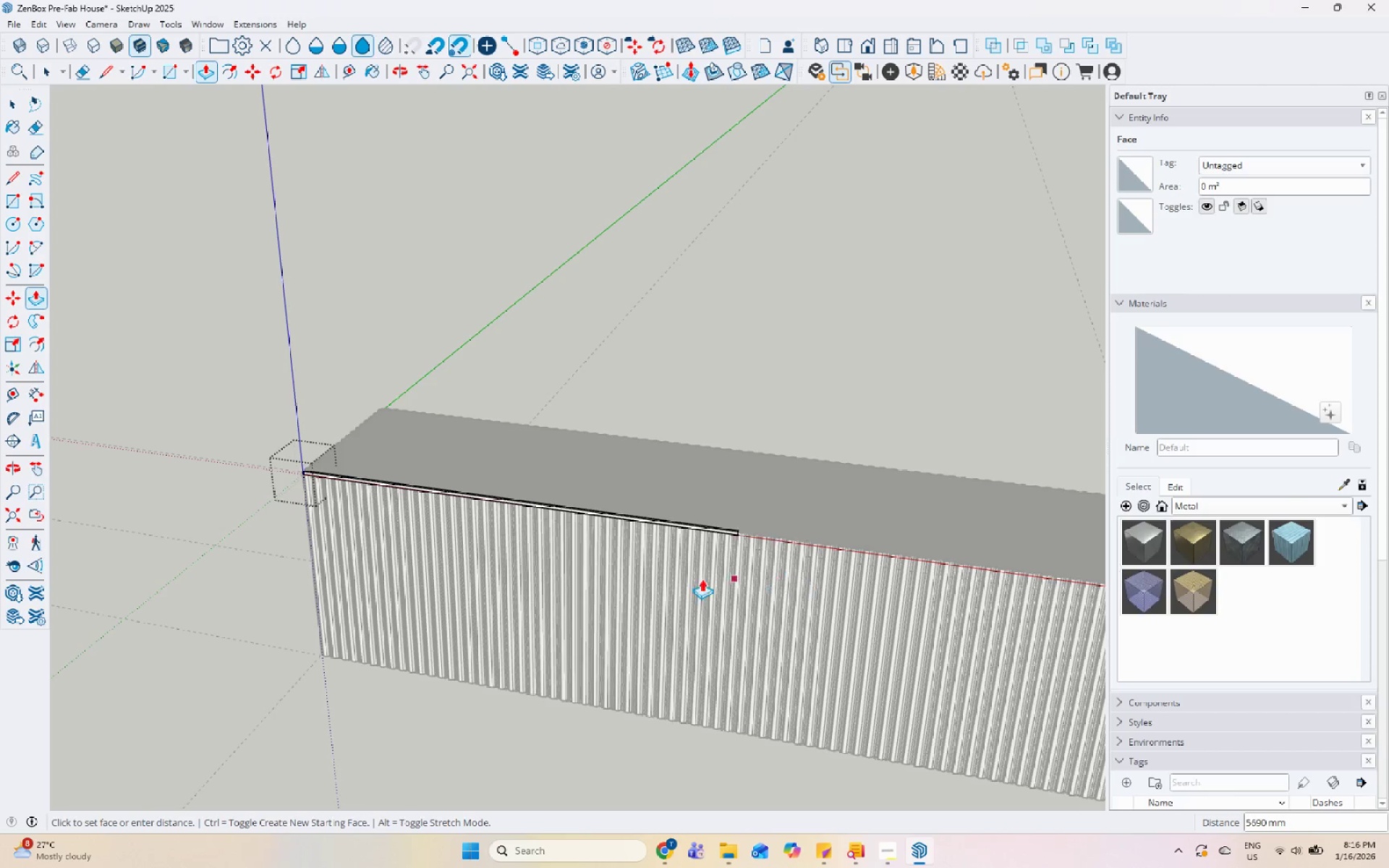 
scroll: coordinate [411, 528], scroll_direction: up, amount: 22.0
 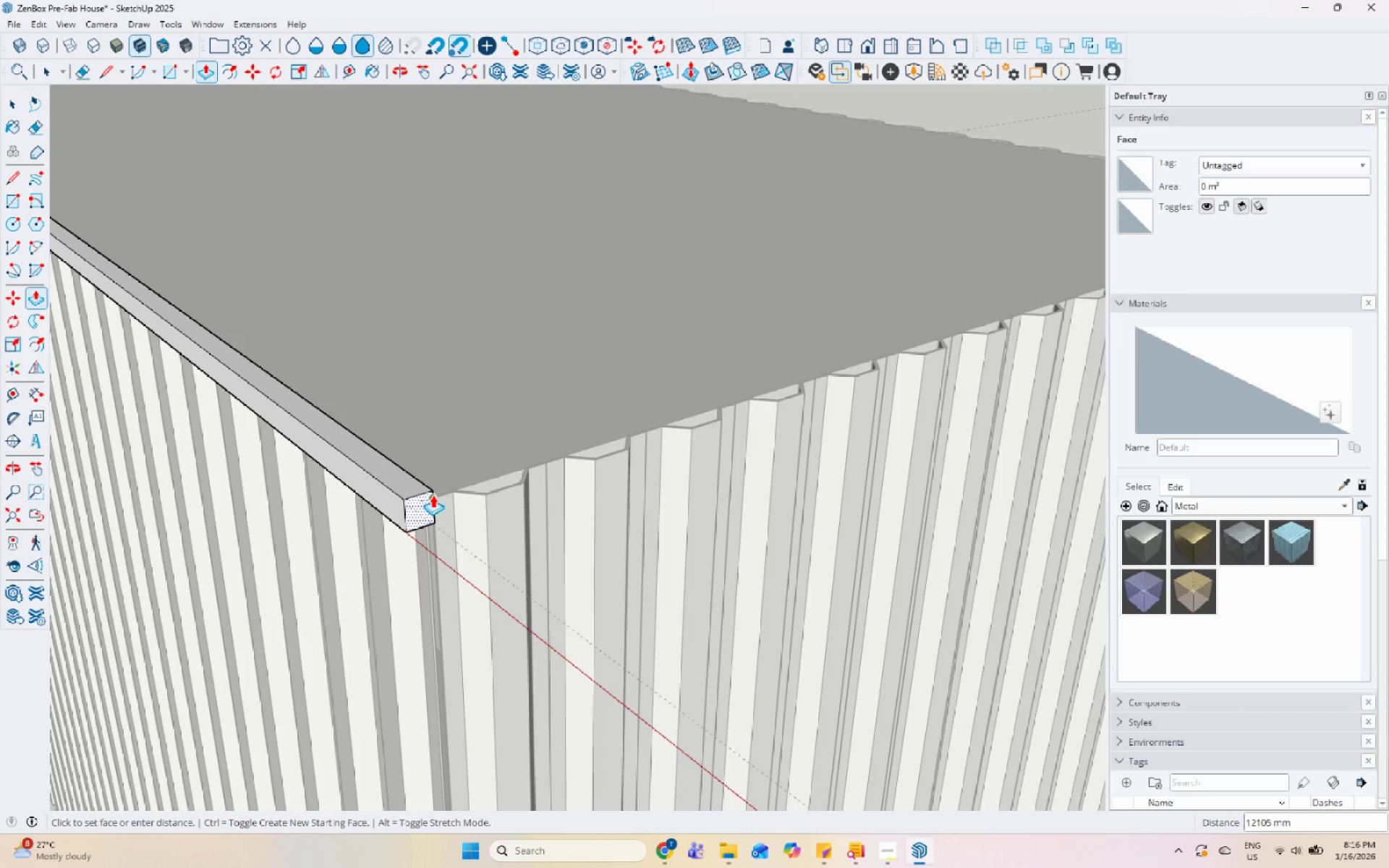 
left_click_drag(start_coordinate=[436, 495], to_coordinate=[441, 496])
 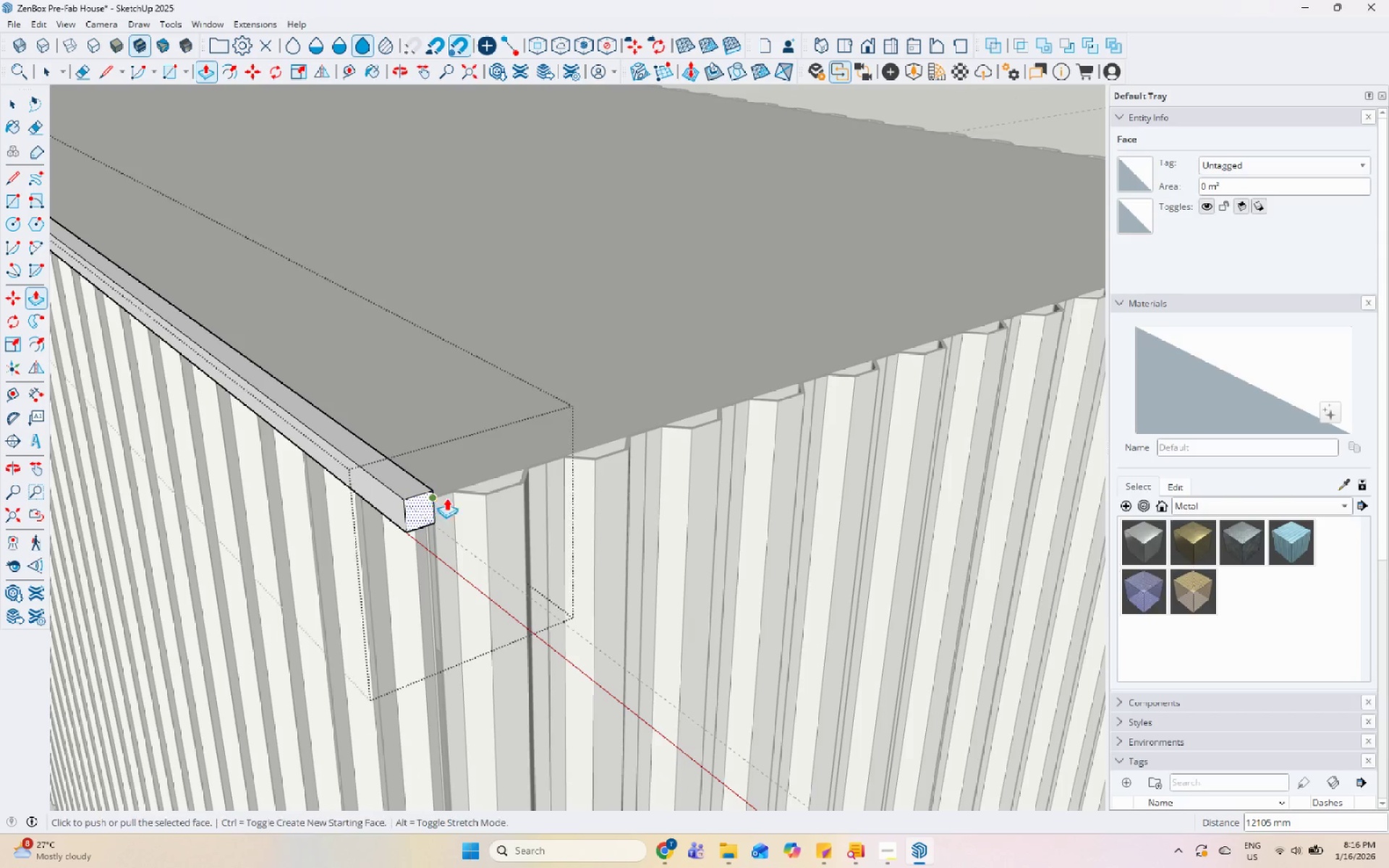 
key(Space)
 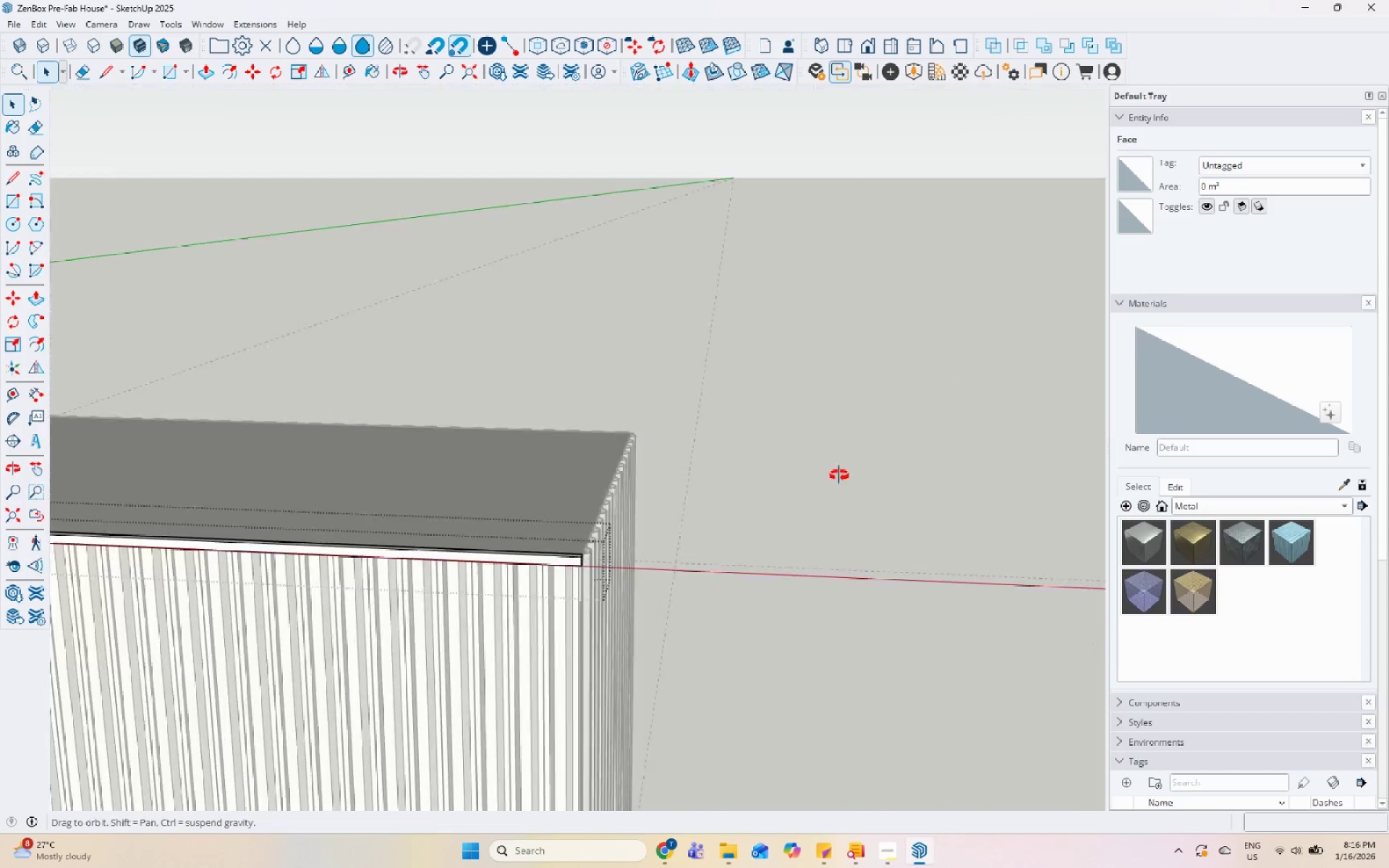 
key(Space)
 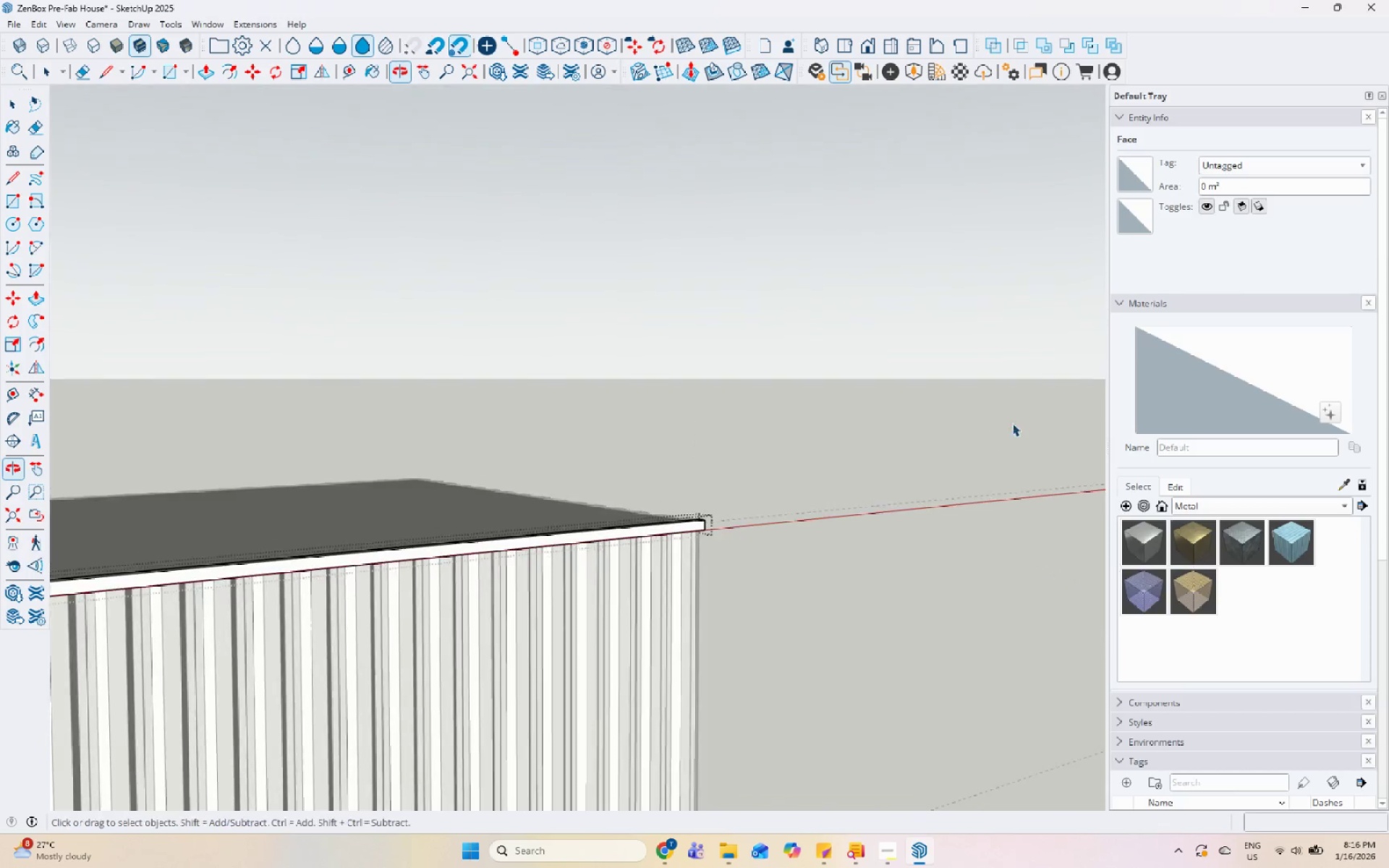 
left_click_drag(start_coordinate=[958, 367], to_coordinate=[952, 367])
 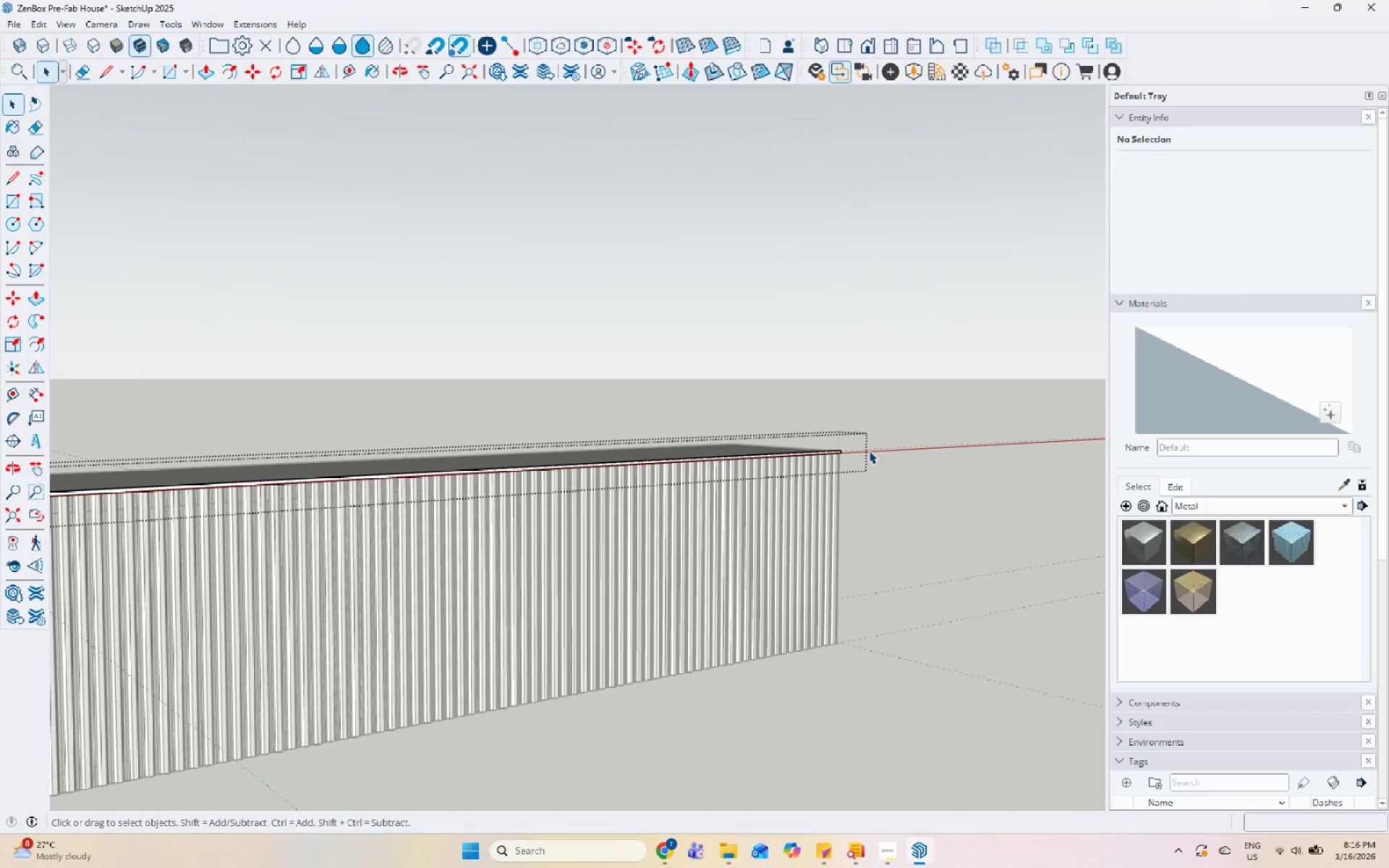 
key(Space)
 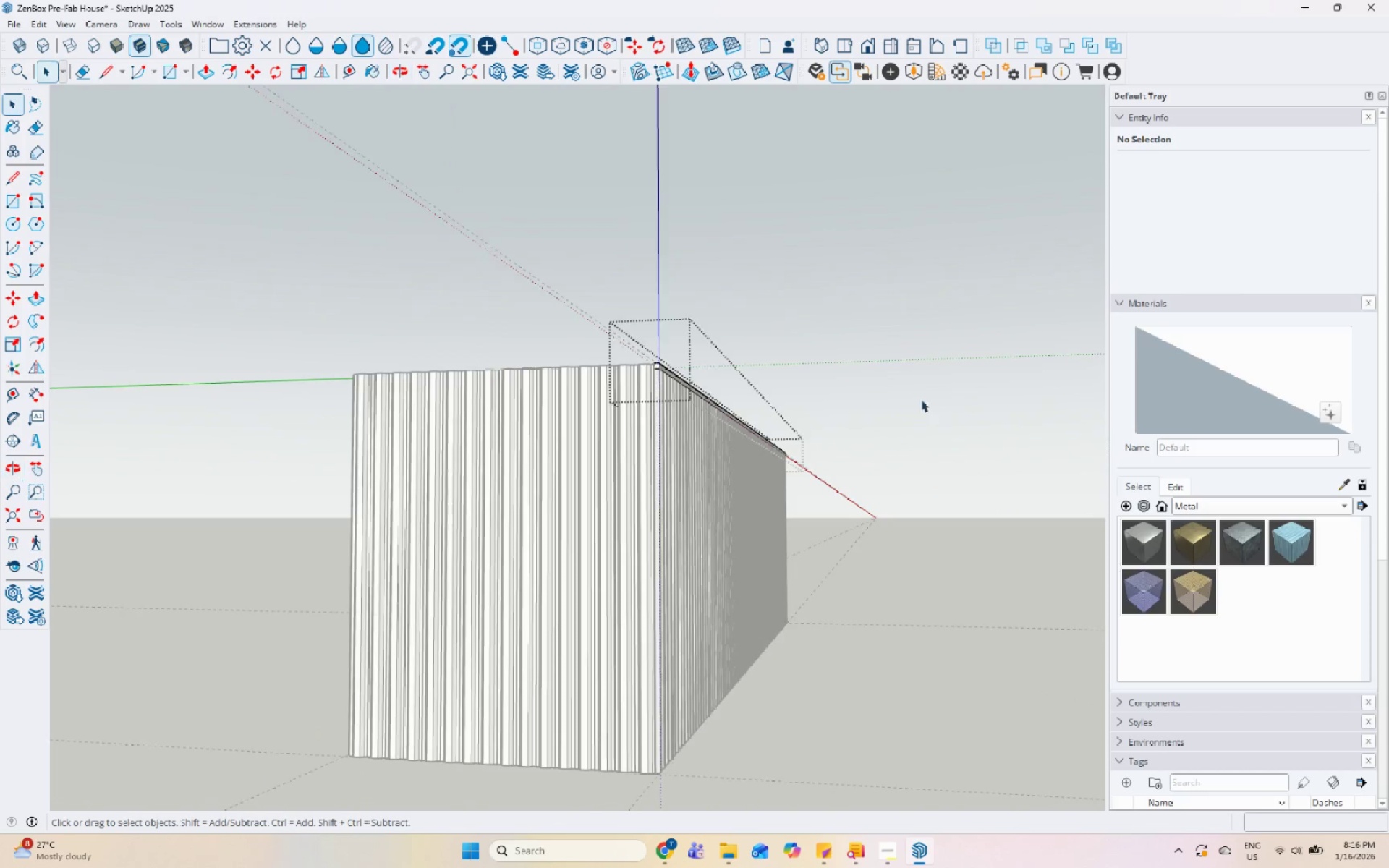 
scroll: coordinate [909, 401], scroll_direction: down, amount: 35.0
 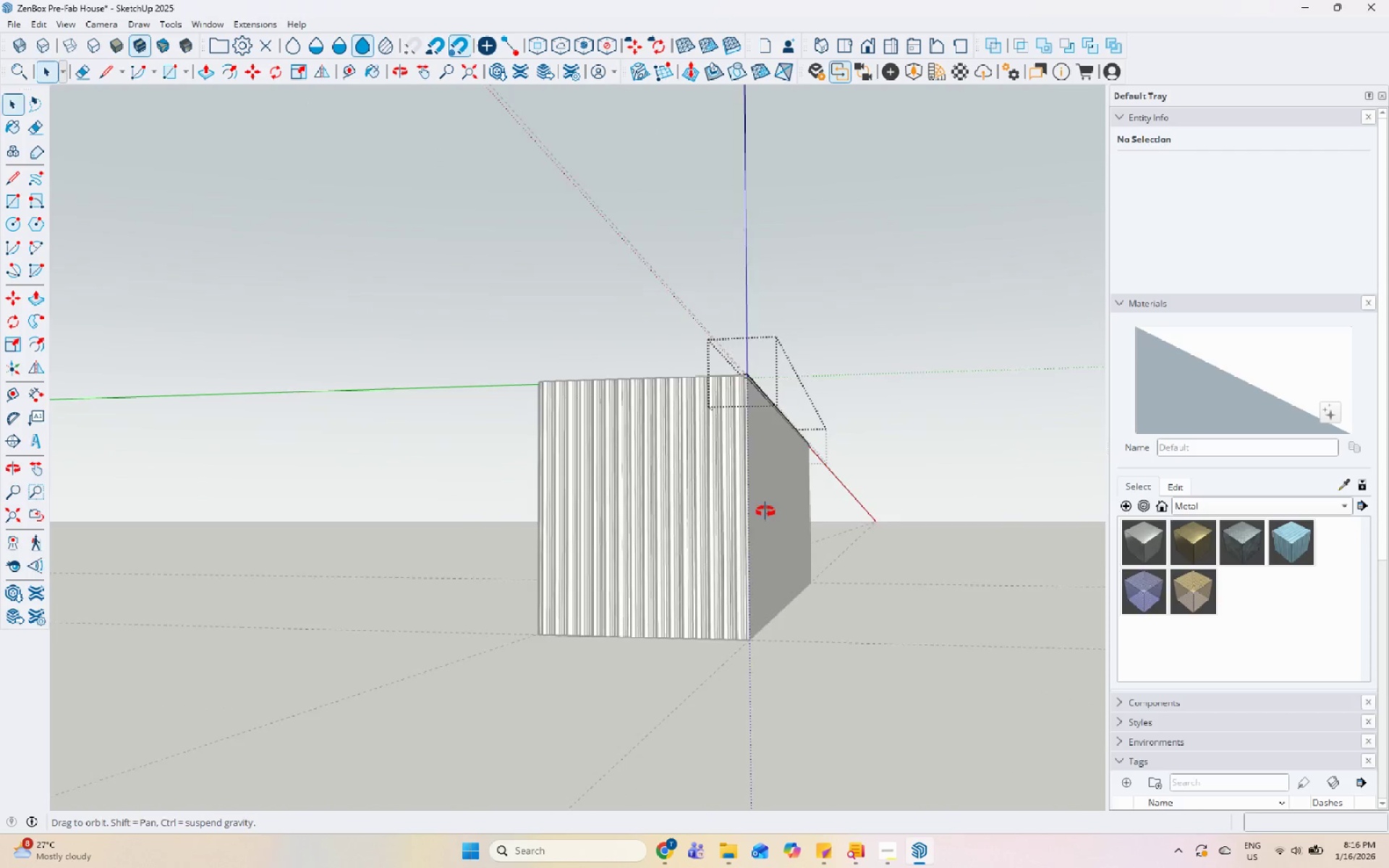 
scroll: coordinate [812, 446], scroll_direction: up, amount: 21.0
 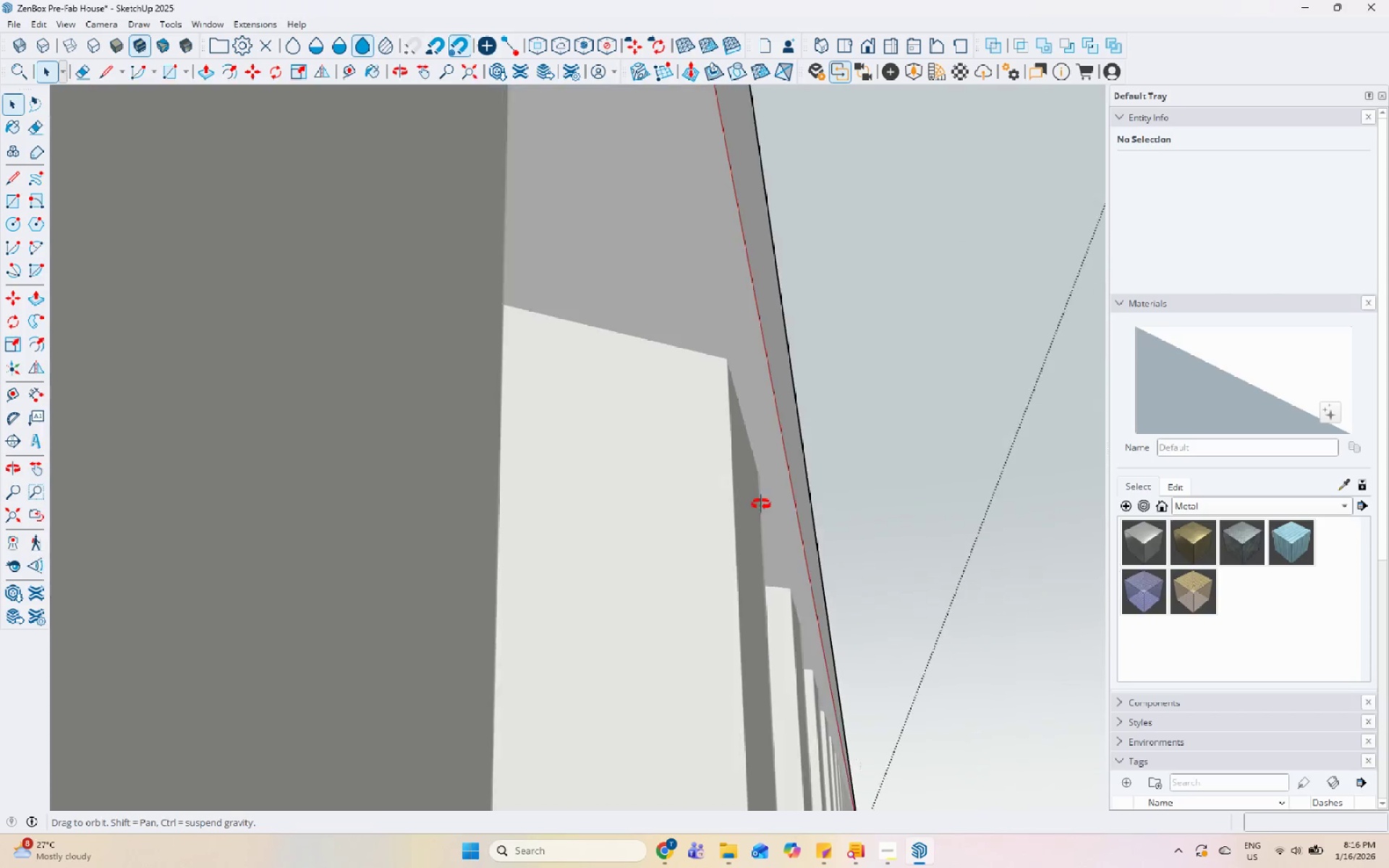 
left_click([752, 424])
 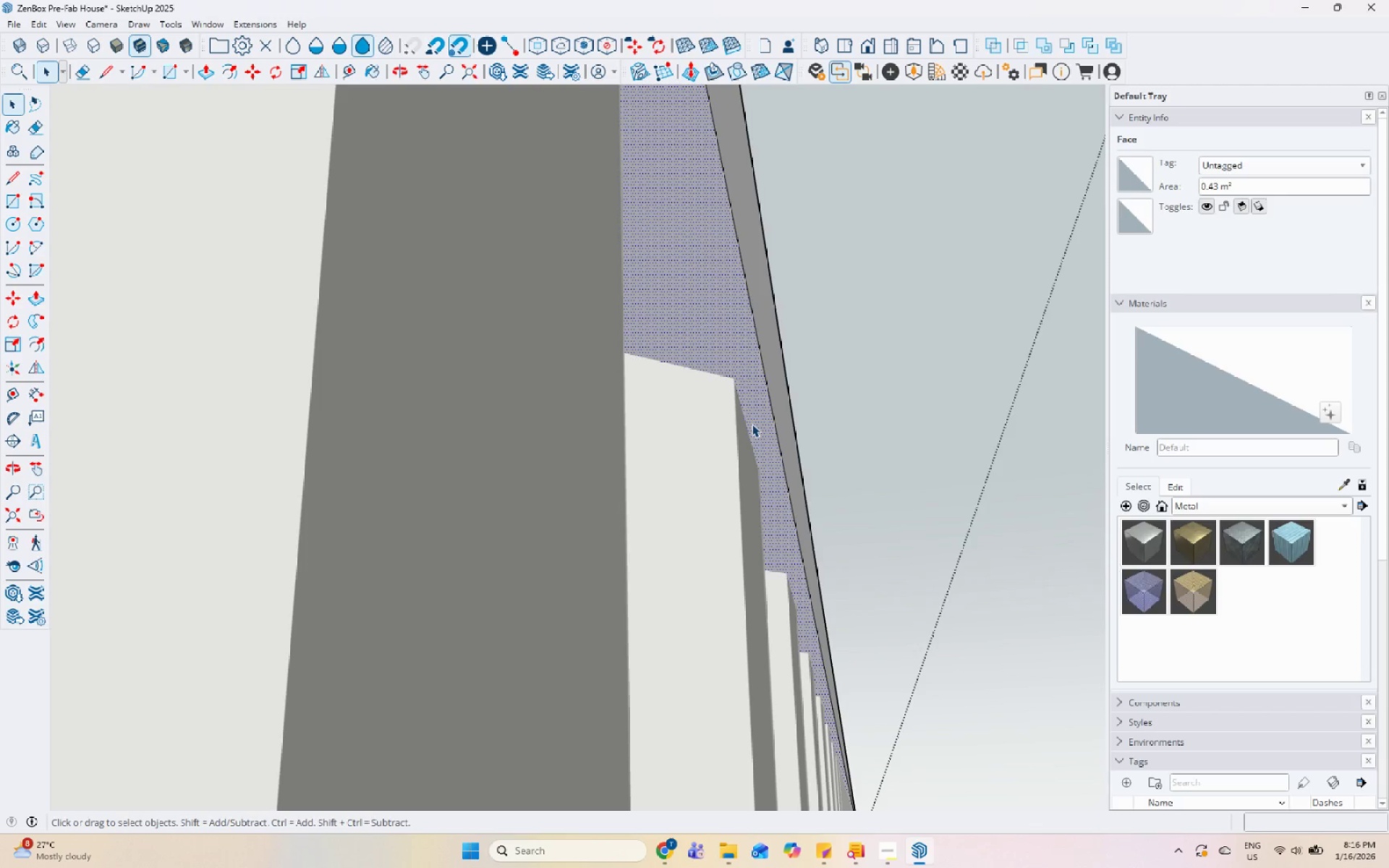 
scroll: coordinate [761, 485], scroll_direction: down, amount: 2.0
 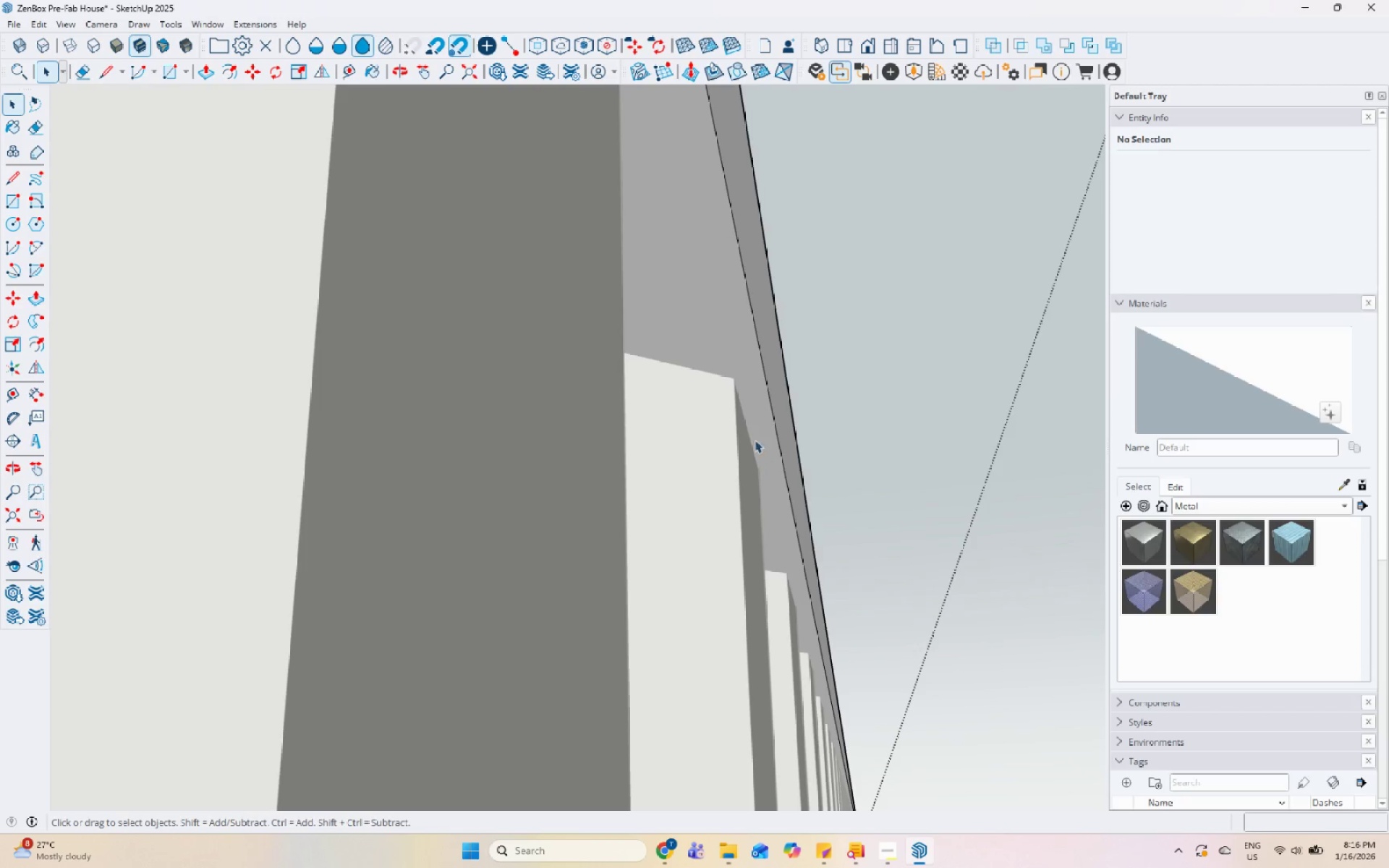 
key(P)
 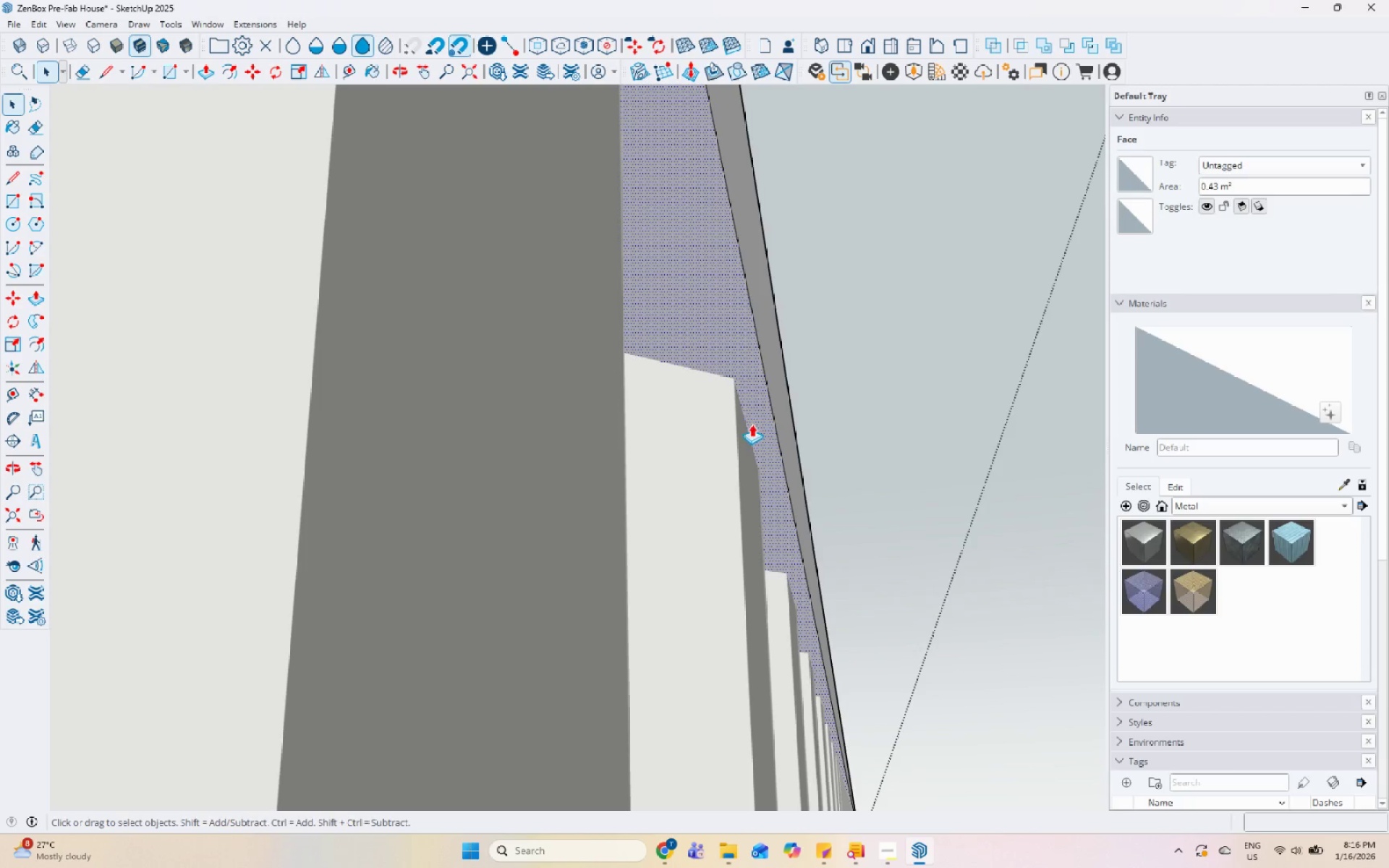 
left_click([752, 424])
 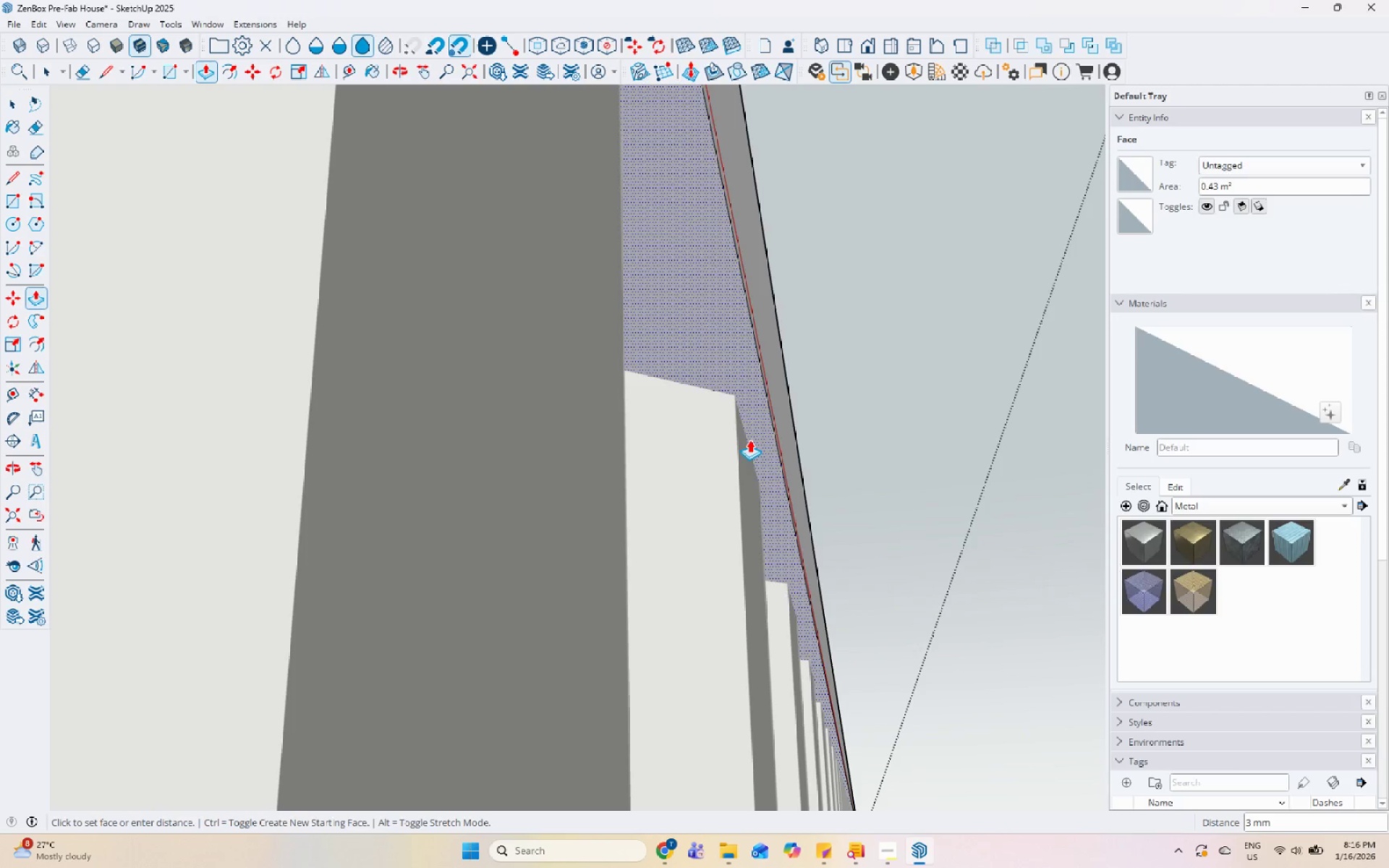 
scroll: coordinate [757, 421], scroll_direction: down, amount: 21.0
 